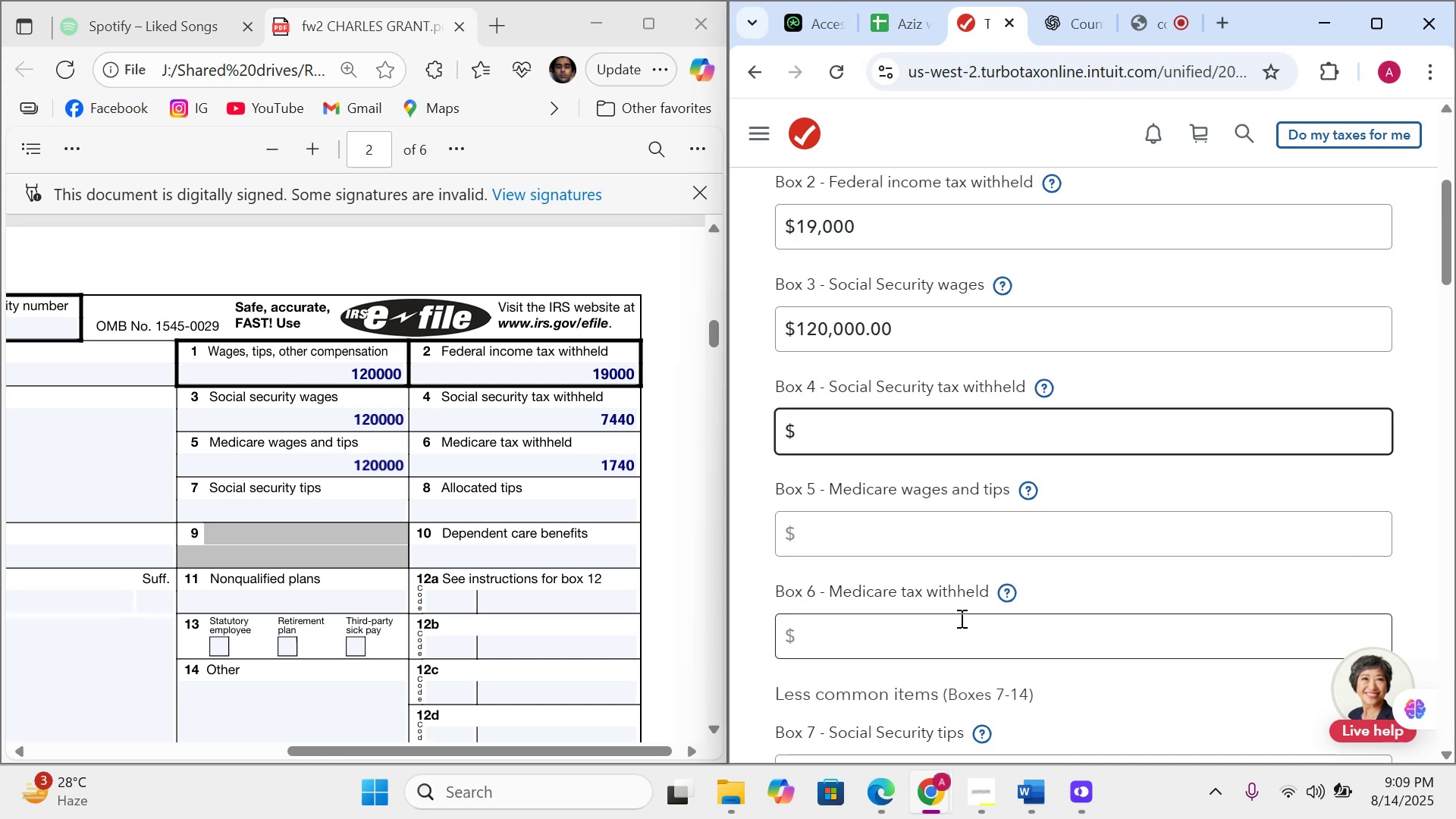 
type(s7440)
key(Tab)
key(Tab)
type(120000.00)
key(Tab)
key(Tab)
type(1740)
 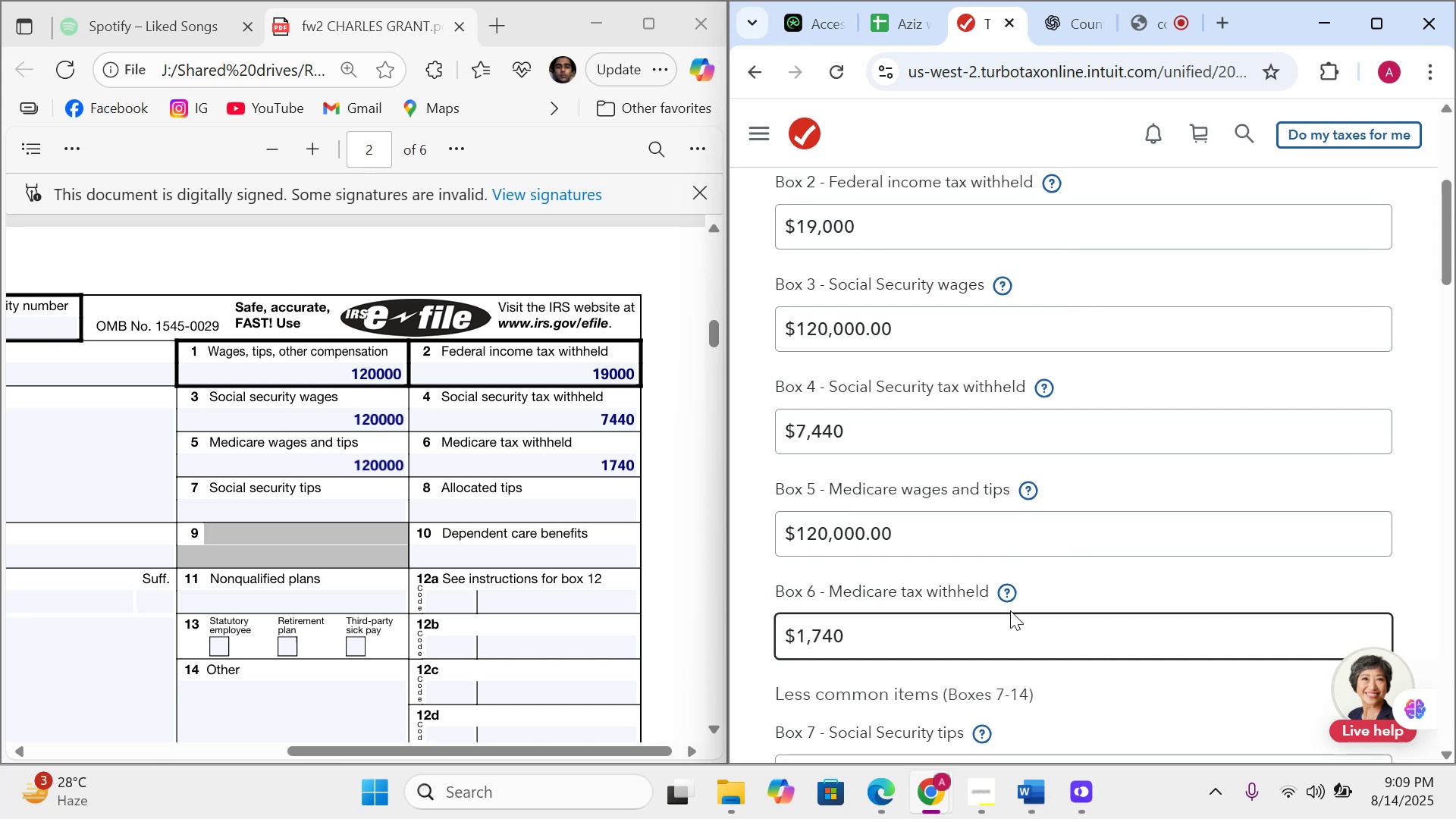 
scroll: coordinate [895, 498], scroll_direction: down, amount: 46.0
 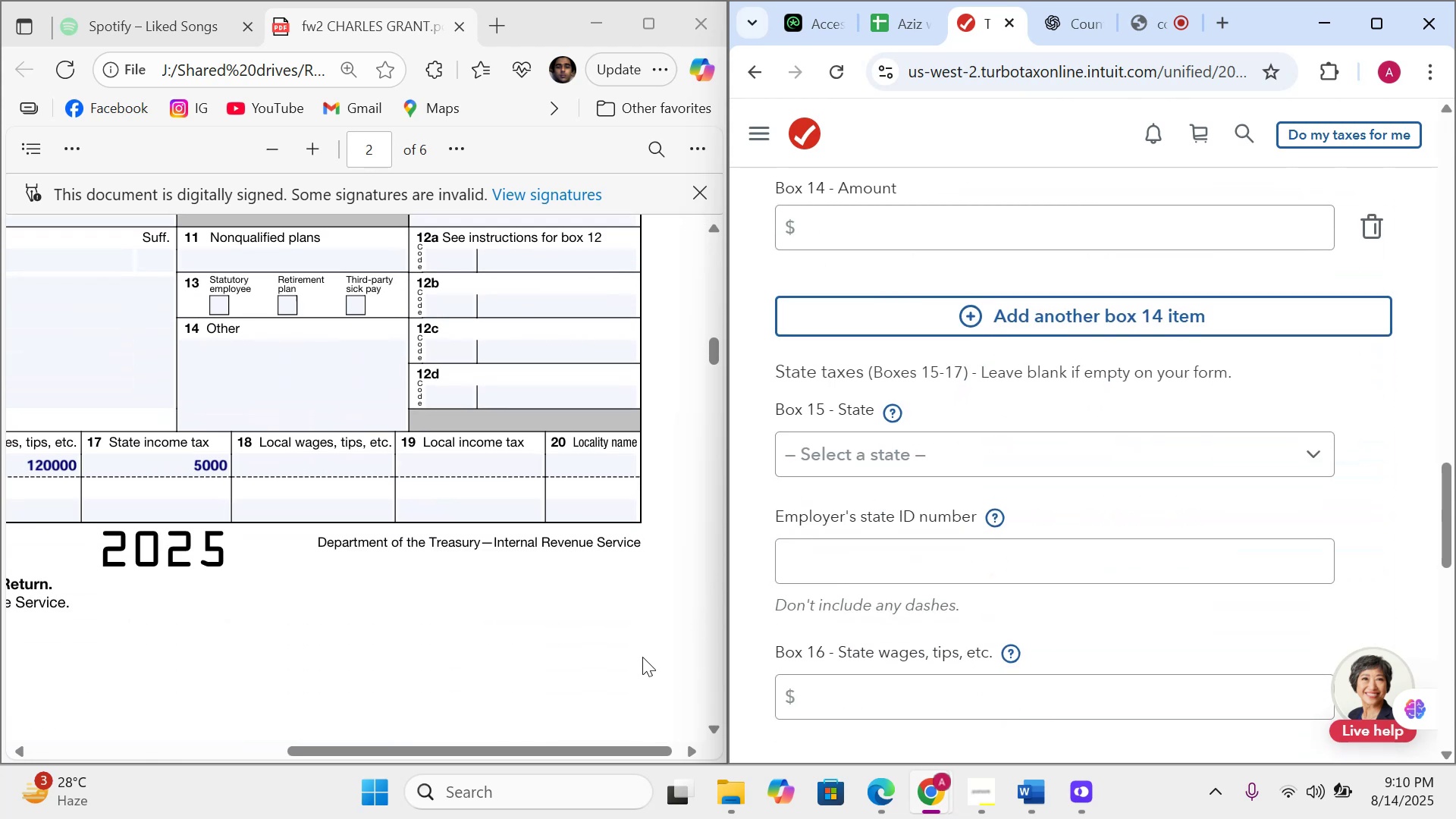 
left_click_drag(start_coordinate=[607, 753], to_coordinate=[403, 745])
 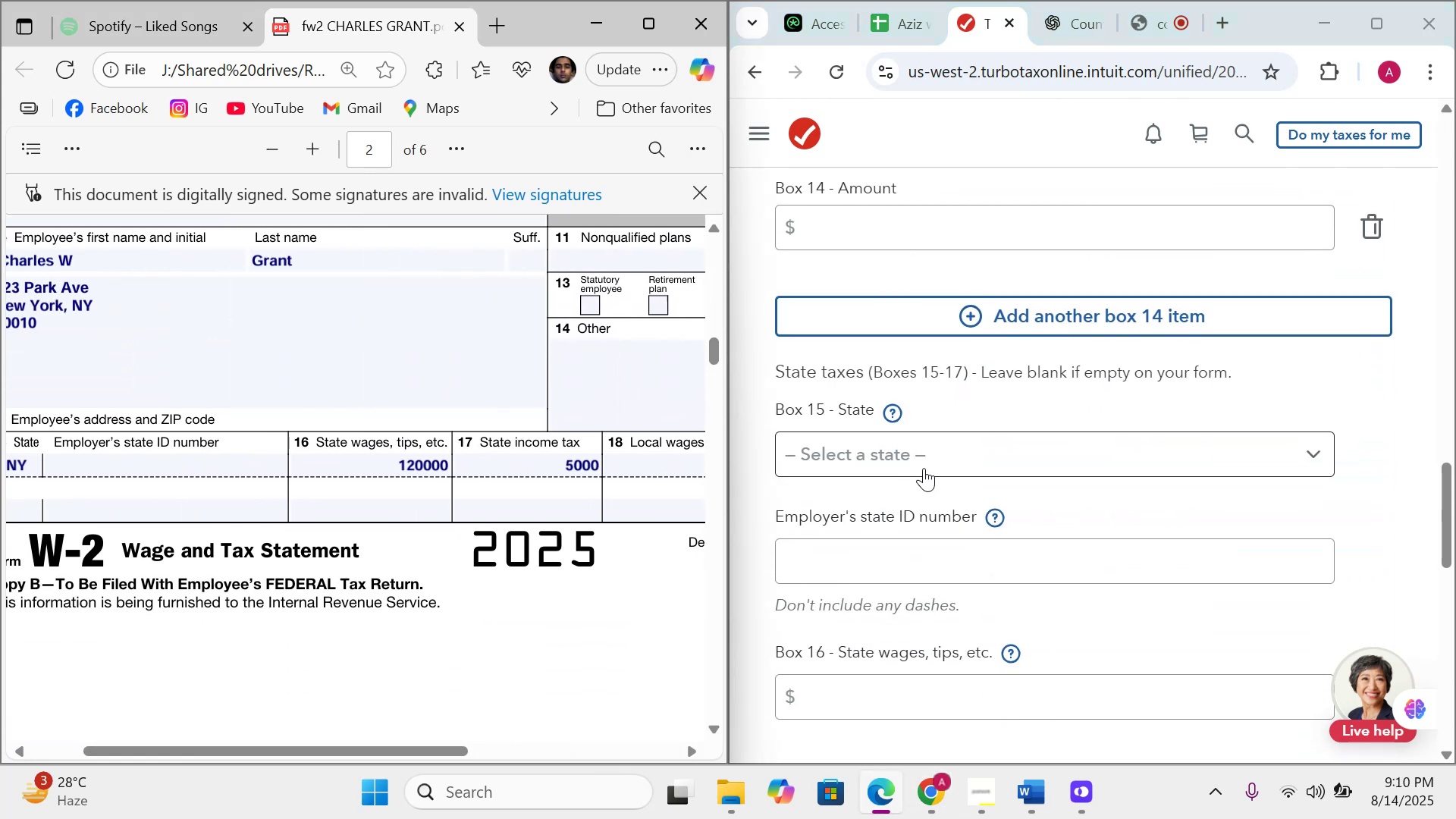 
left_click([945, 441])
 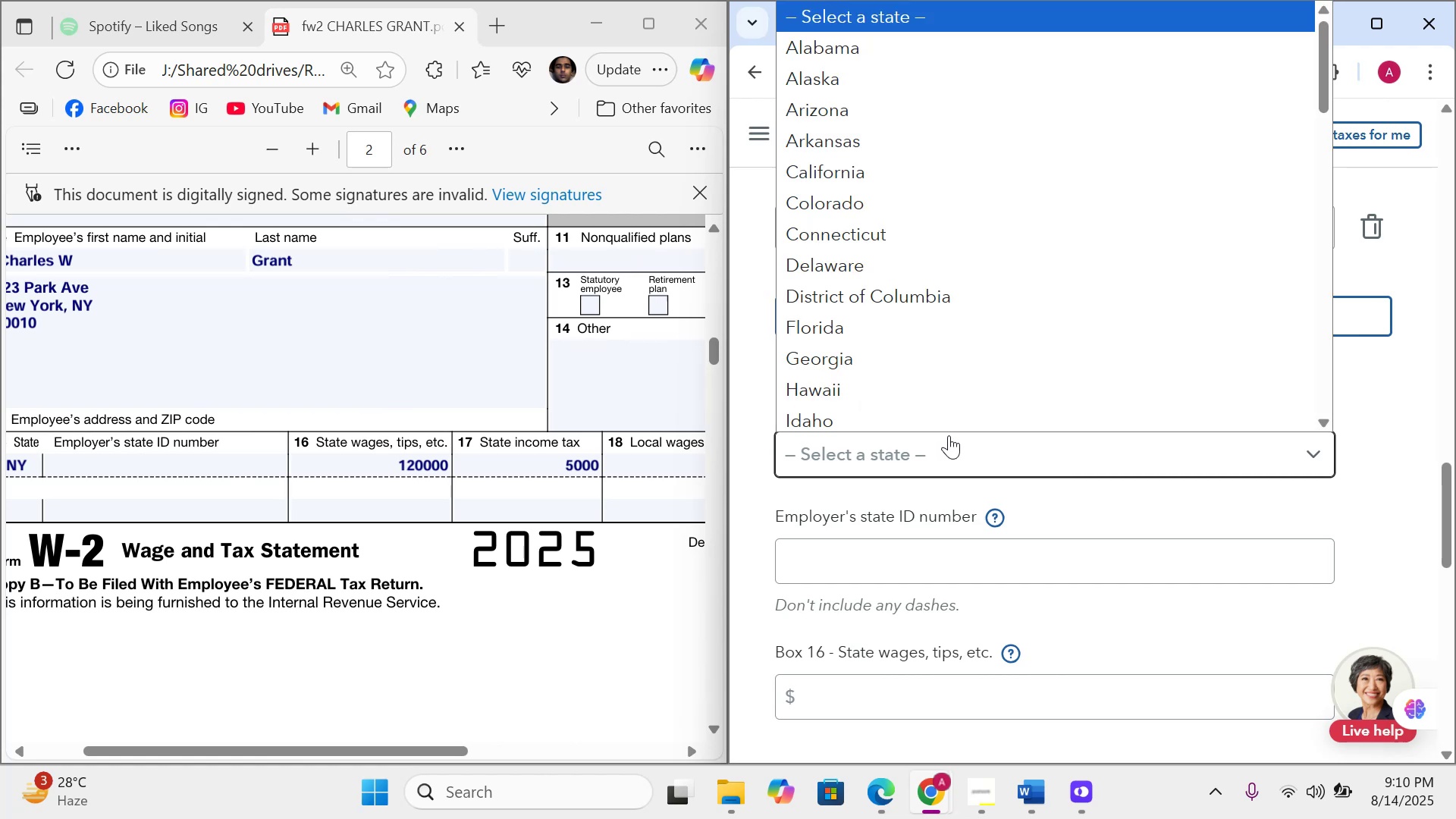 
scroll: coordinate [921, 380], scroll_direction: down, amount: 10.0
 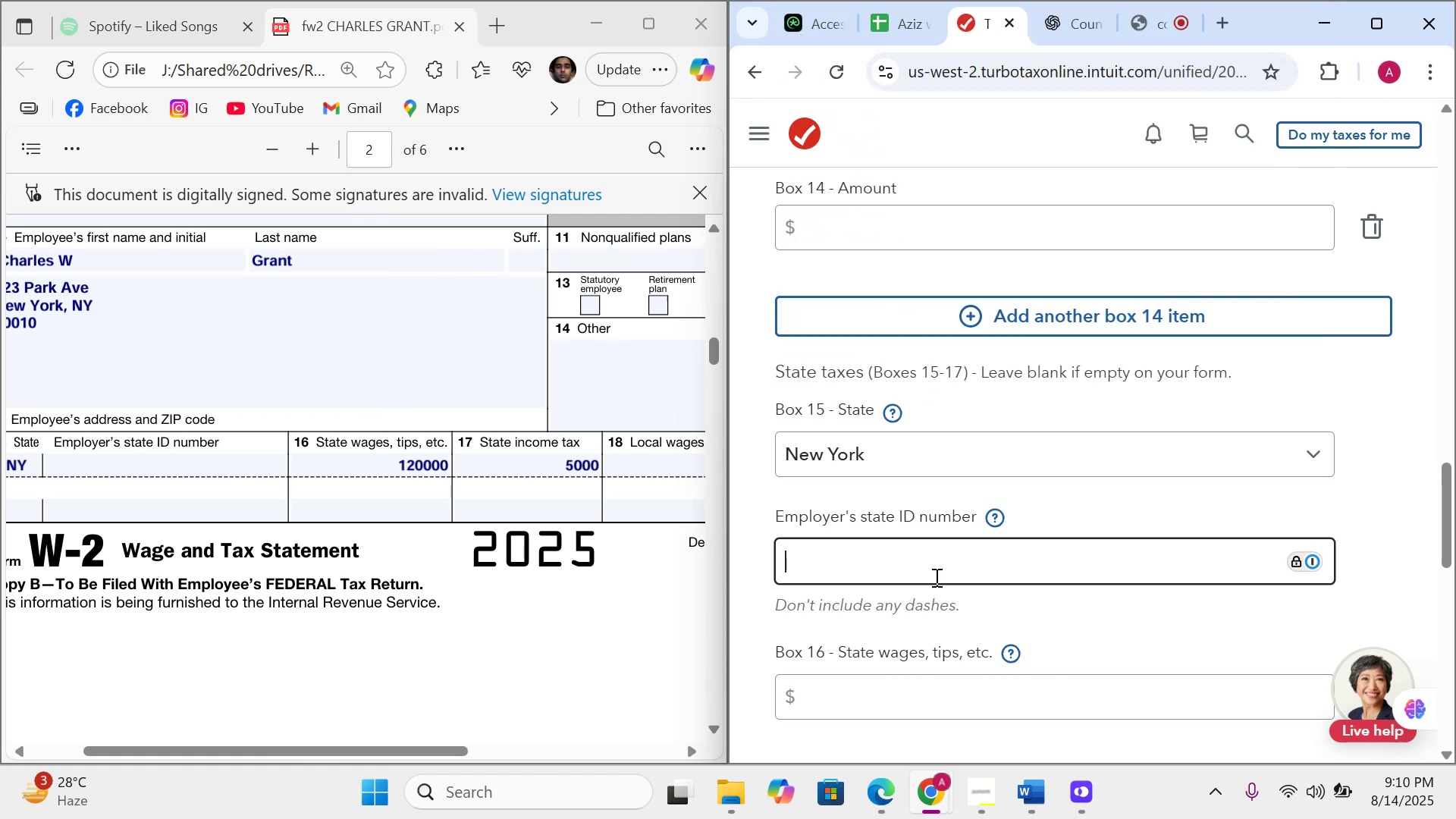 
wait(9.89)
 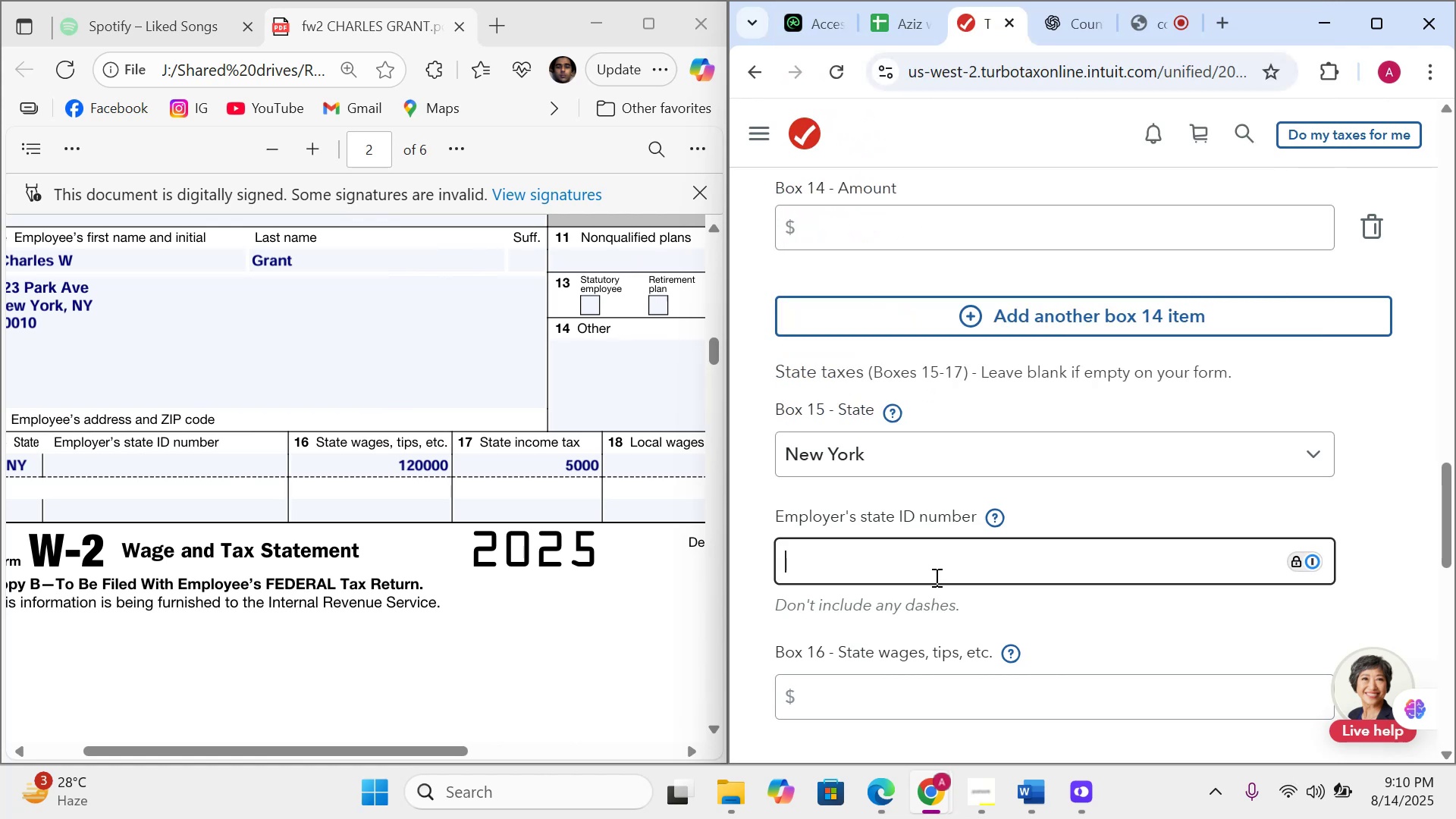 
type(12987654)
 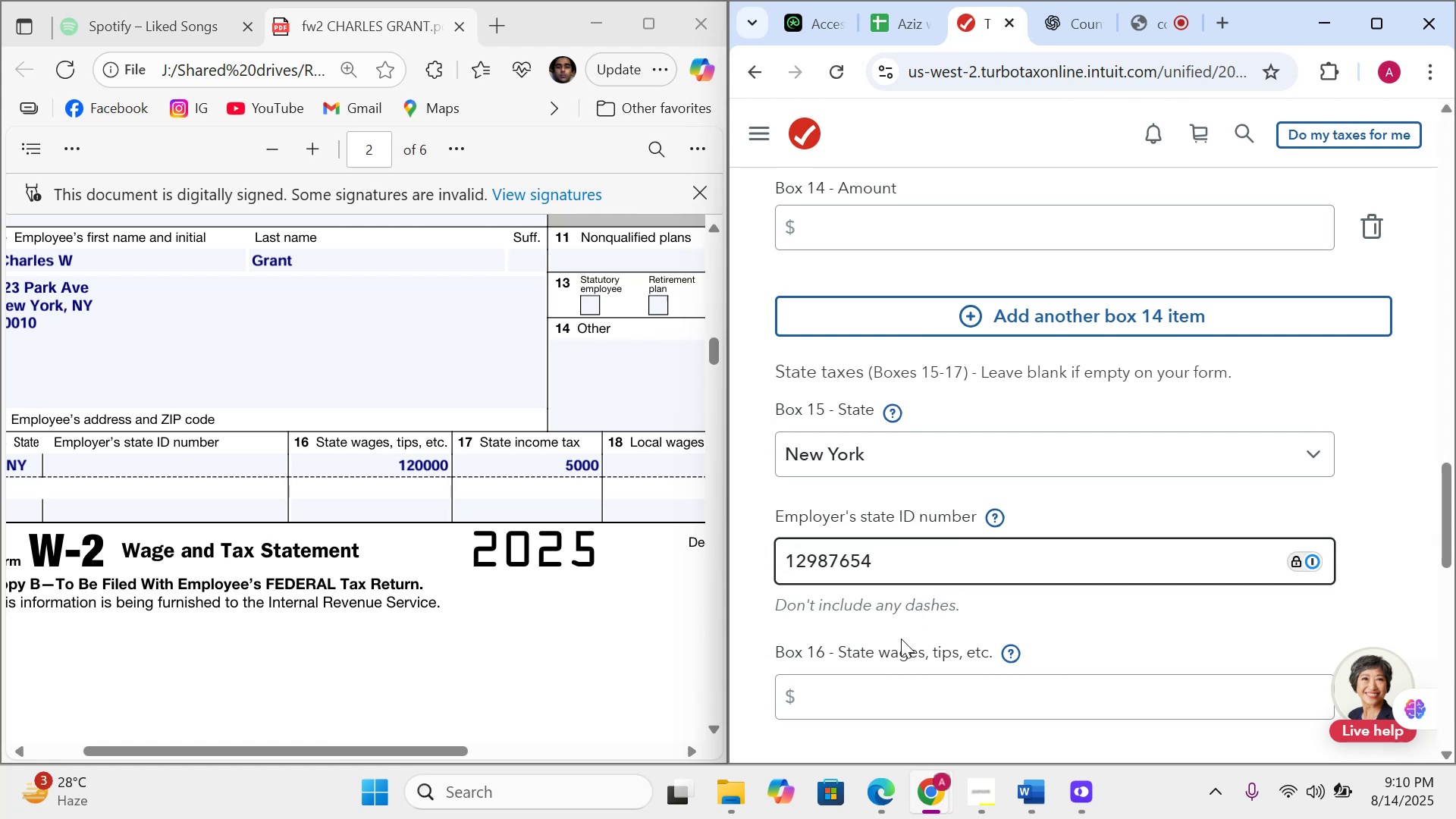 
left_click([901, 692])
 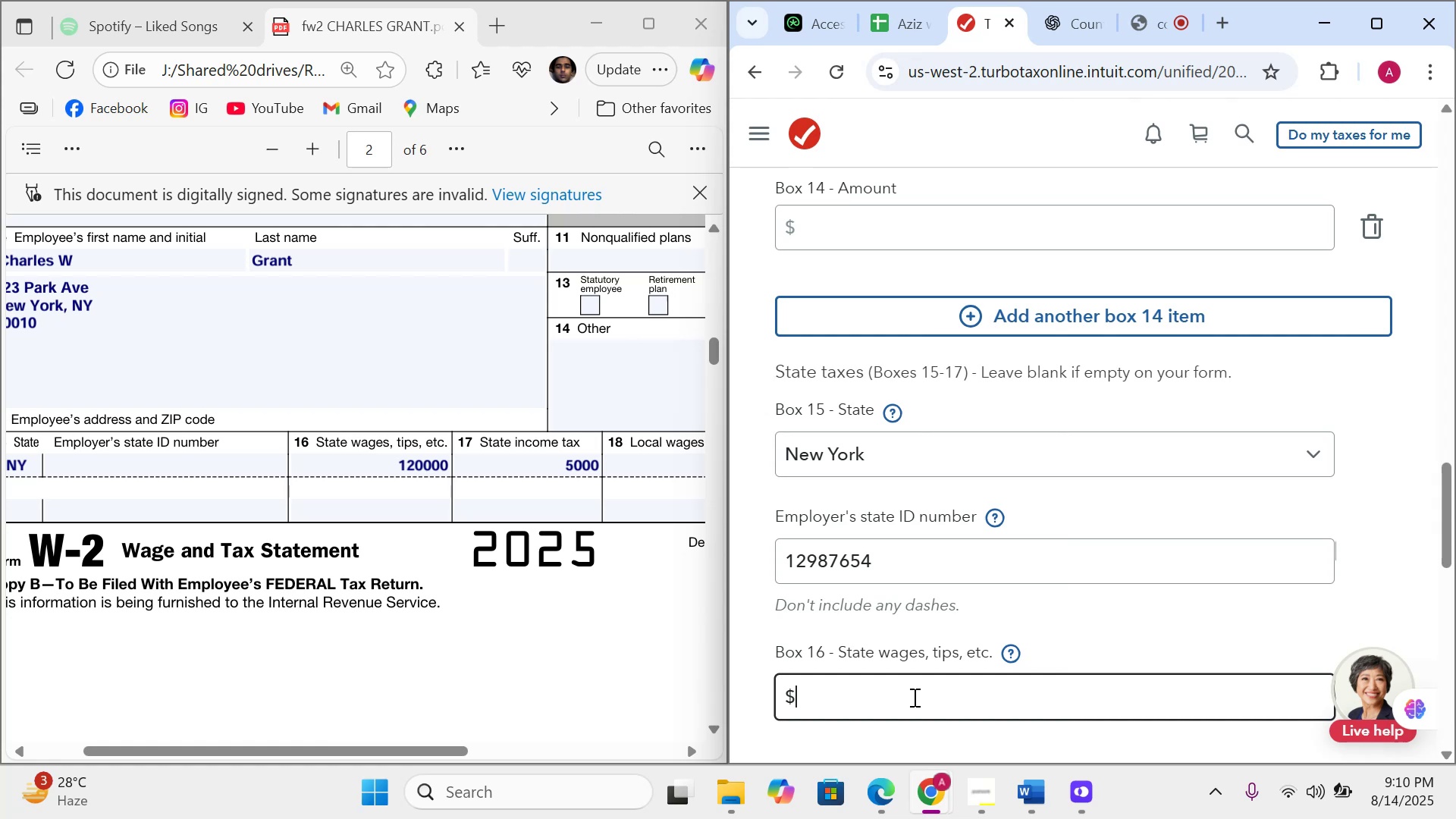 
type(120000)
key(Tab)
key(Tab)
key(Tab)
key(Tab)
type(5000)
 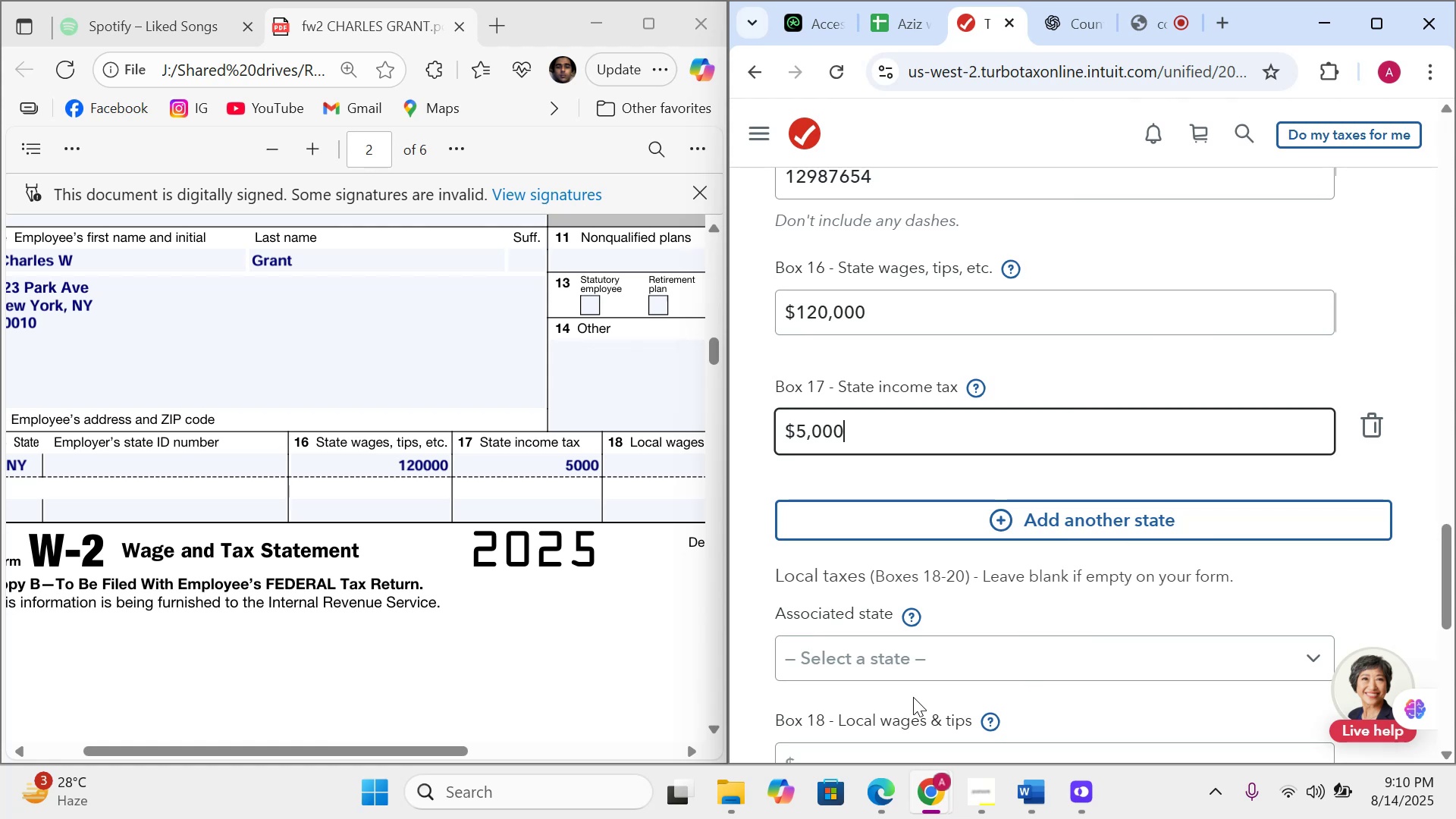 
left_click([1455, 604])
 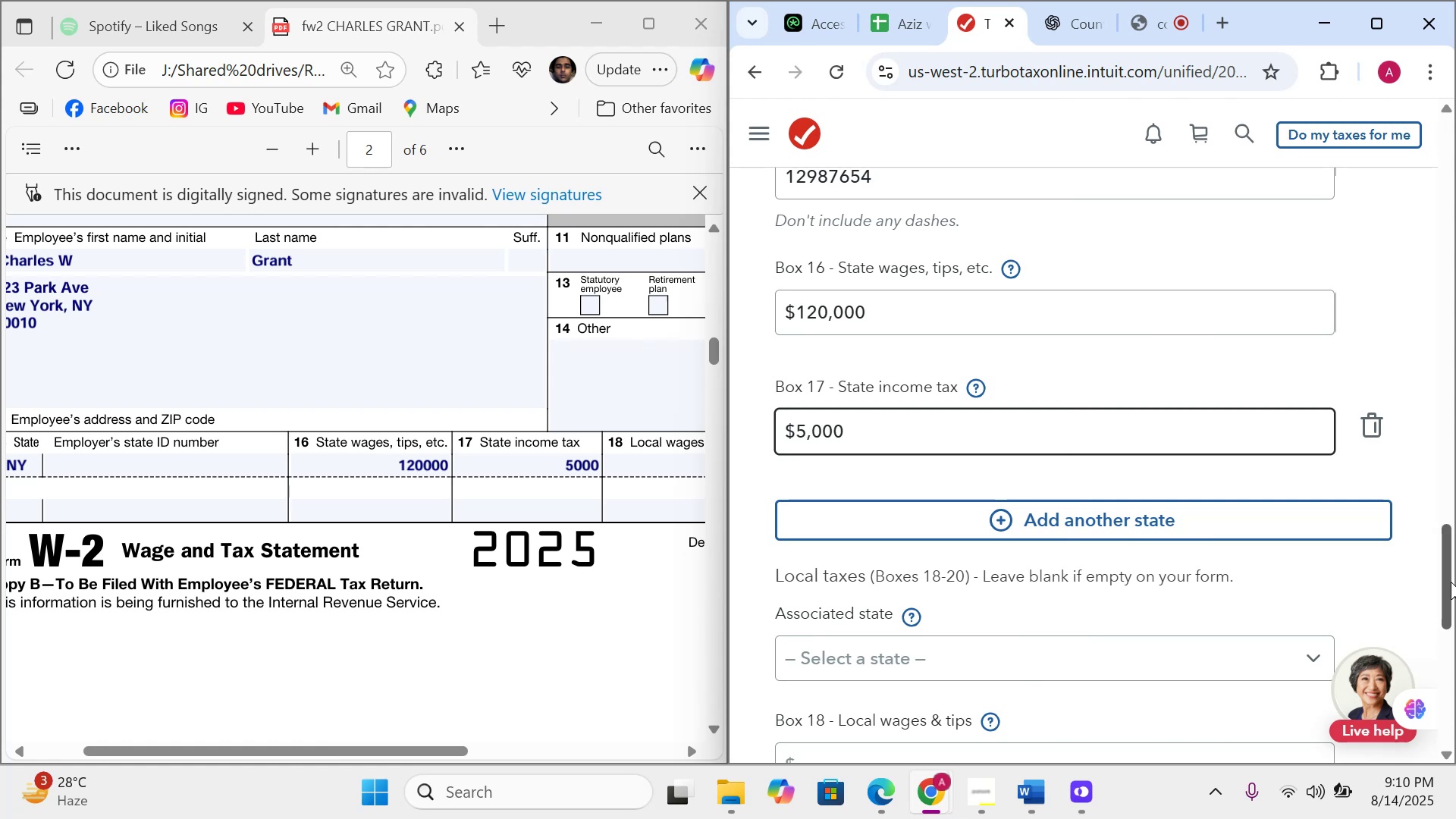 
left_click_drag(start_coordinate=[1451, 582], to_coordinate=[1455, 677])
 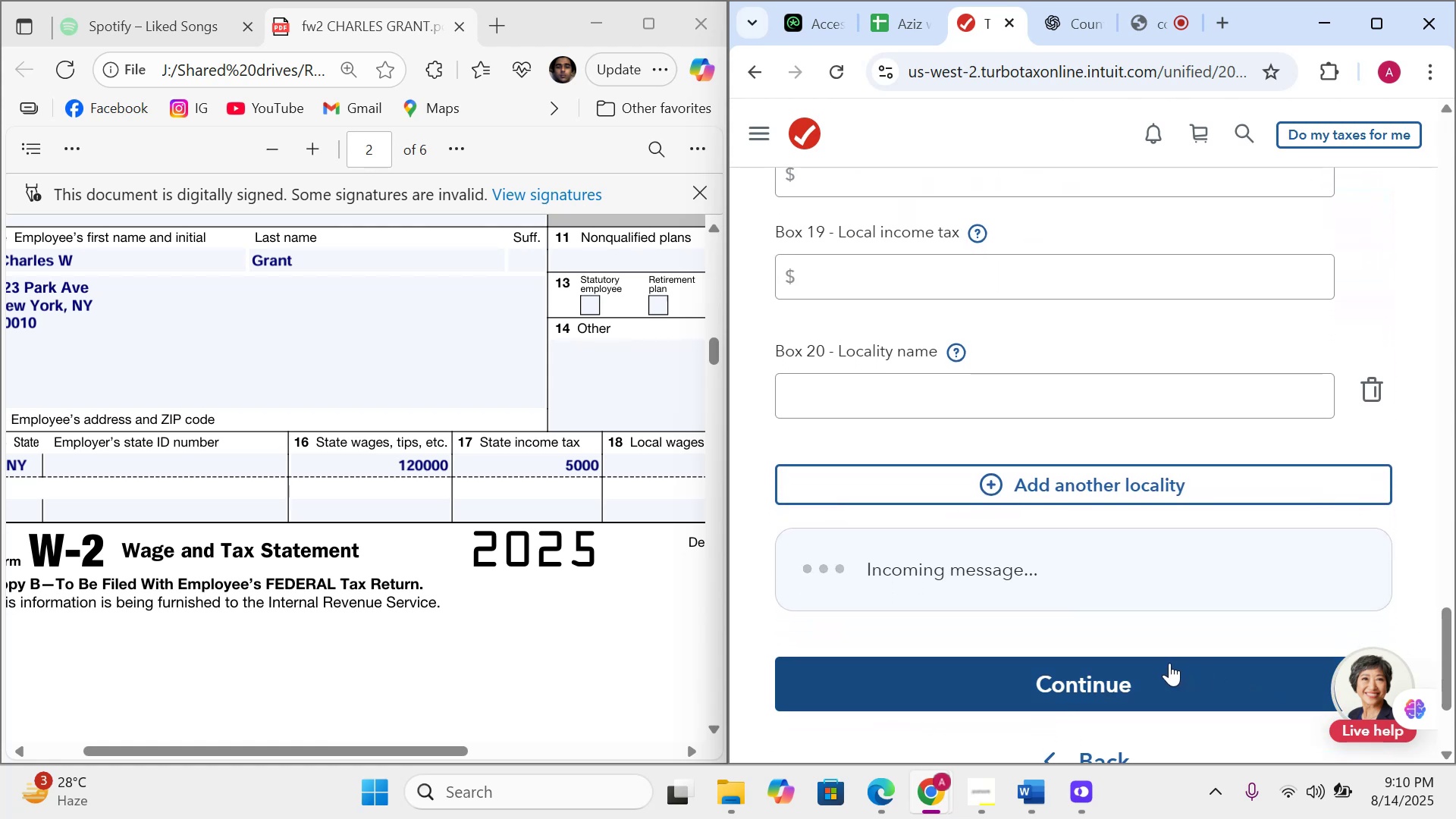 
left_click([1169, 663])
 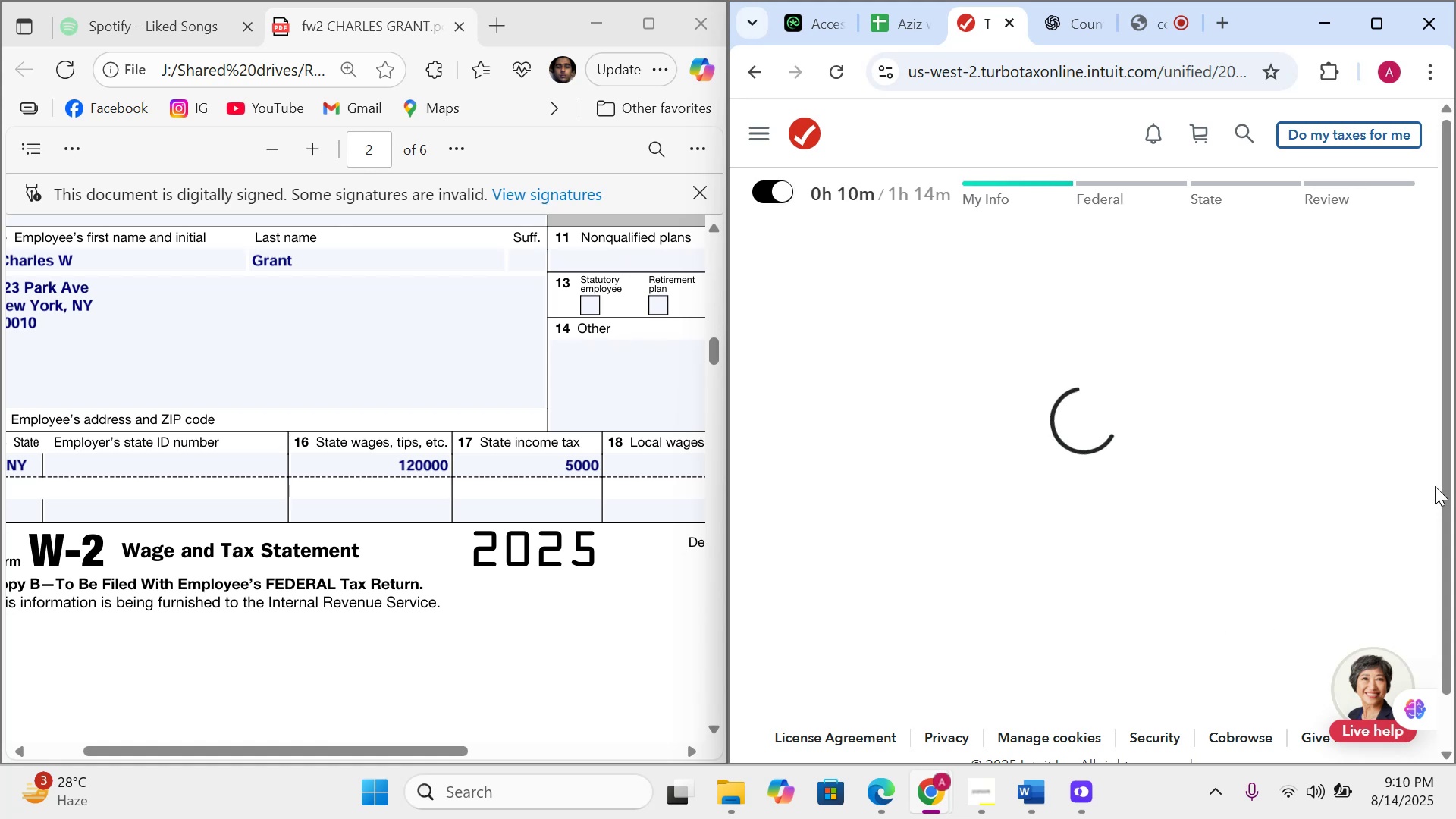 
wait(7.34)
 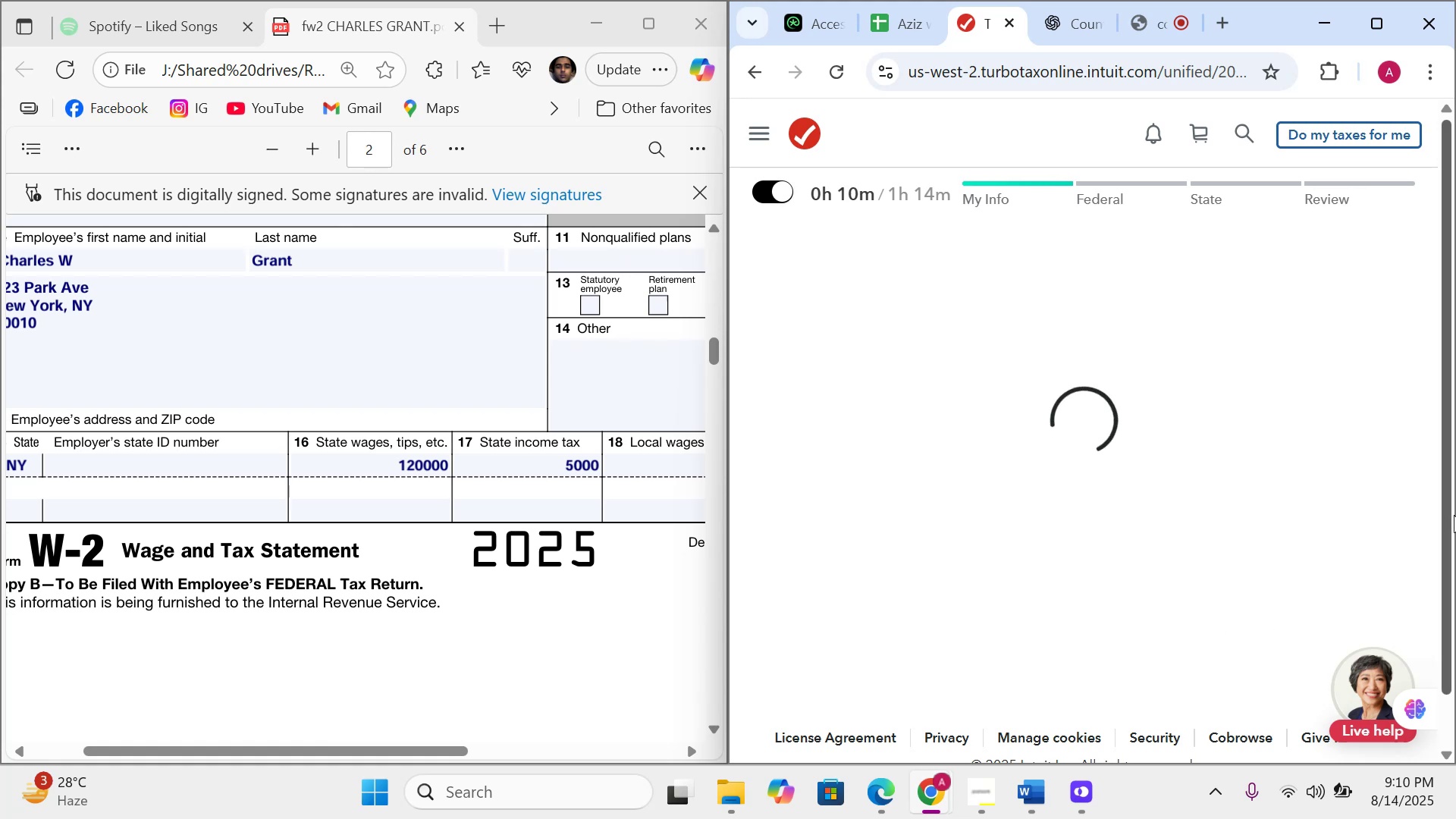 
left_click_drag(start_coordinate=[1446, 370], to_coordinate=[1420, 654])
 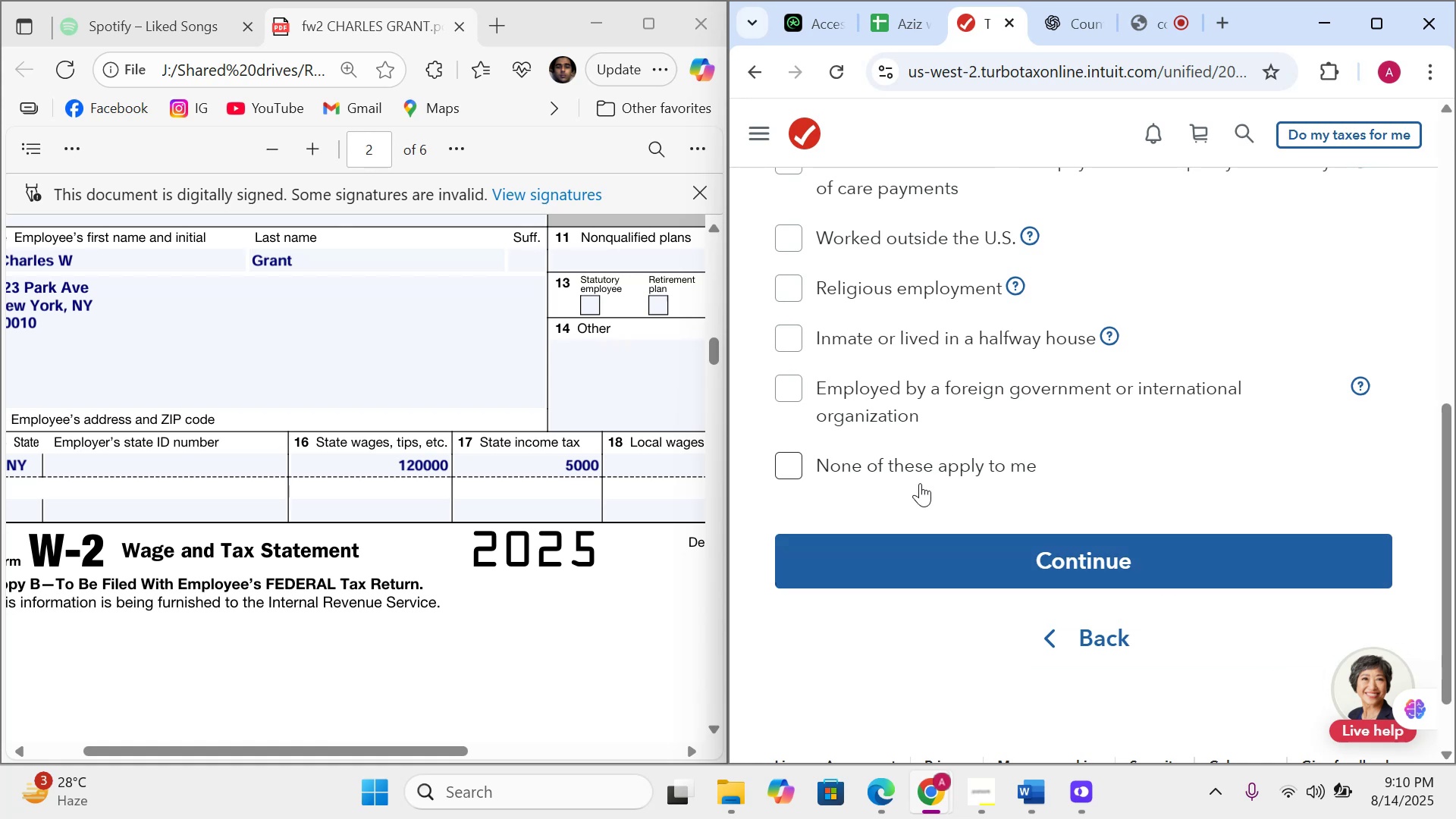 
left_click([903, 466])
 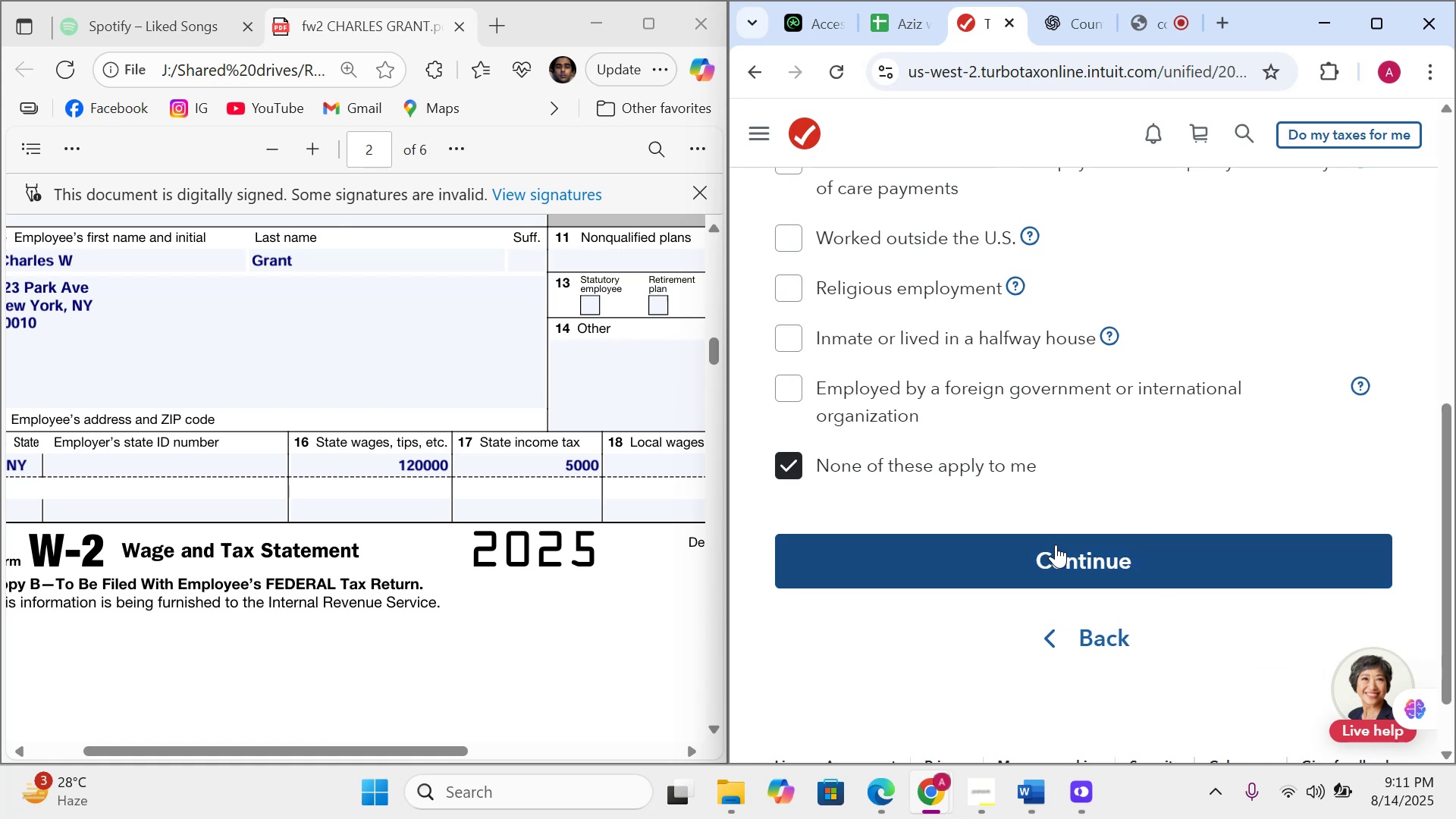 
left_click([1056, 544])
 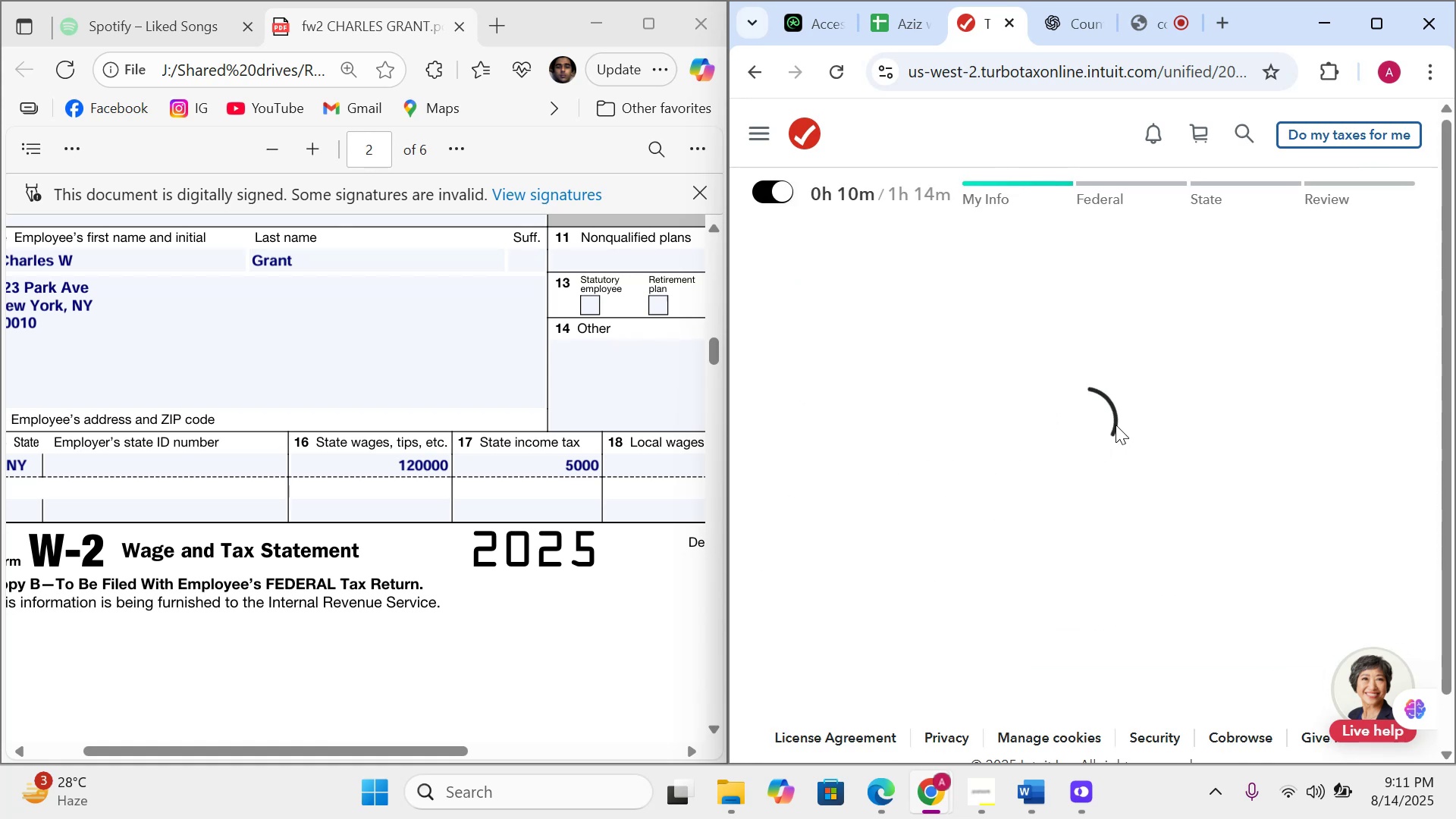 
scroll: coordinate [1116, 423], scroll_direction: down, amount: 12.0
 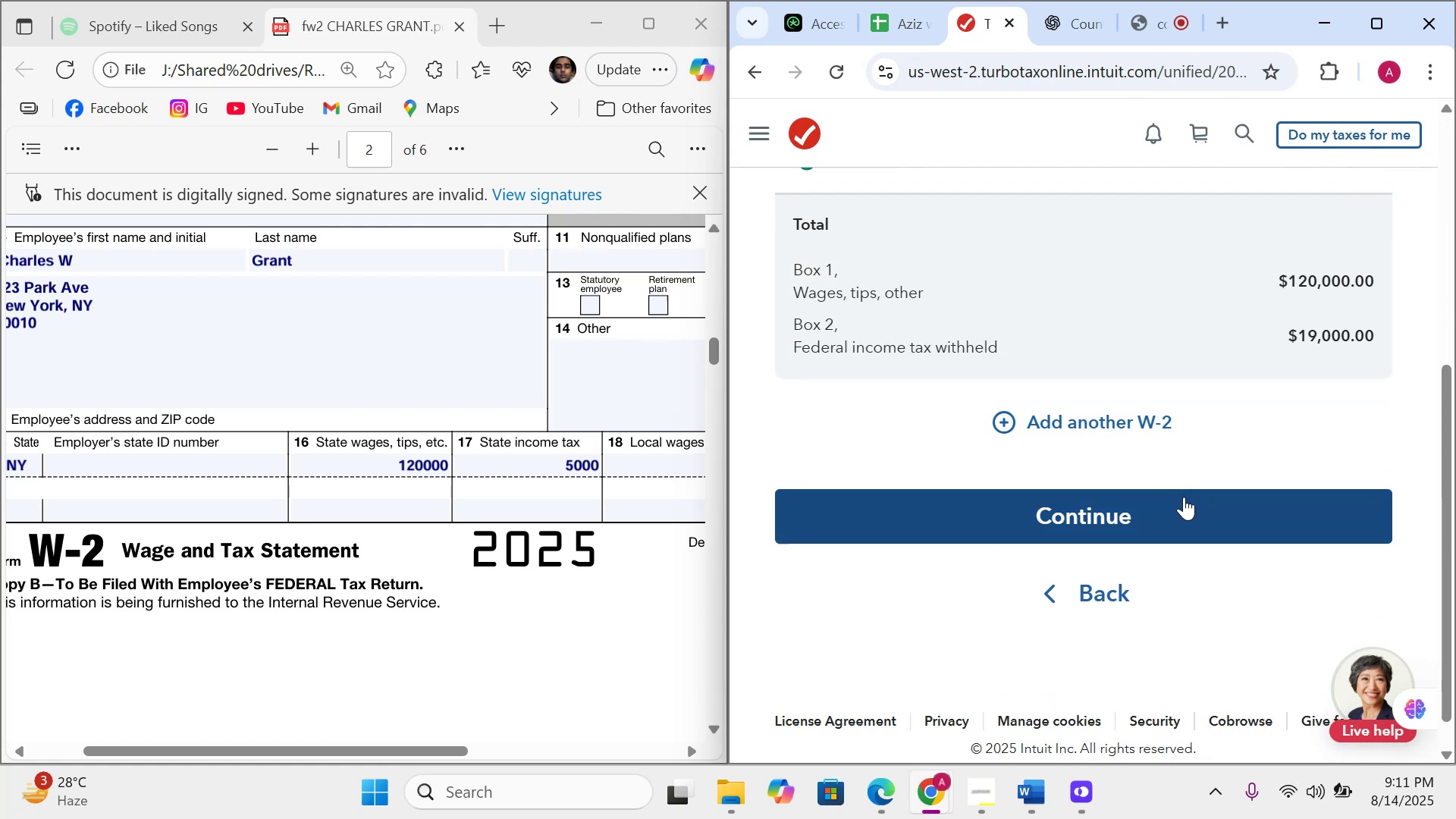 
left_click([1184, 497])
 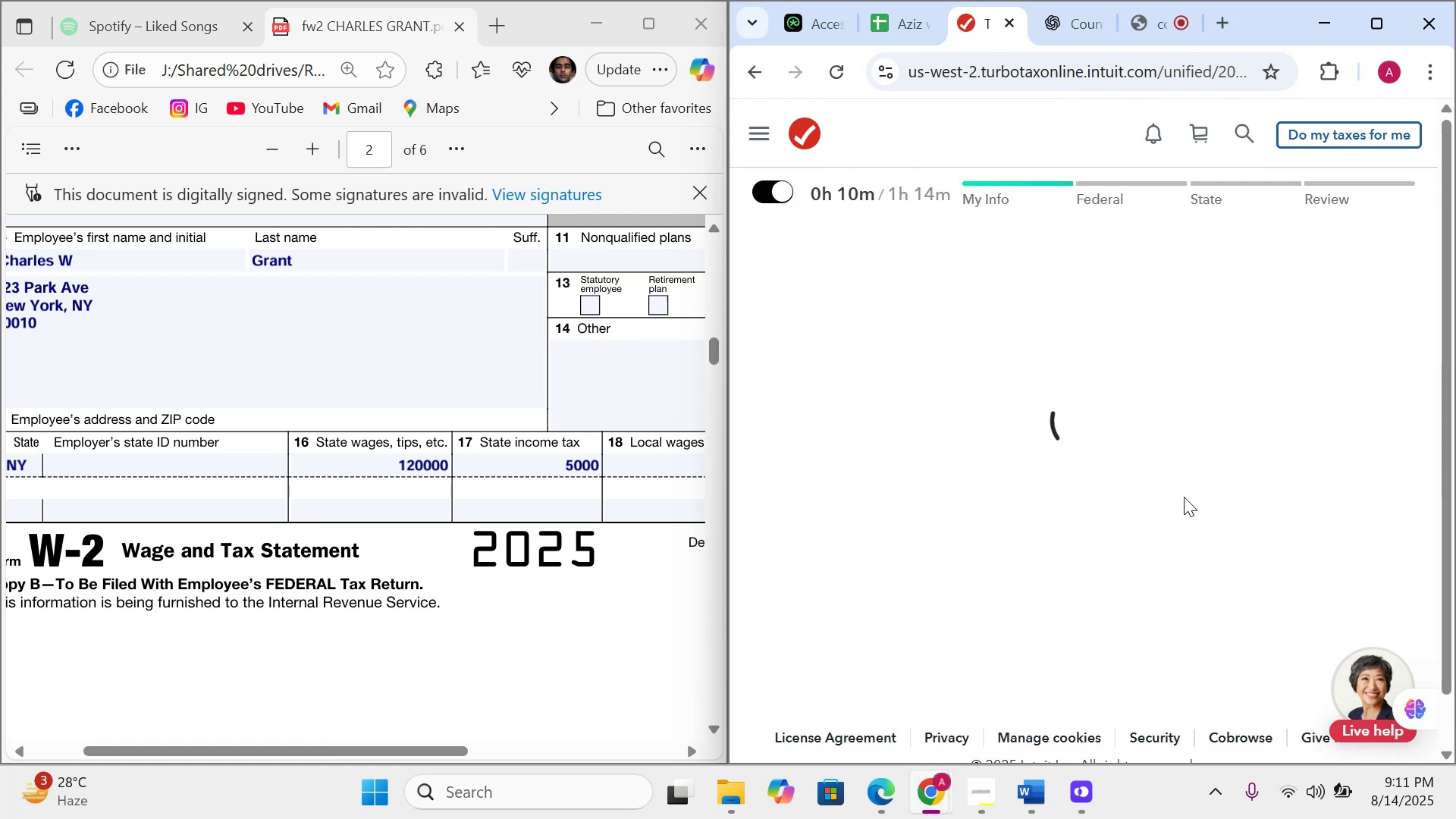 
wait(6.48)
 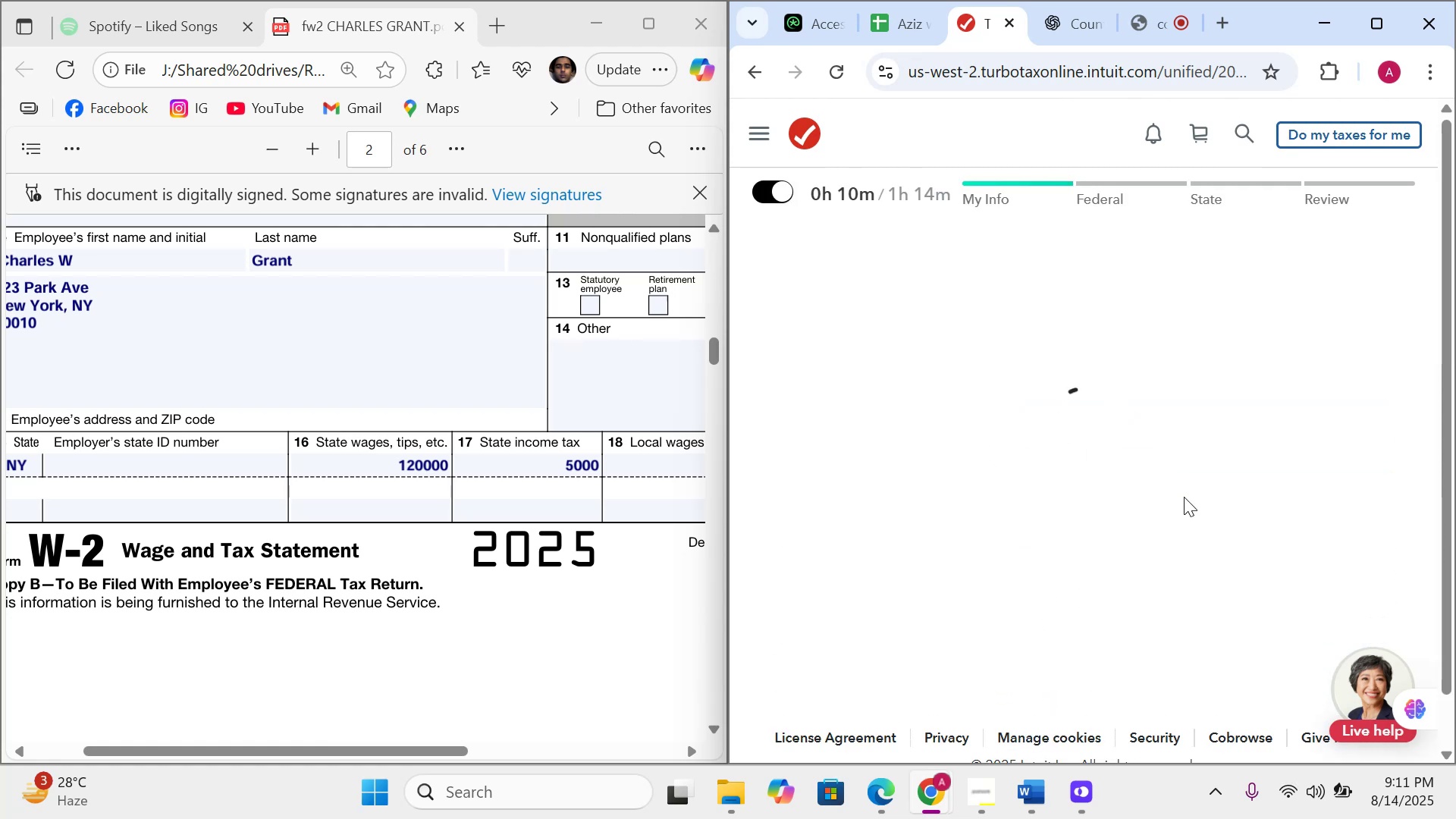 
scroll: coordinate [1184, 497], scroll_direction: down, amount: 12.0
 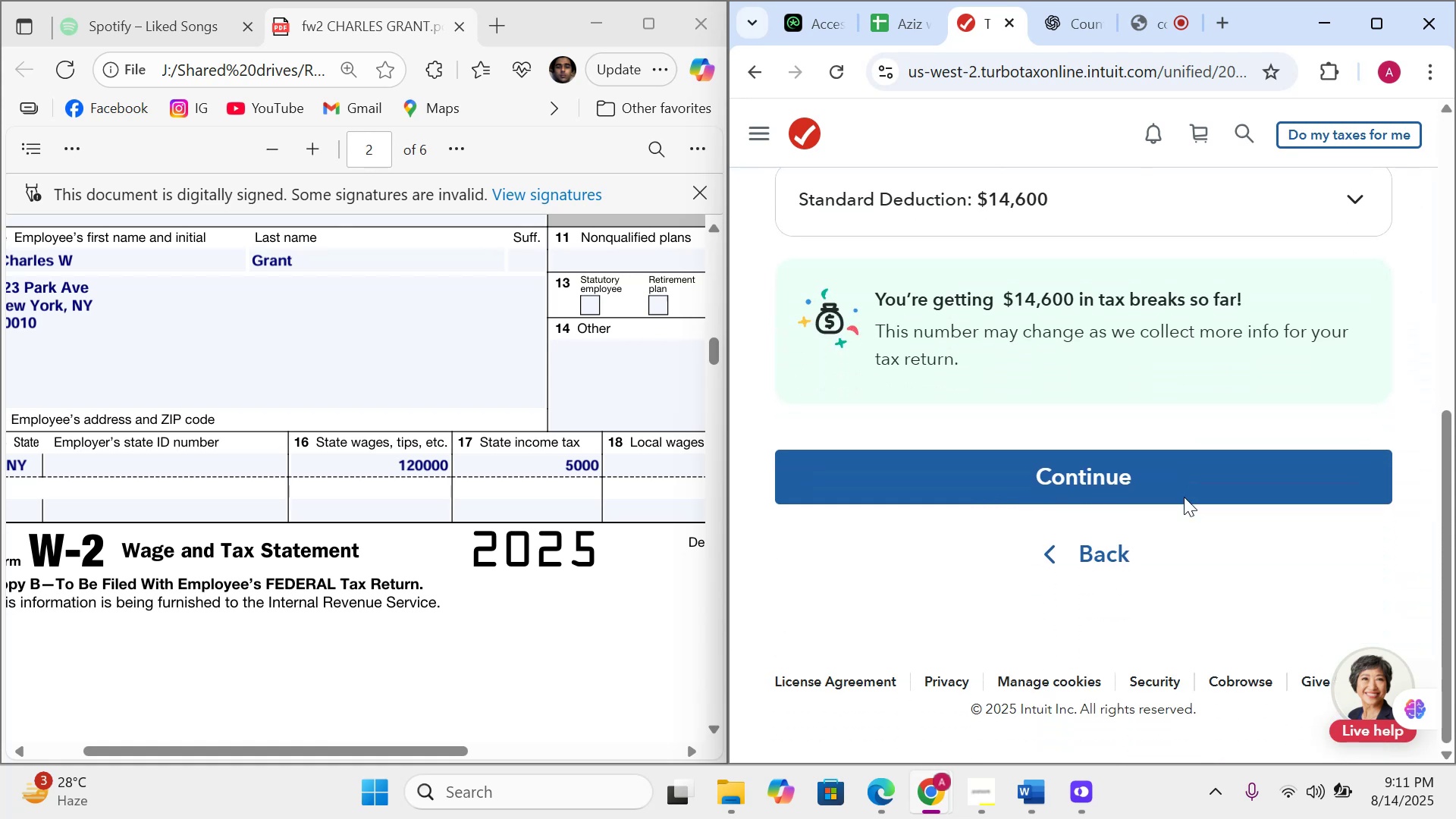 
left_click([1184, 497])
 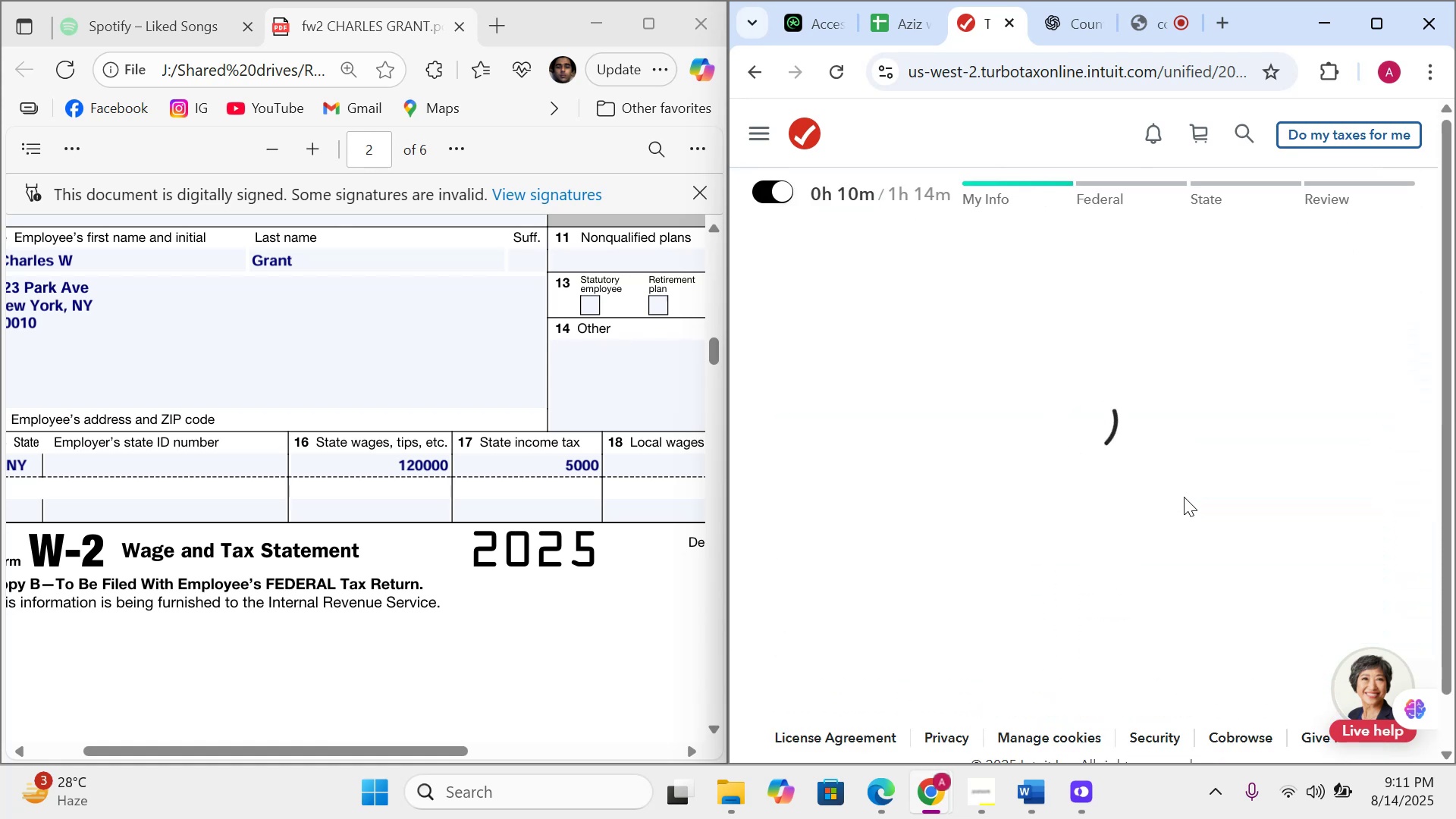 
wait(5.99)
 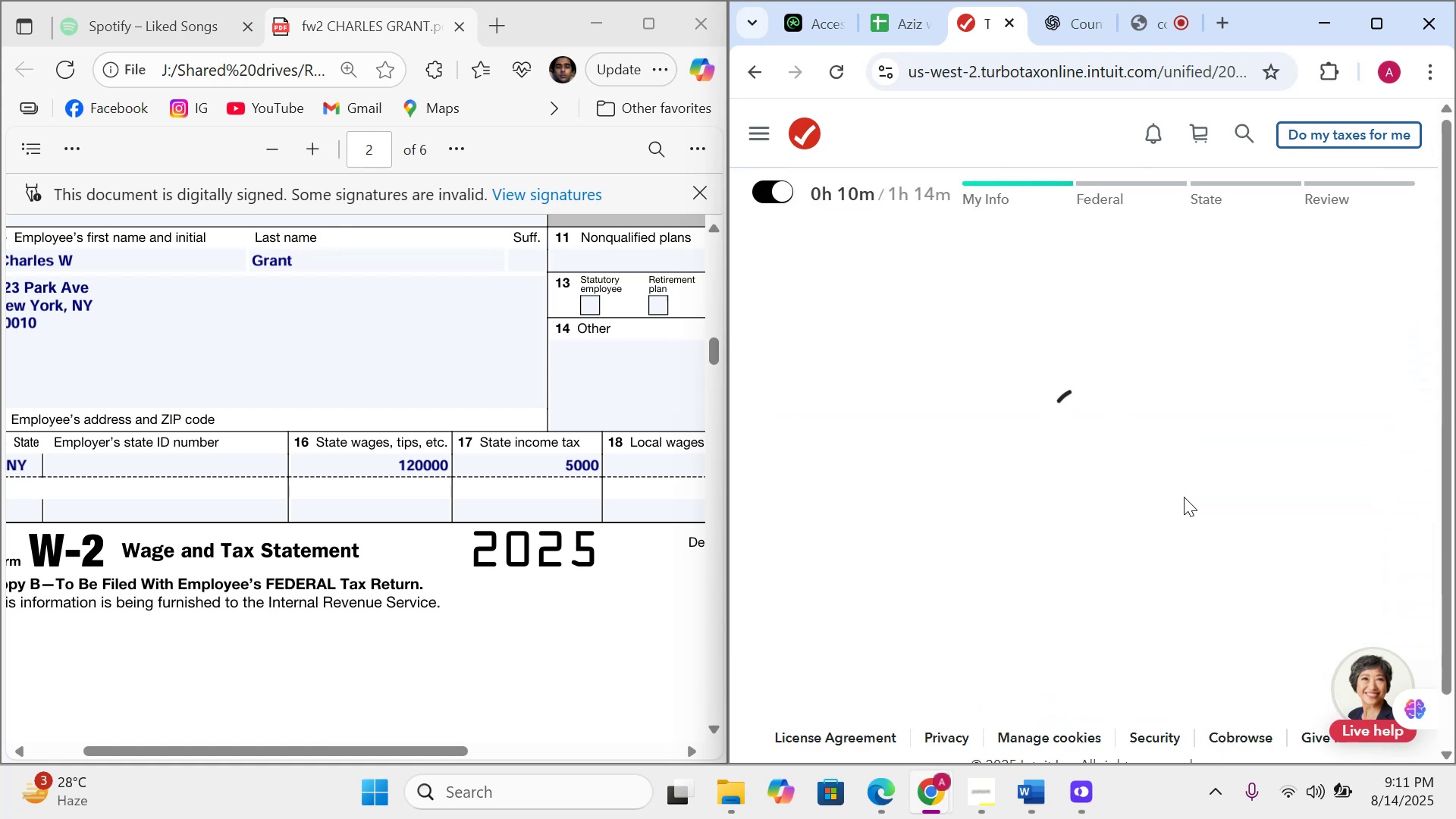 
scroll: coordinate [1086, 545], scroll_direction: down, amount: 8.0
 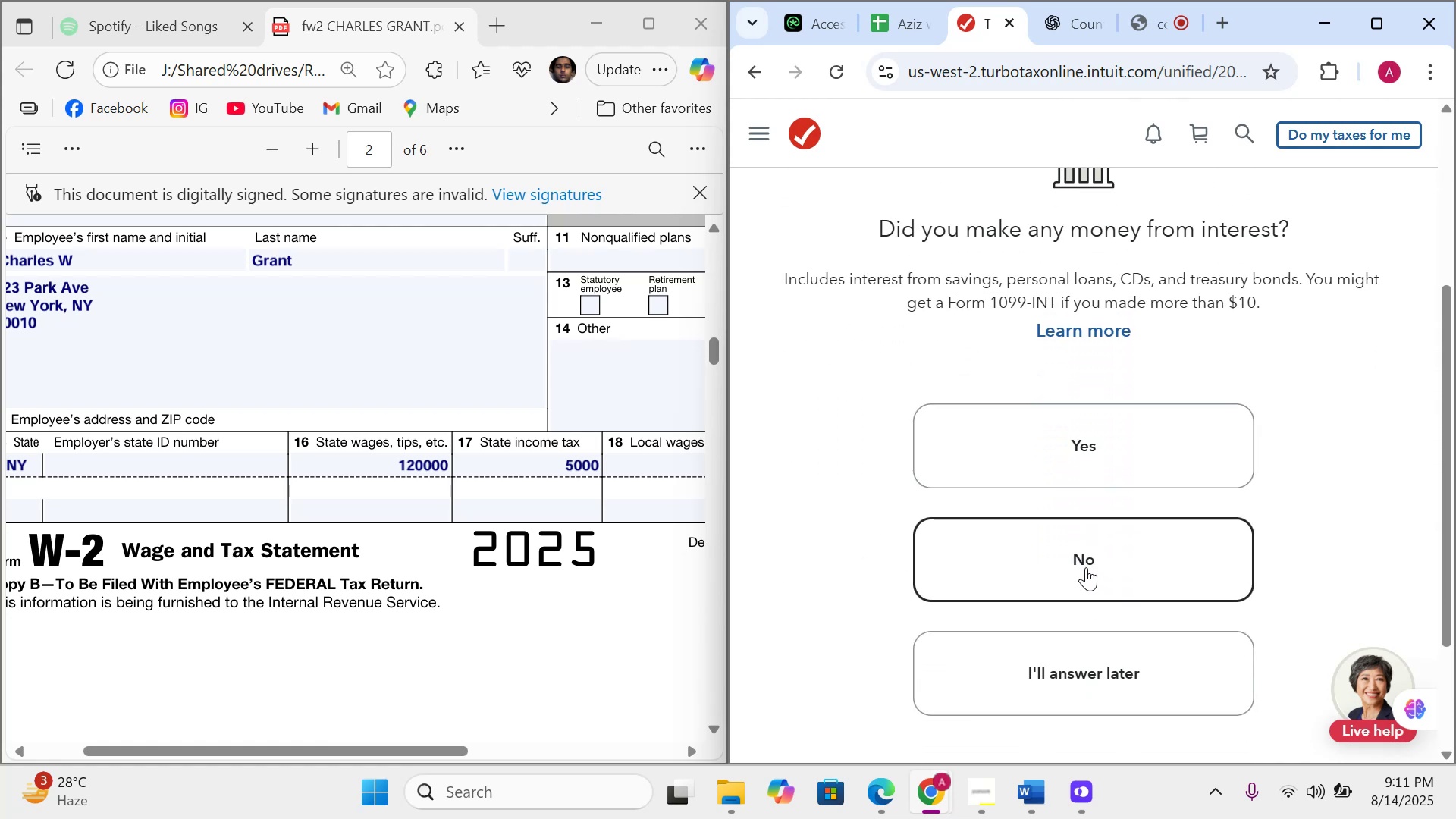 
left_click([1086, 567])
 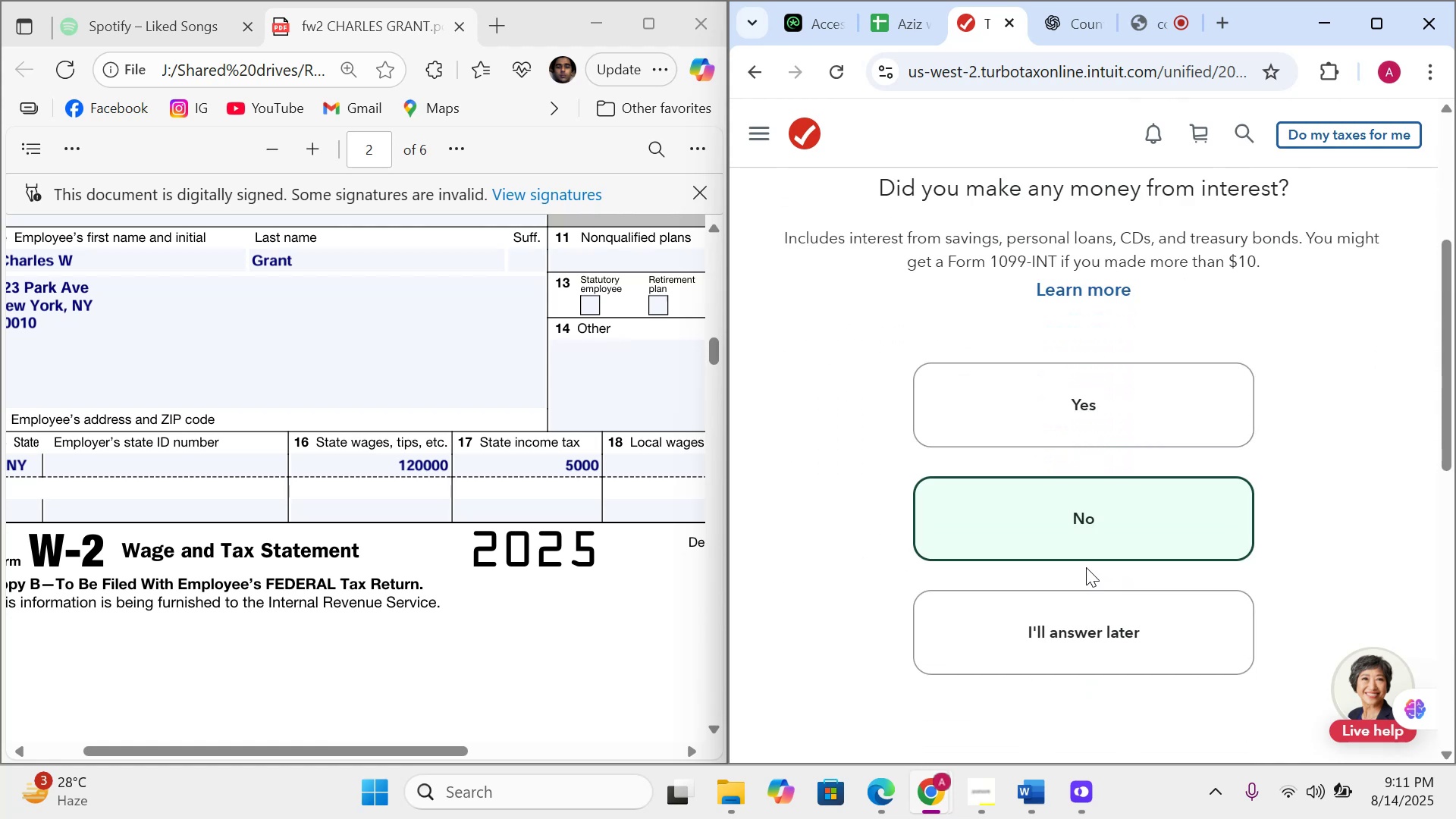 
scroll: coordinate [1086, 567], scroll_direction: down, amount: 5.0
 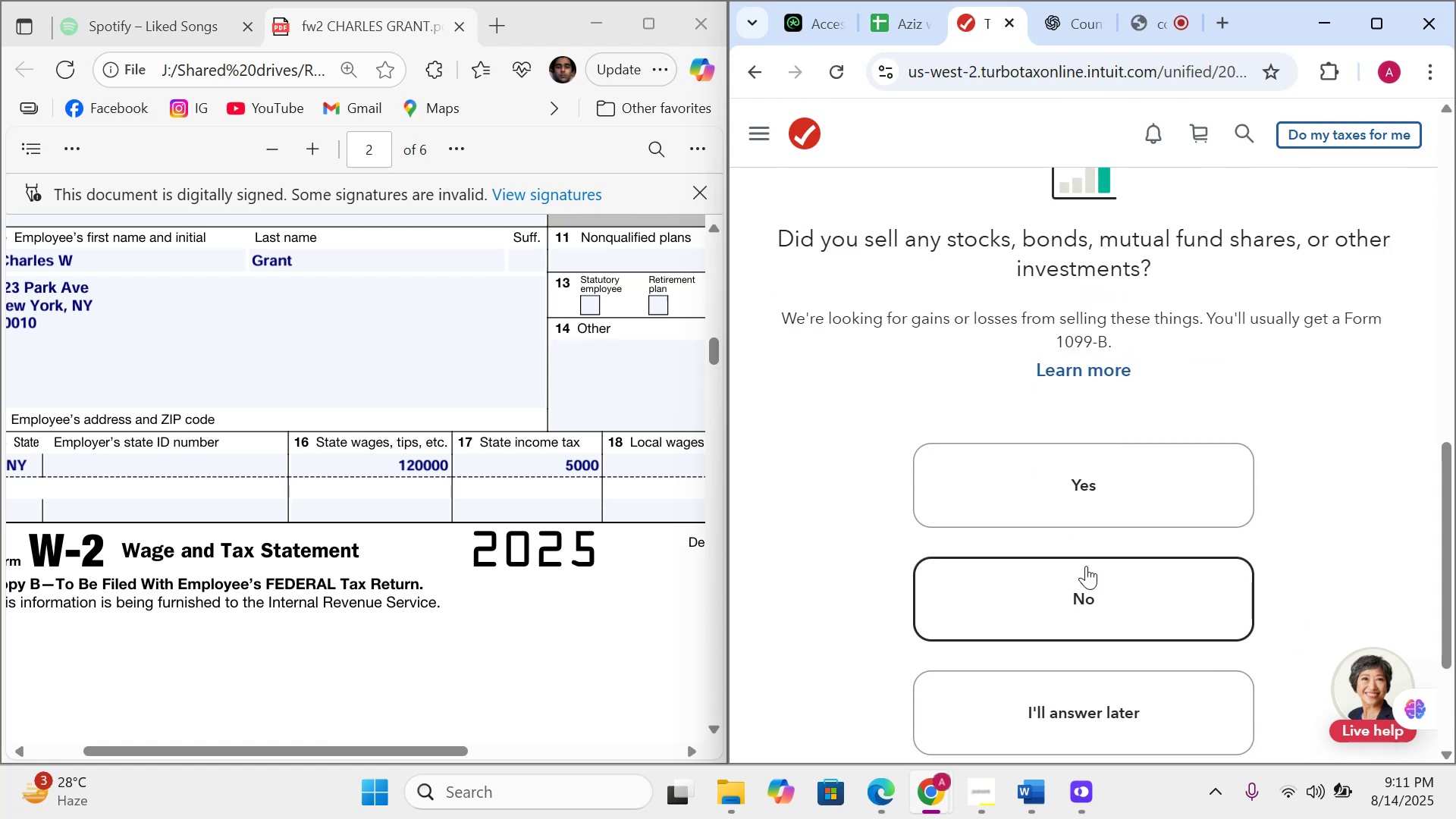 
left_click([1086, 566])
 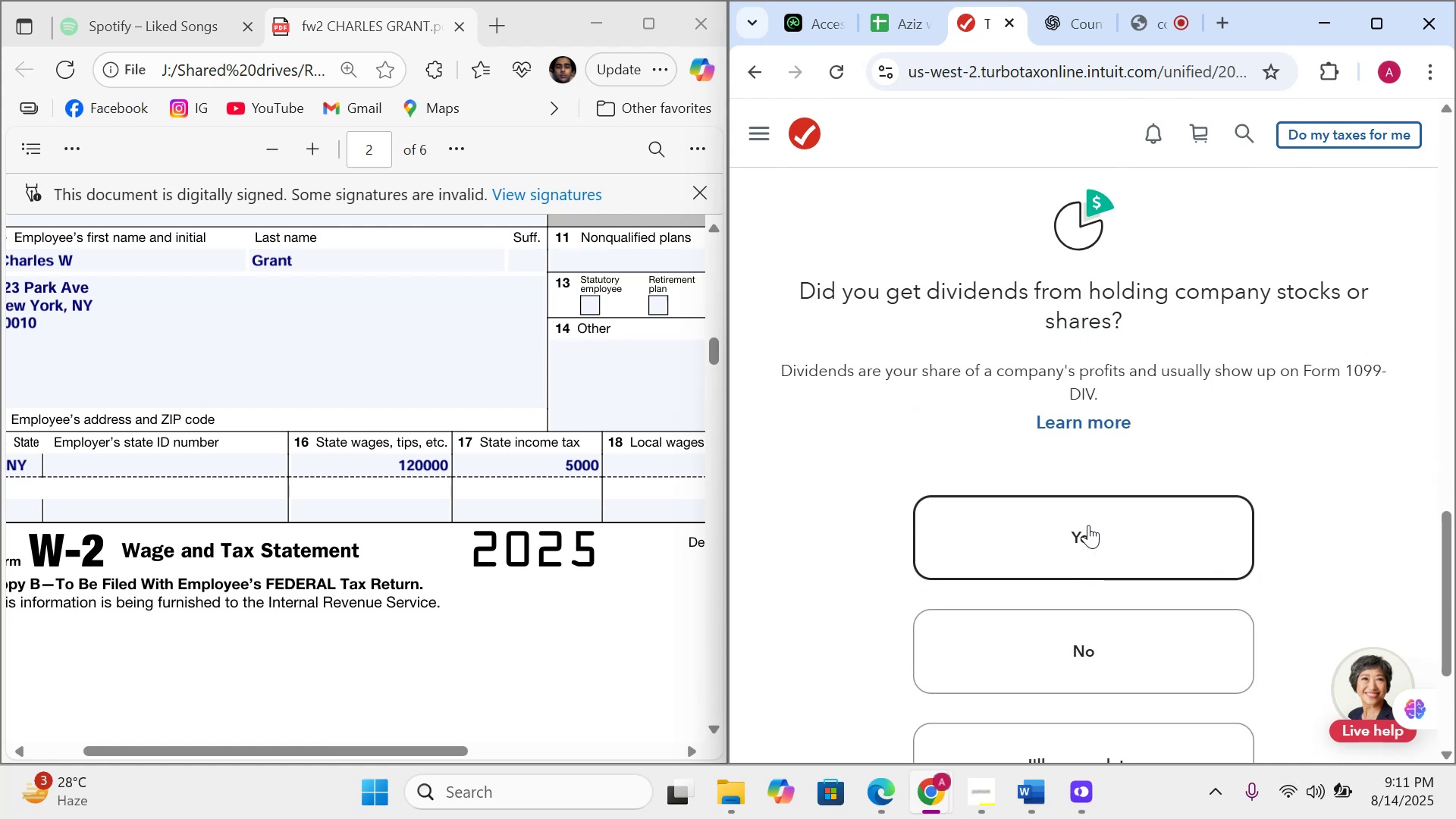 
left_click([1088, 525])
 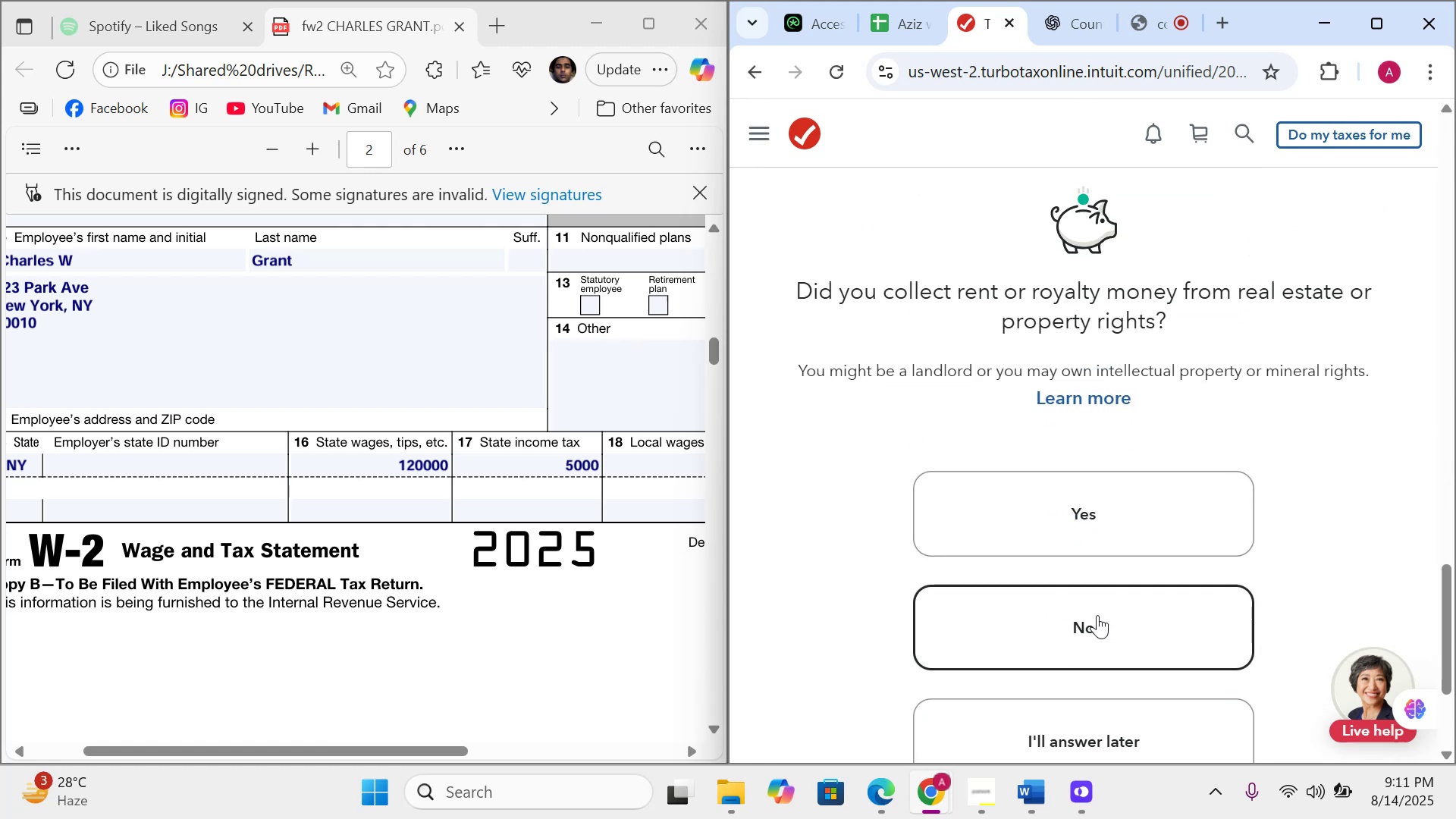 
left_click([1097, 615])
 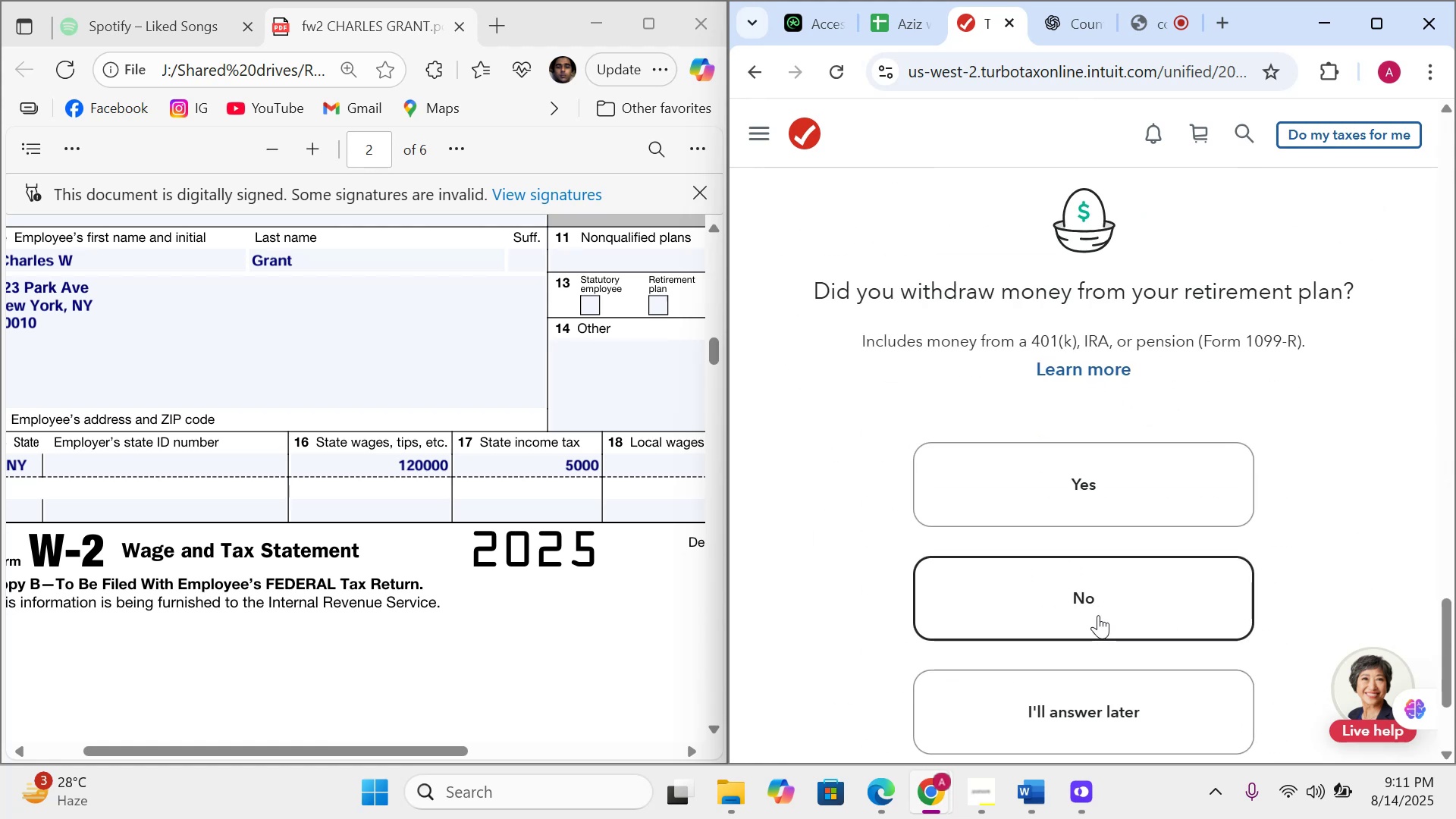 
left_click([1098, 615])
 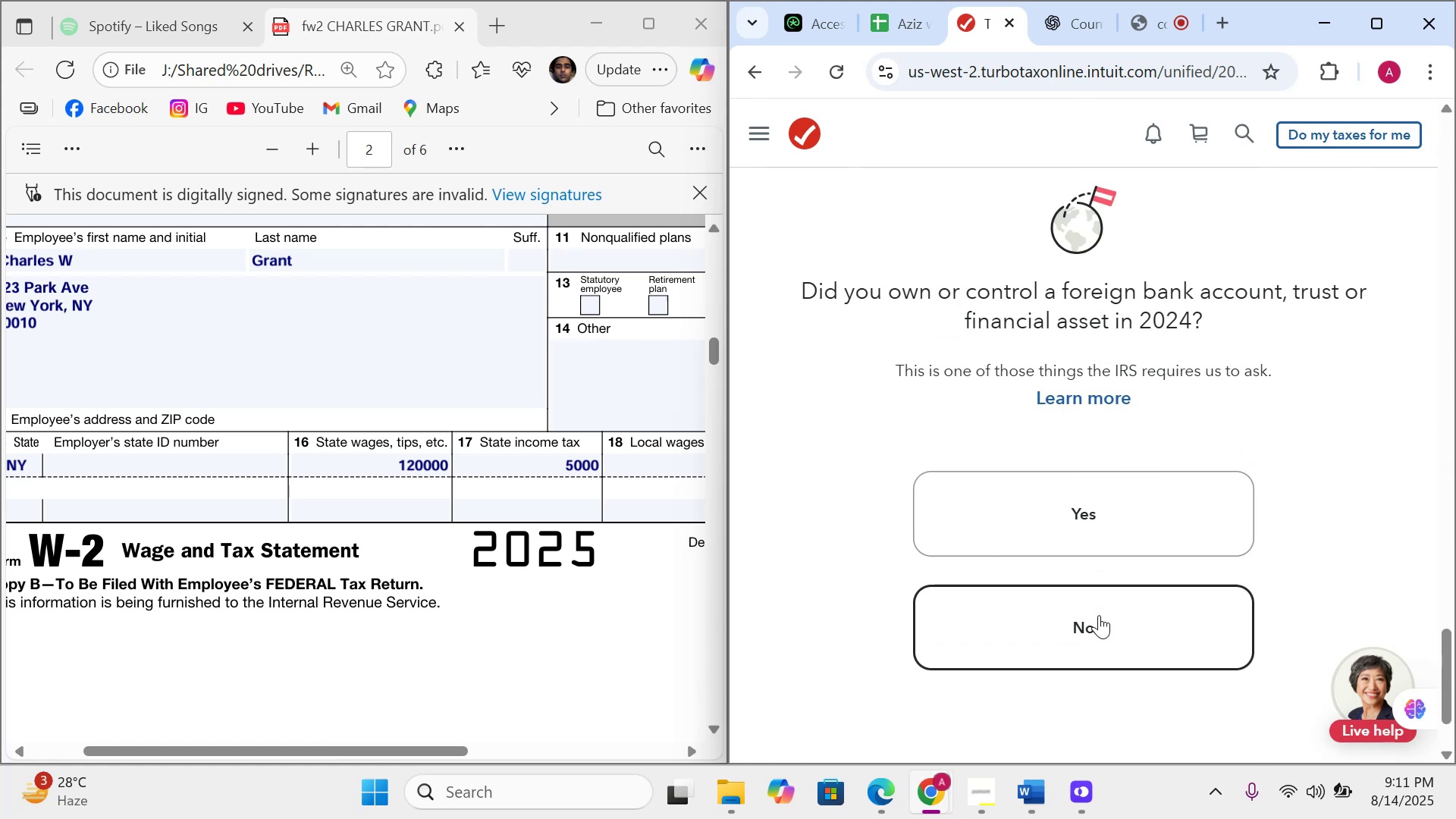 
left_click([1099, 615])
 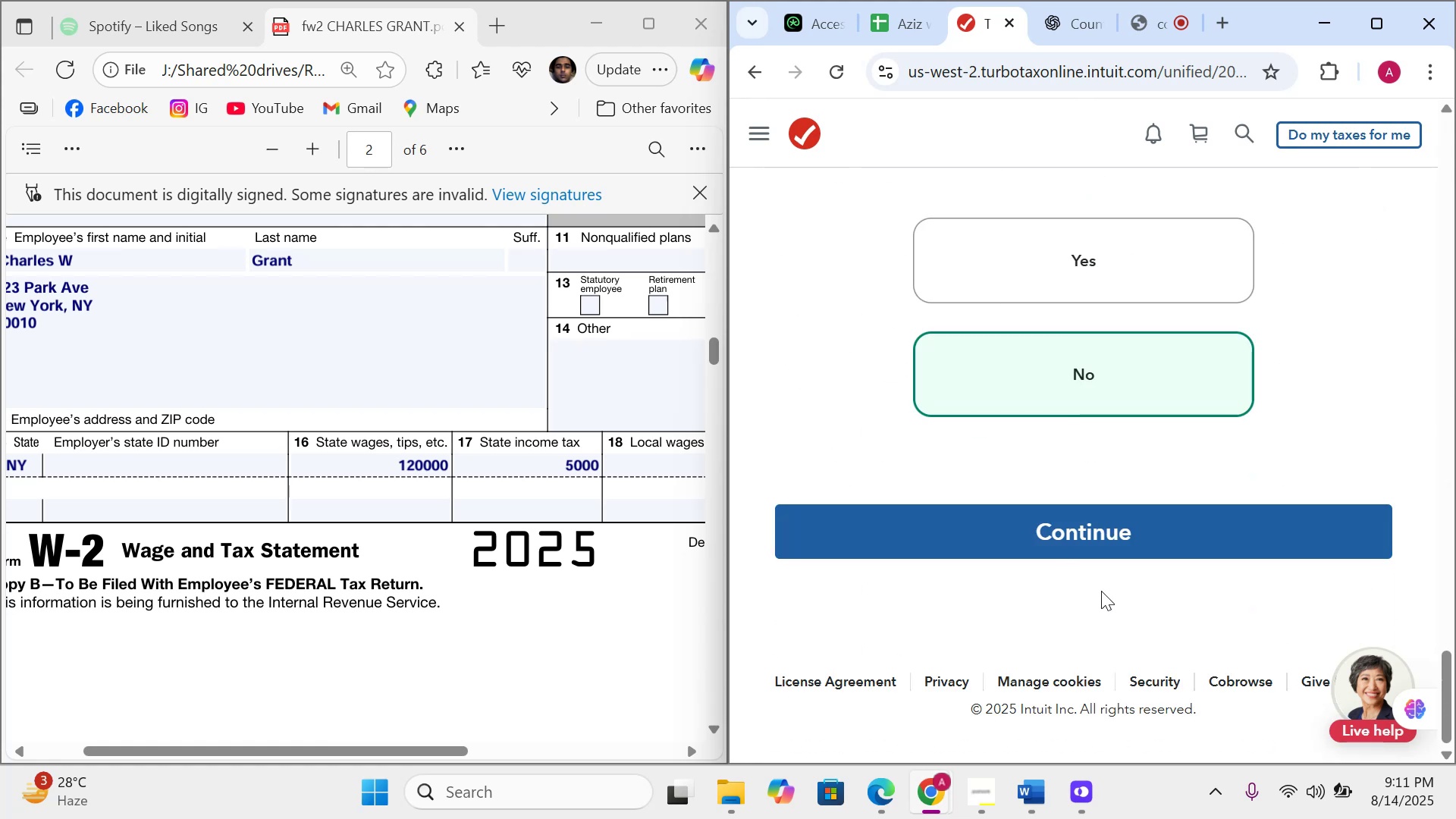 
left_click([1101, 539])
 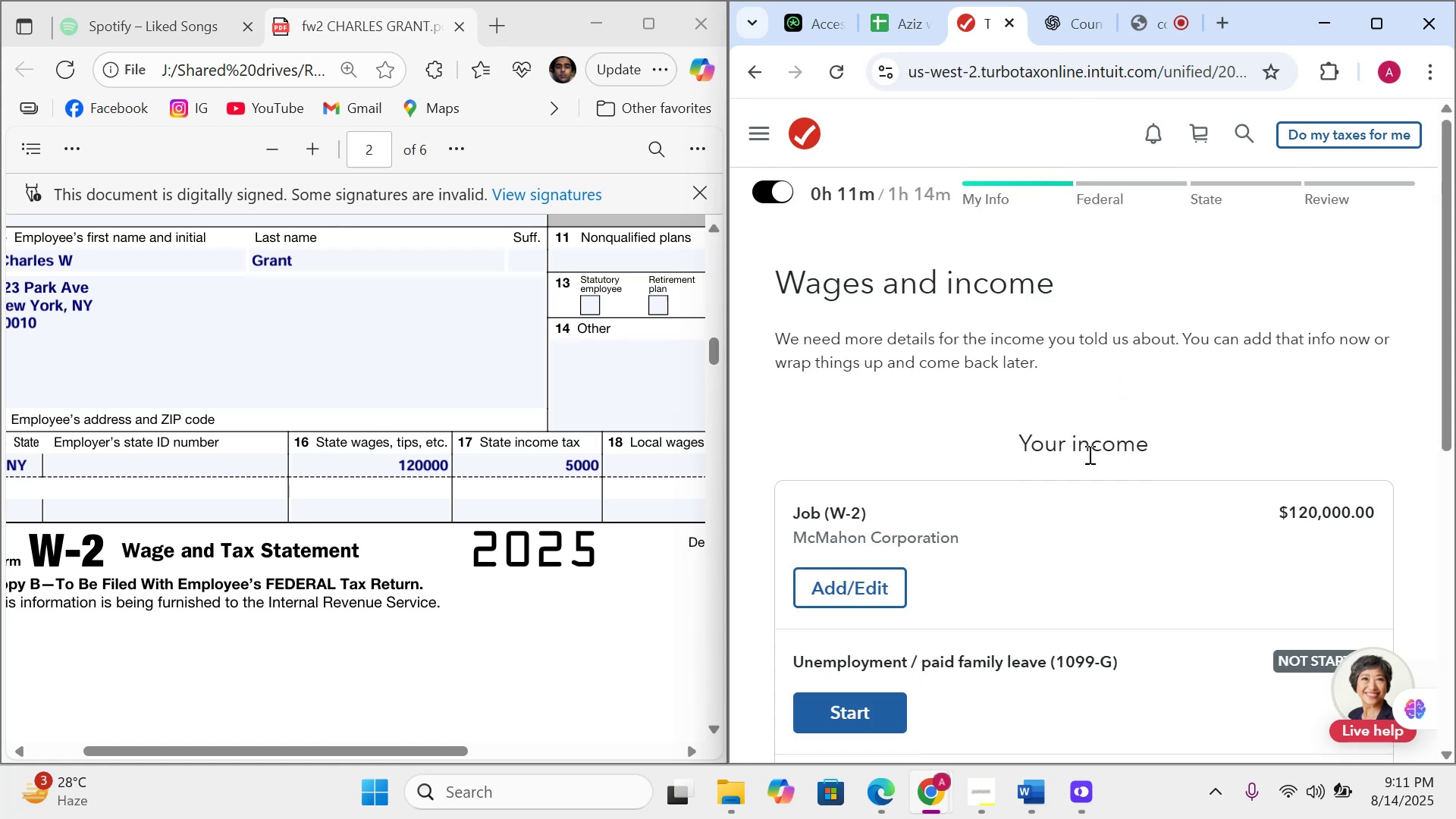 
scroll: coordinate [1088, 457], scroll_direction: down, amount: 8.0
 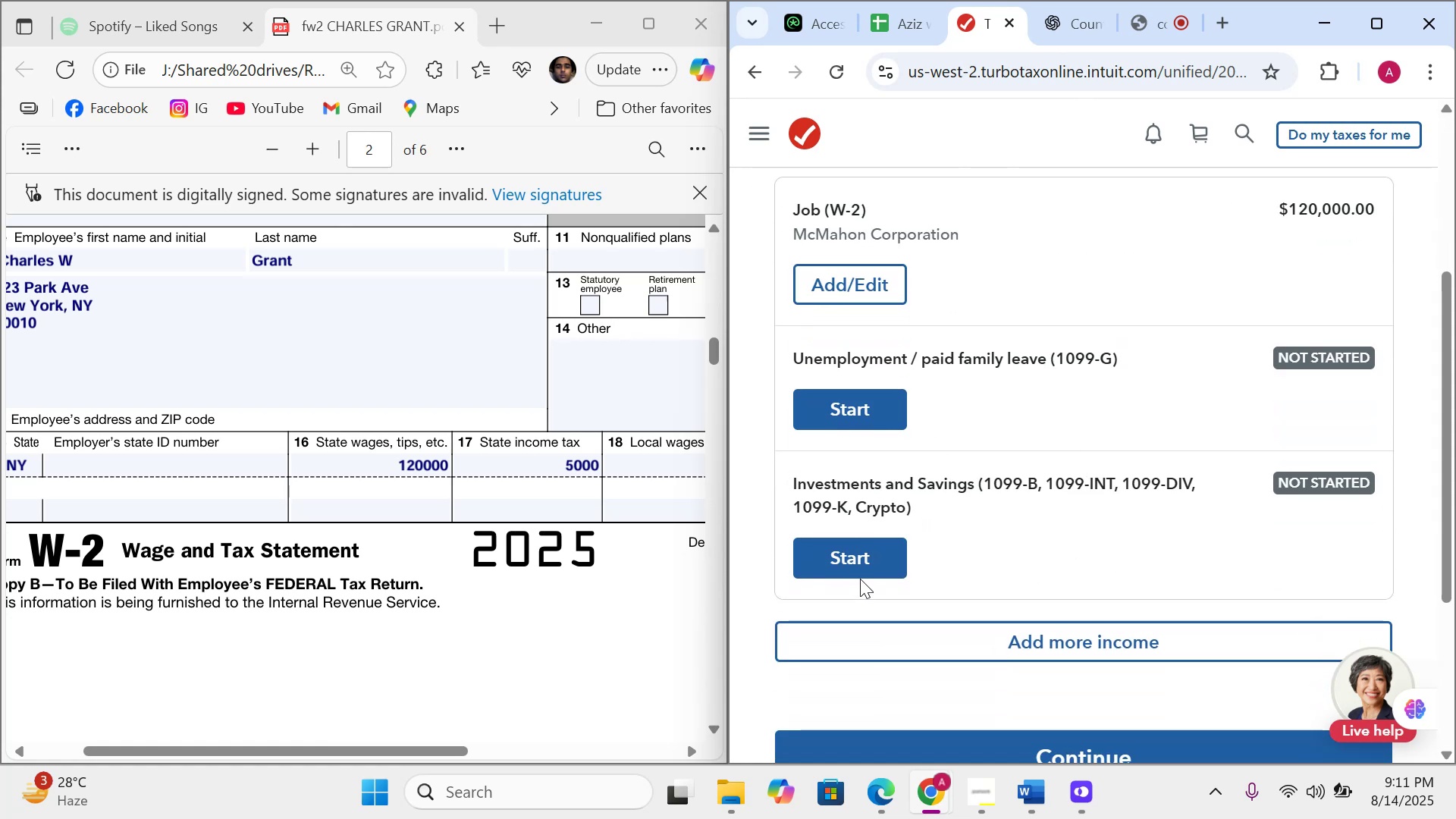 
left_click([860, 560])
 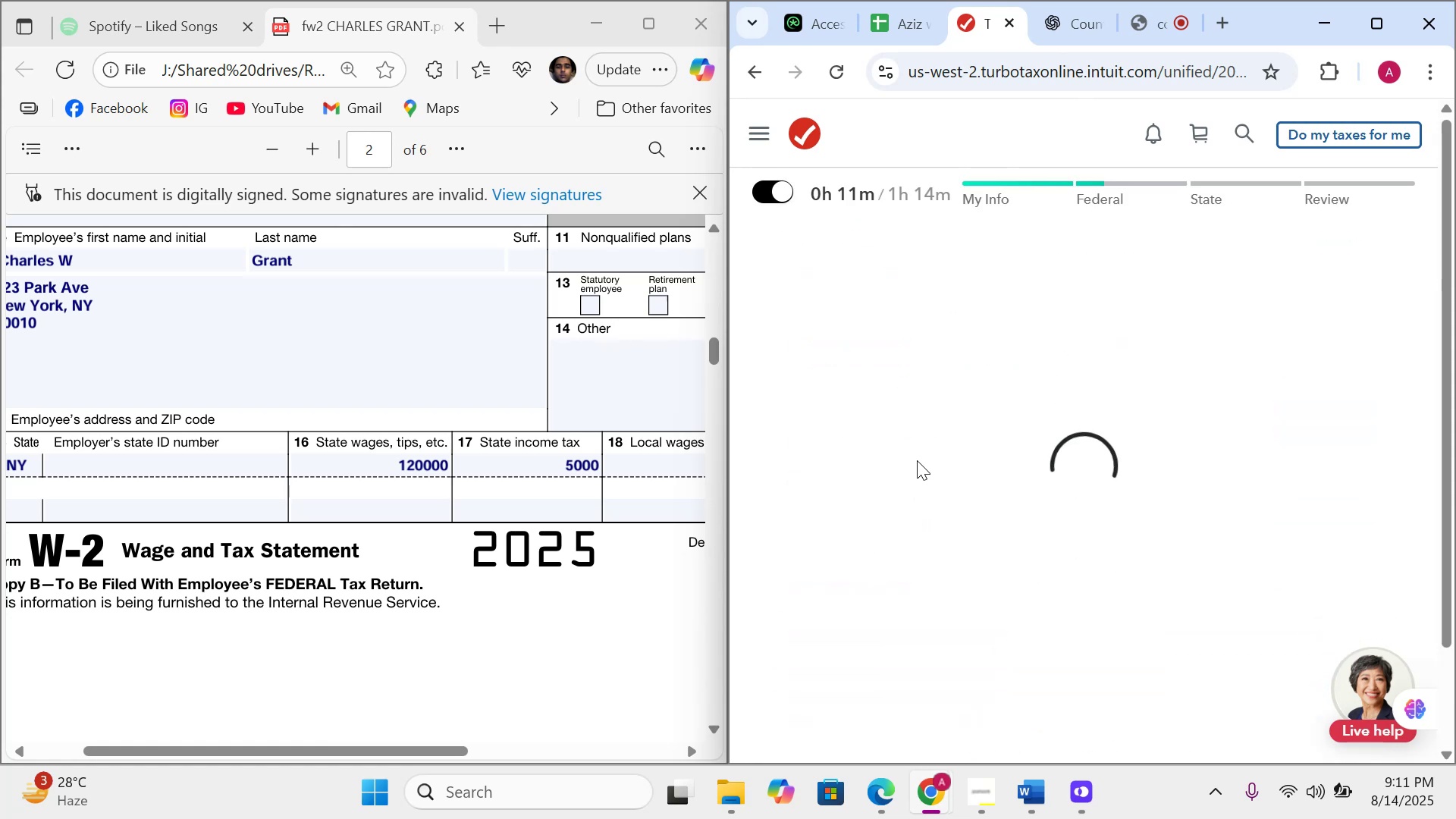 
scroll: coordinate [917, 460], scroll_direction: down, amount: 11.0
 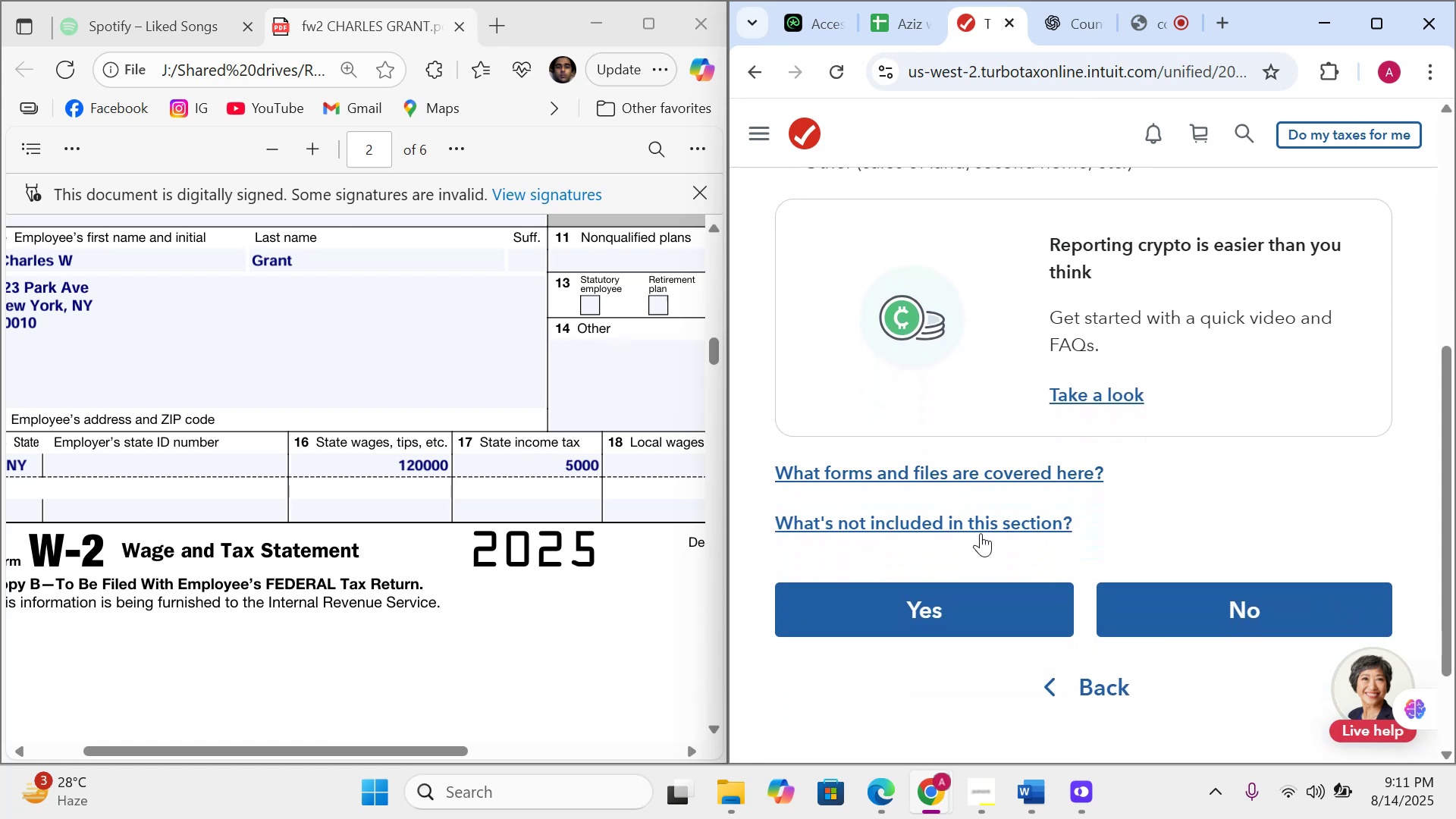 
scroll: coordinate [1006, 476], scroll_direction: up, amount: 8.0
 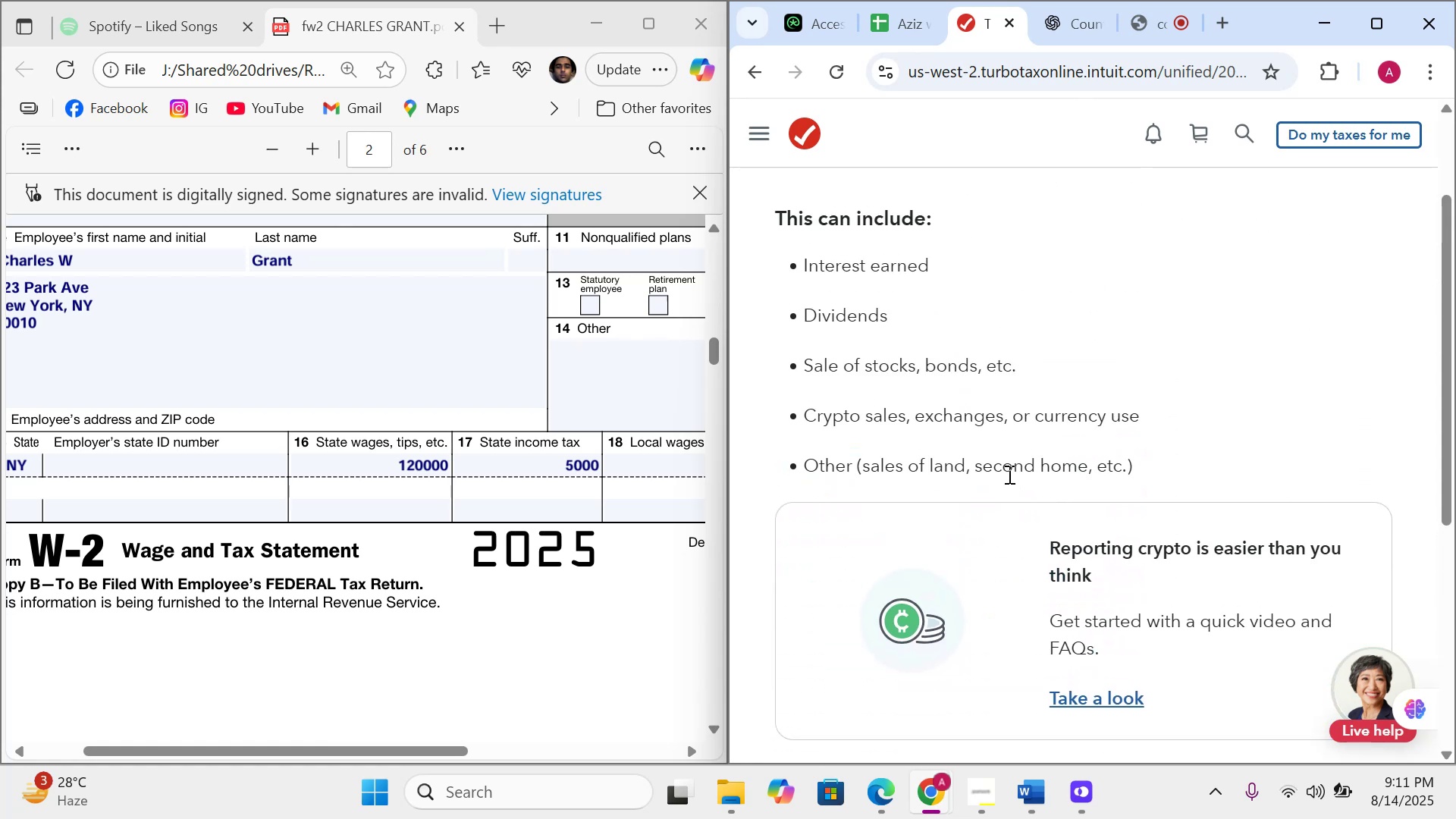 
scroll: coordinate [987, 560], scroll_direction: down, amount: 6.0
 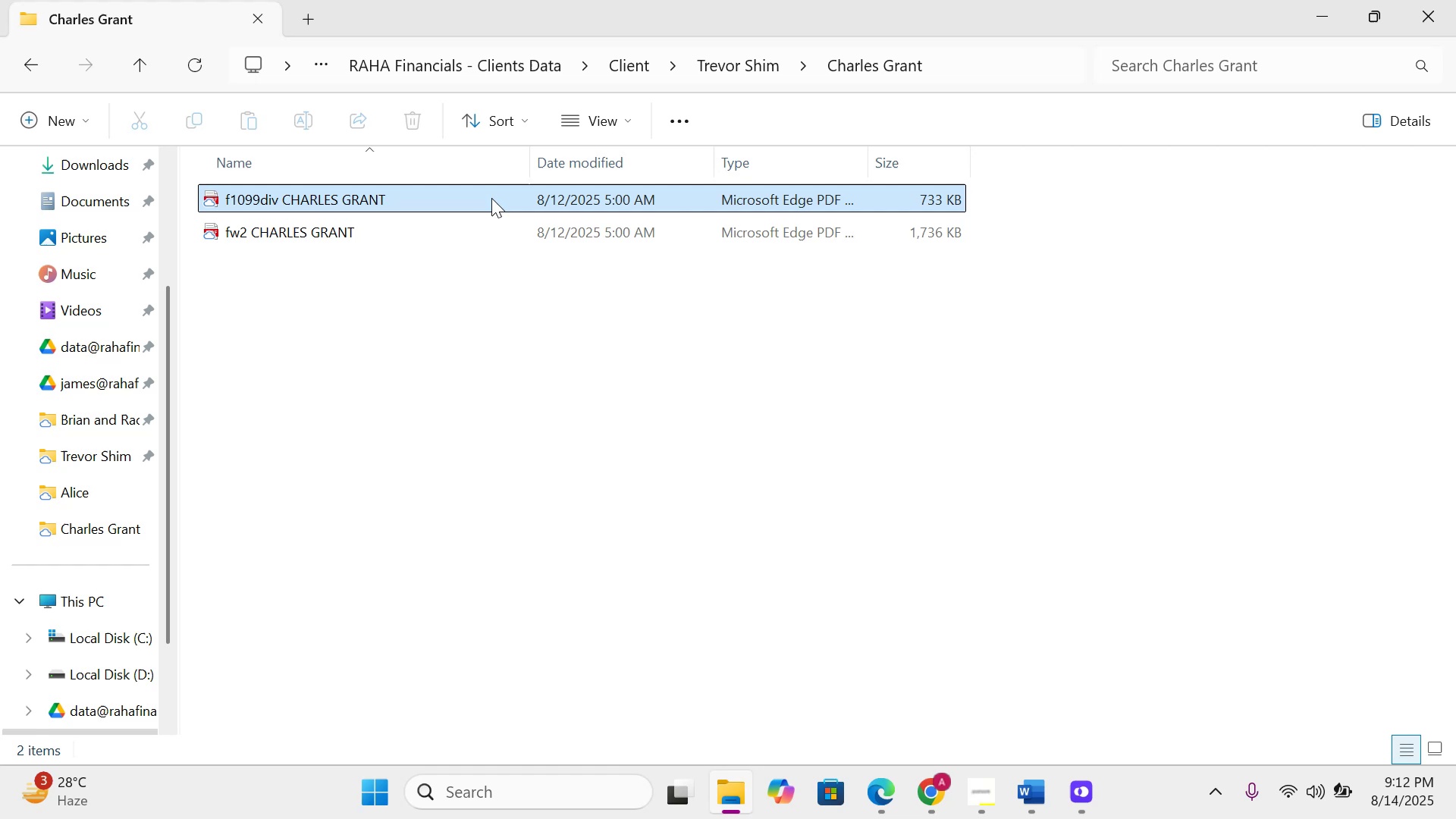 
wait(6.55)
 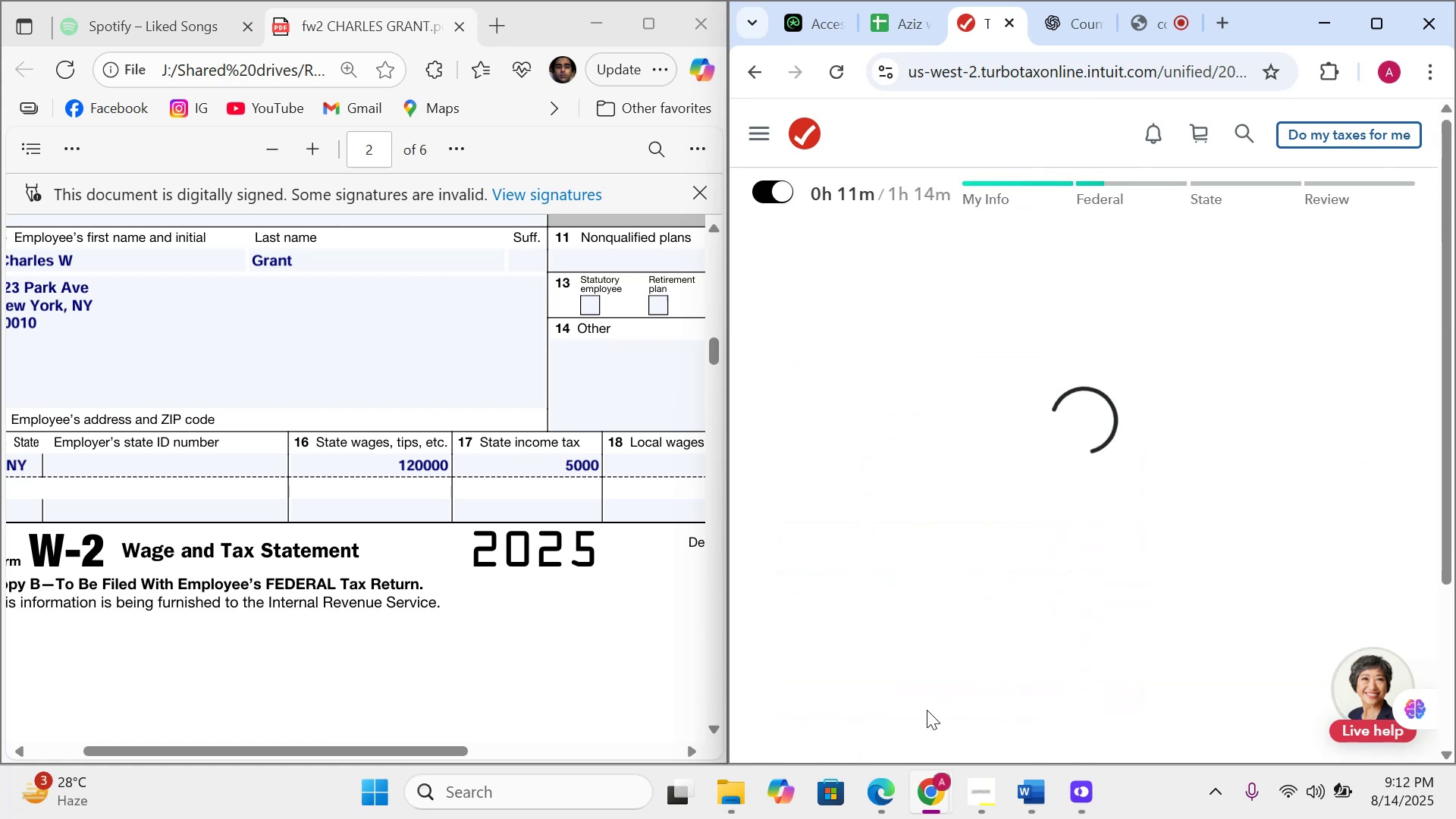 
double_click([586, 202])
 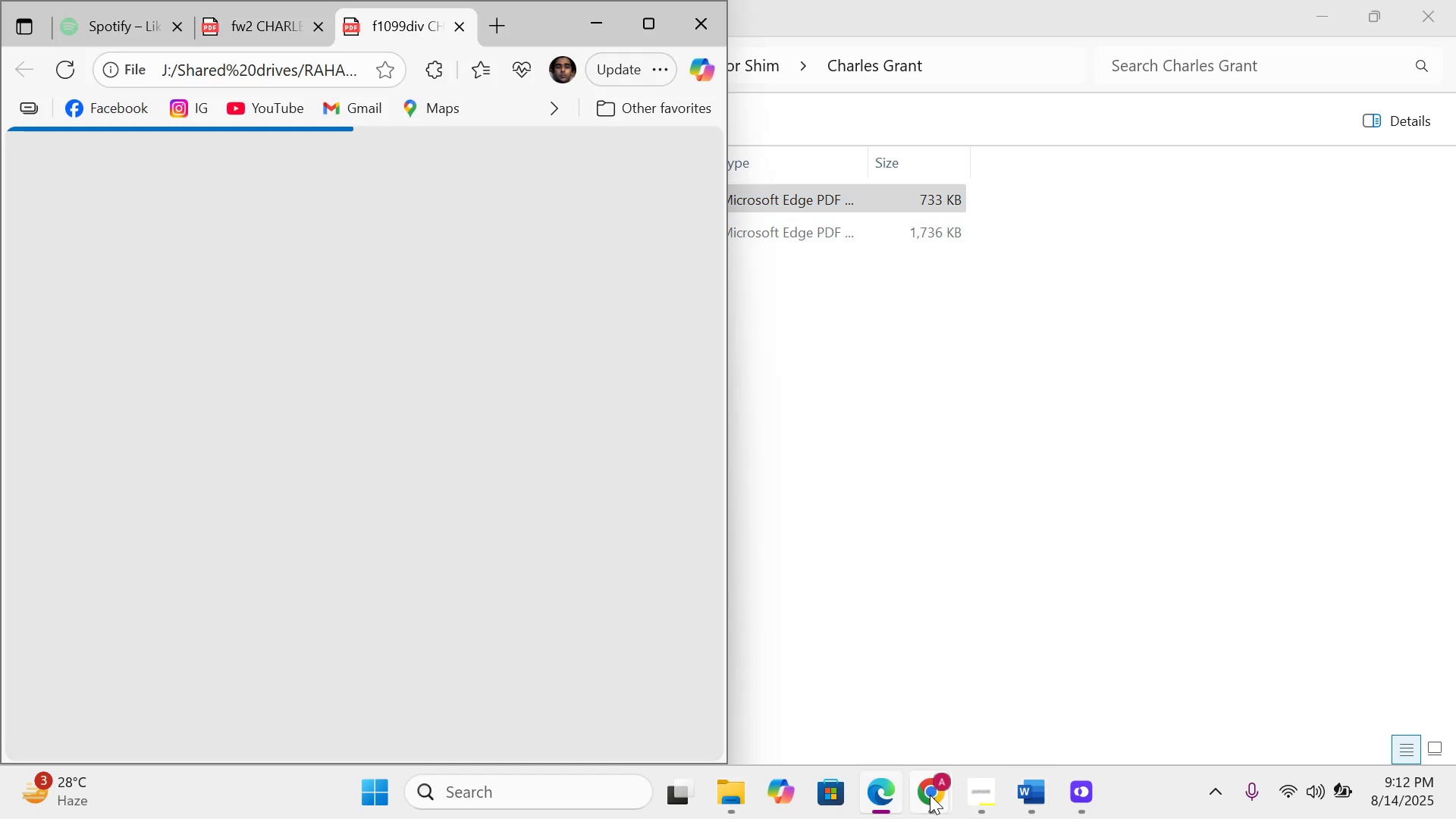 
left_click([916, 624])
 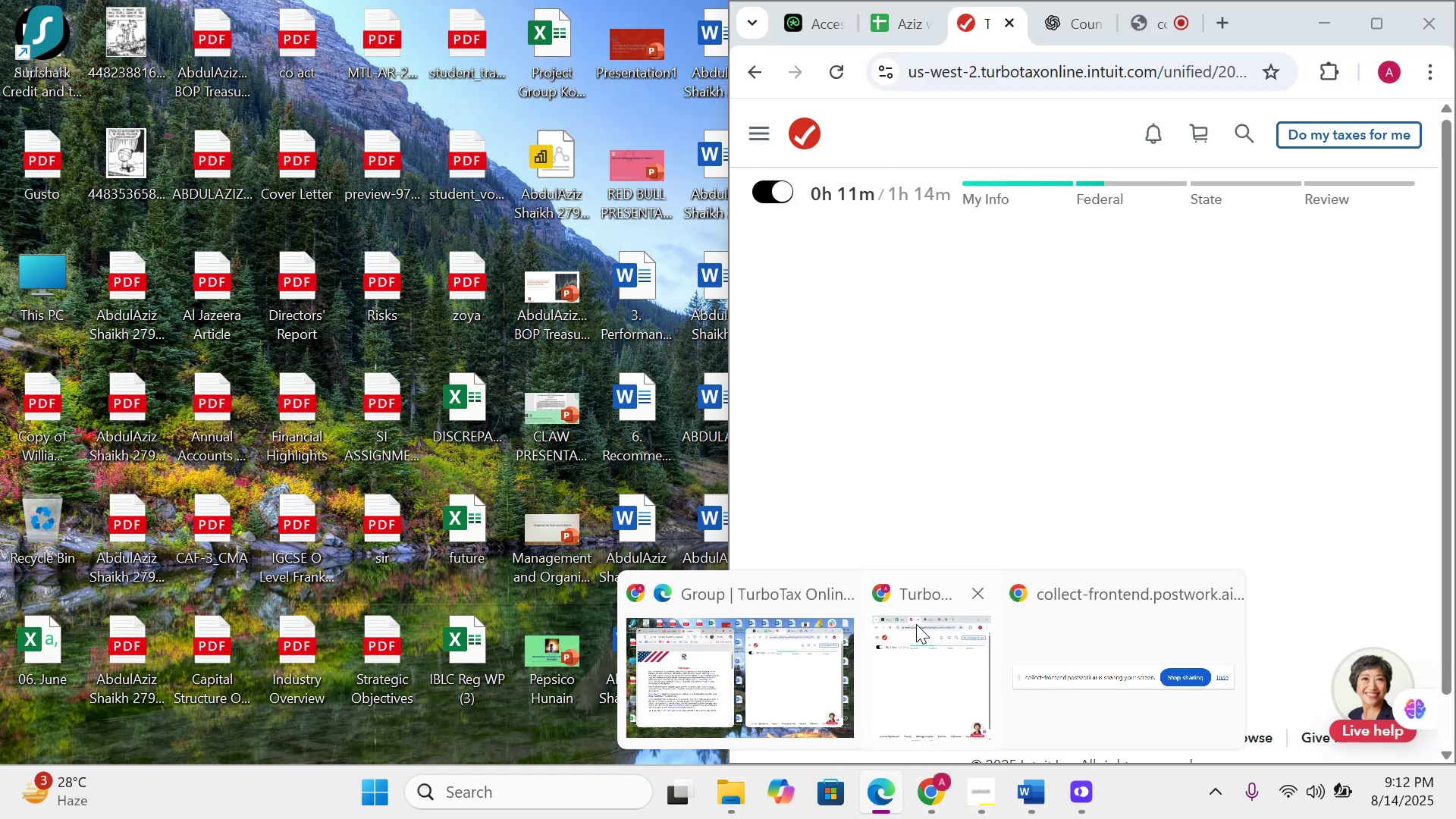 
scroll: coordinate [1002, 552], scroll_direction: down, amount: 11.0
 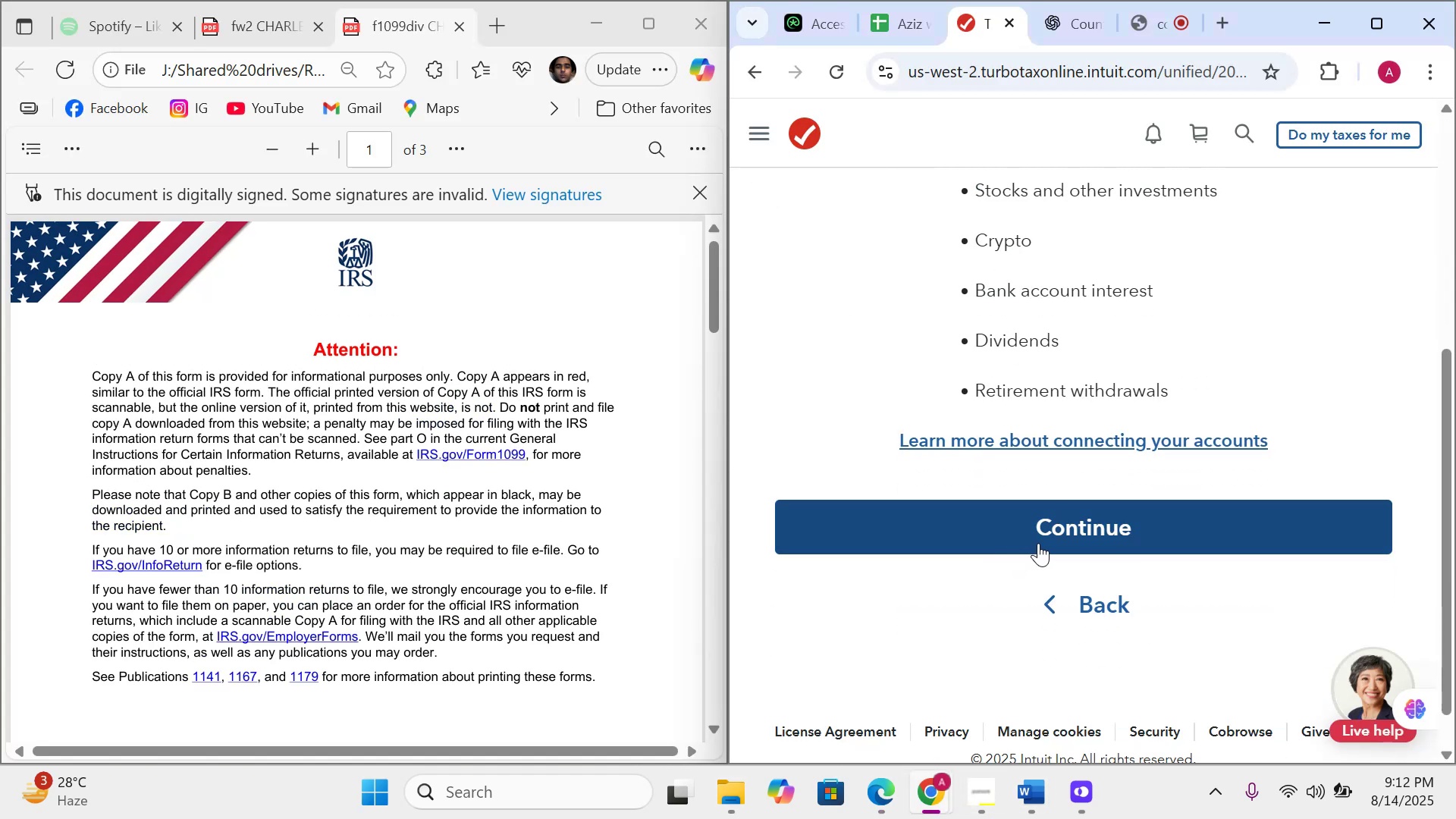 
left_click([1039, 542])
 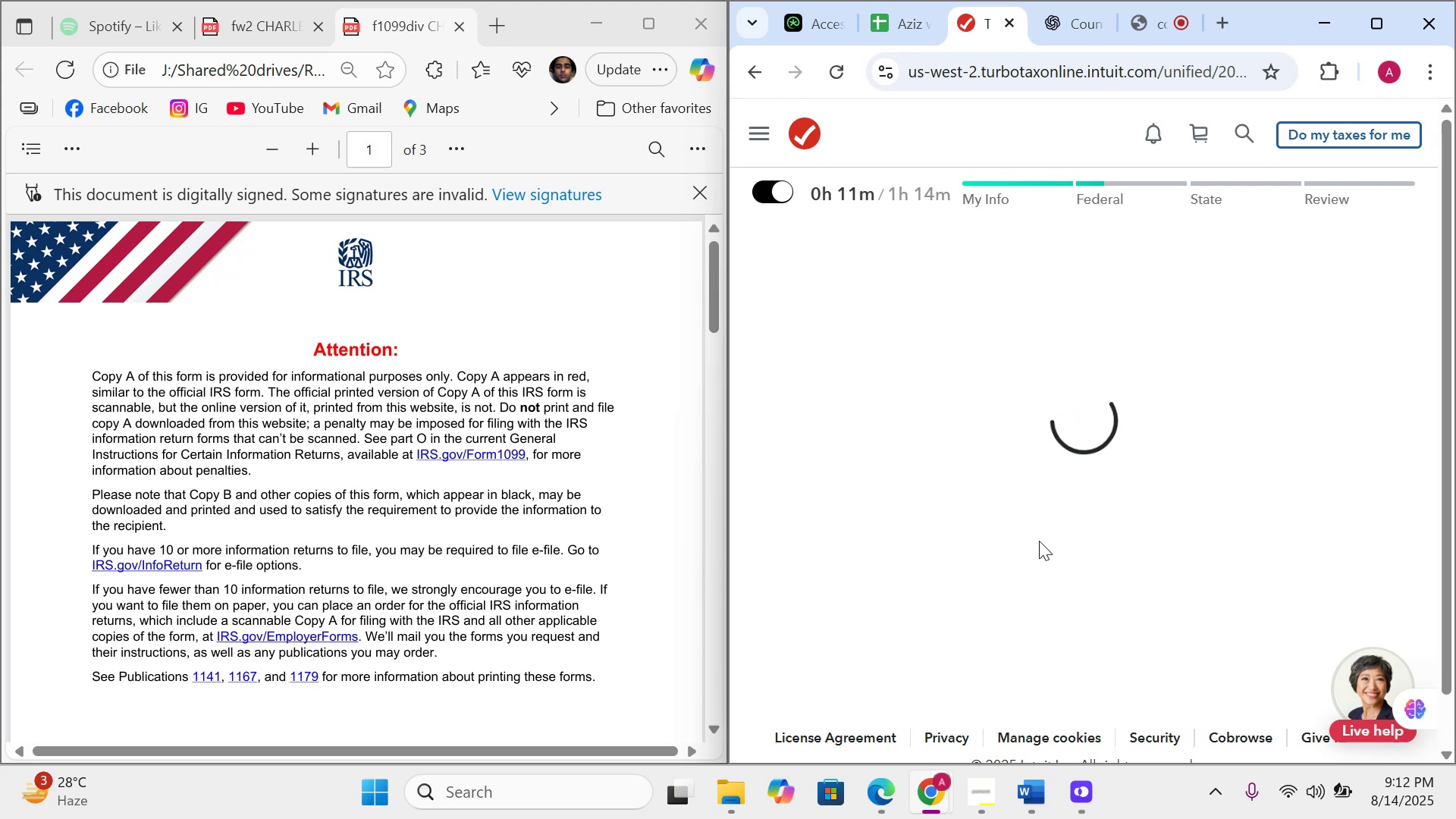 
scroll: coordinate [979, 477], scroll_direction: down, amount: 44.0
 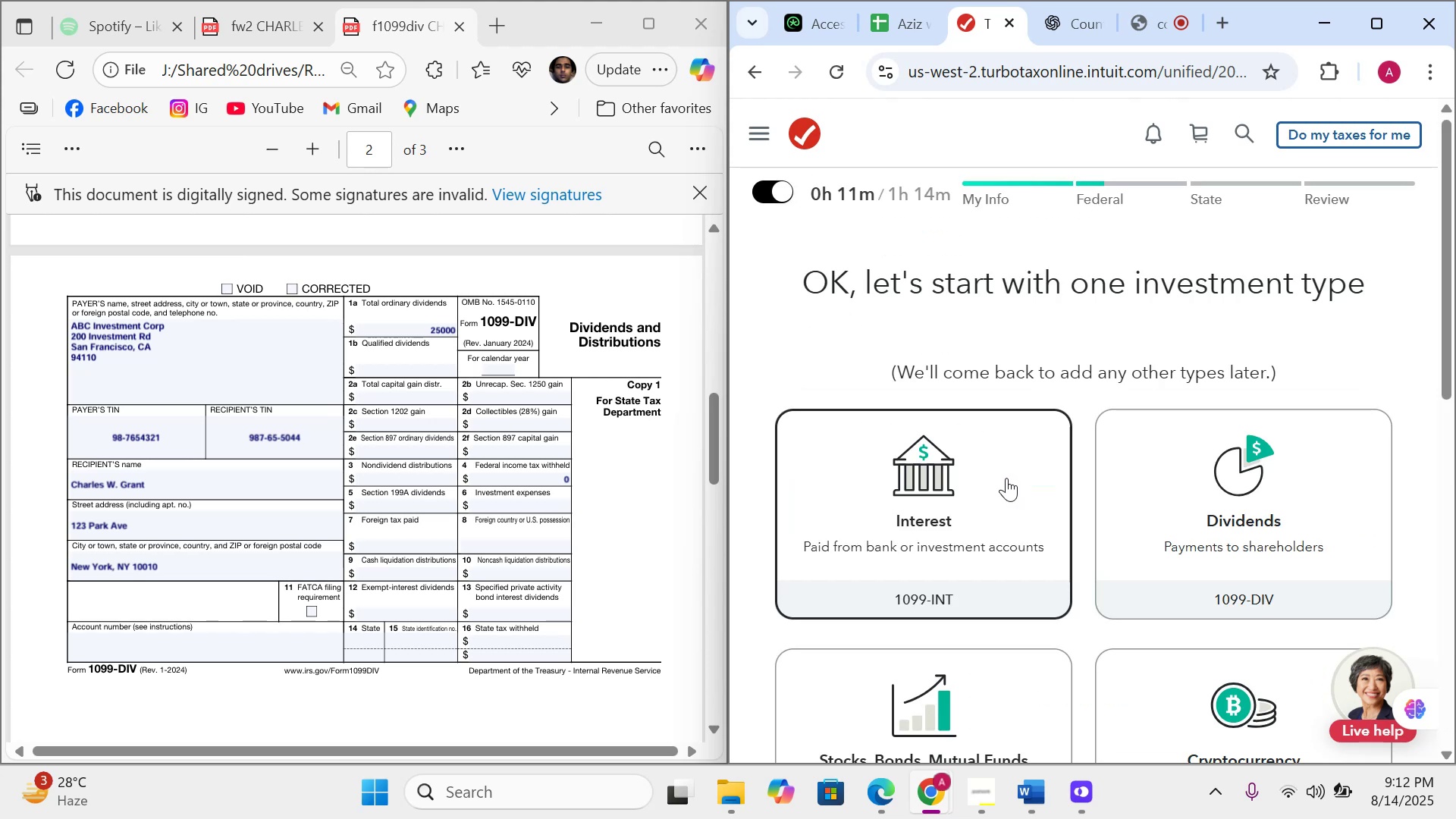 
wait(5.61)
 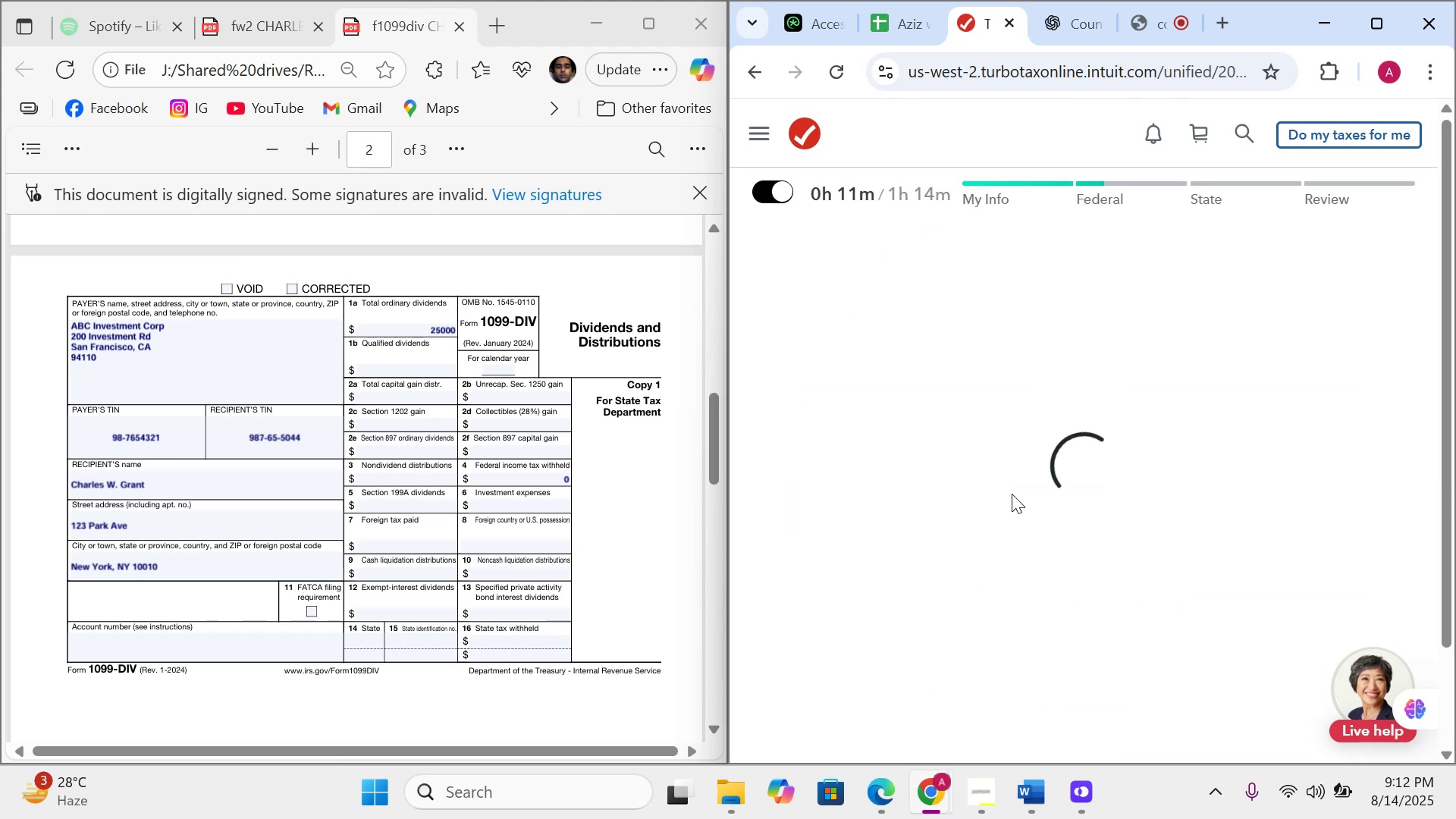 
scroll: coordinate [1160, 505], scroll_direction: down, amount: 6.0
 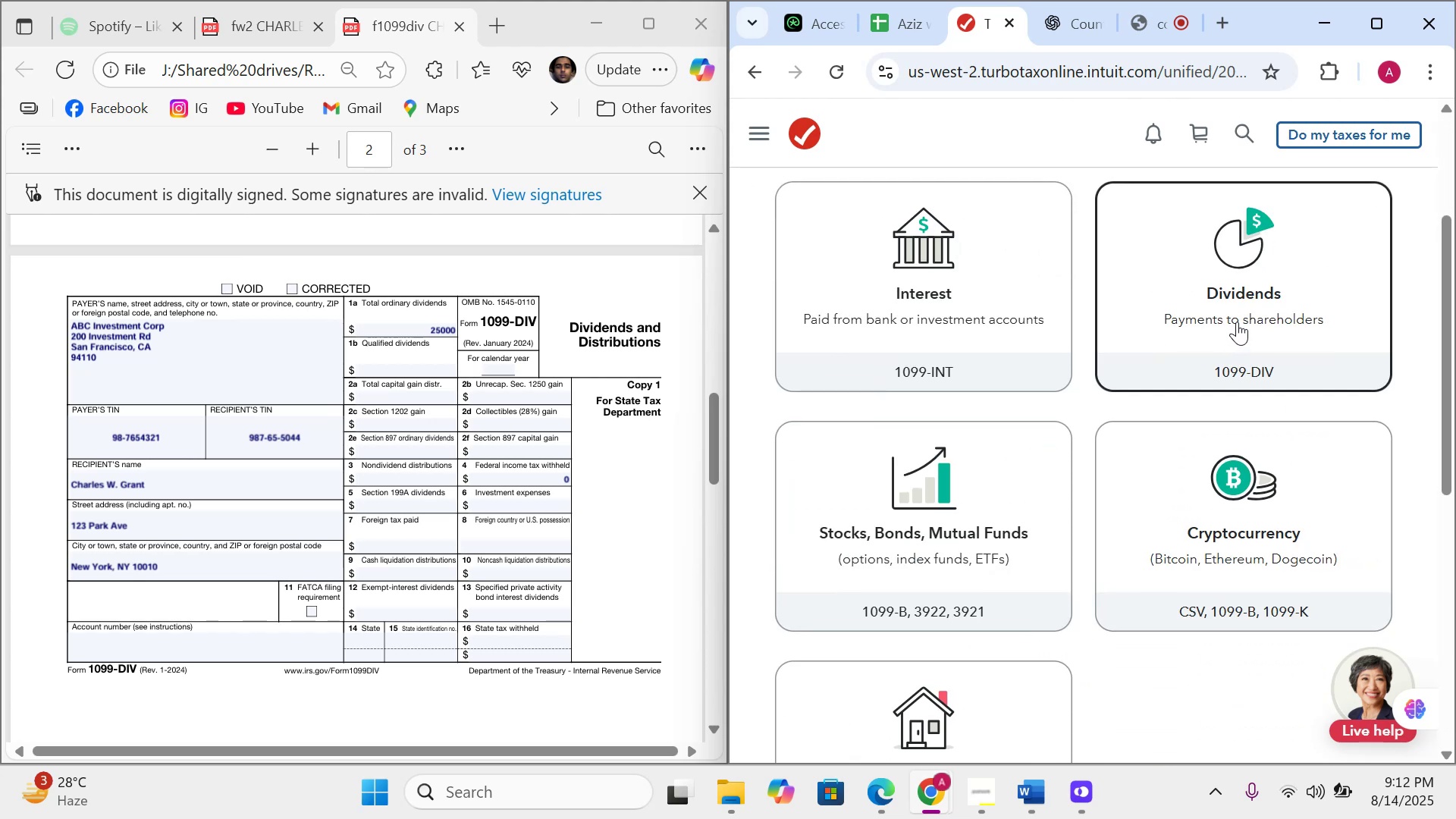 
left_click([1238, 320])
 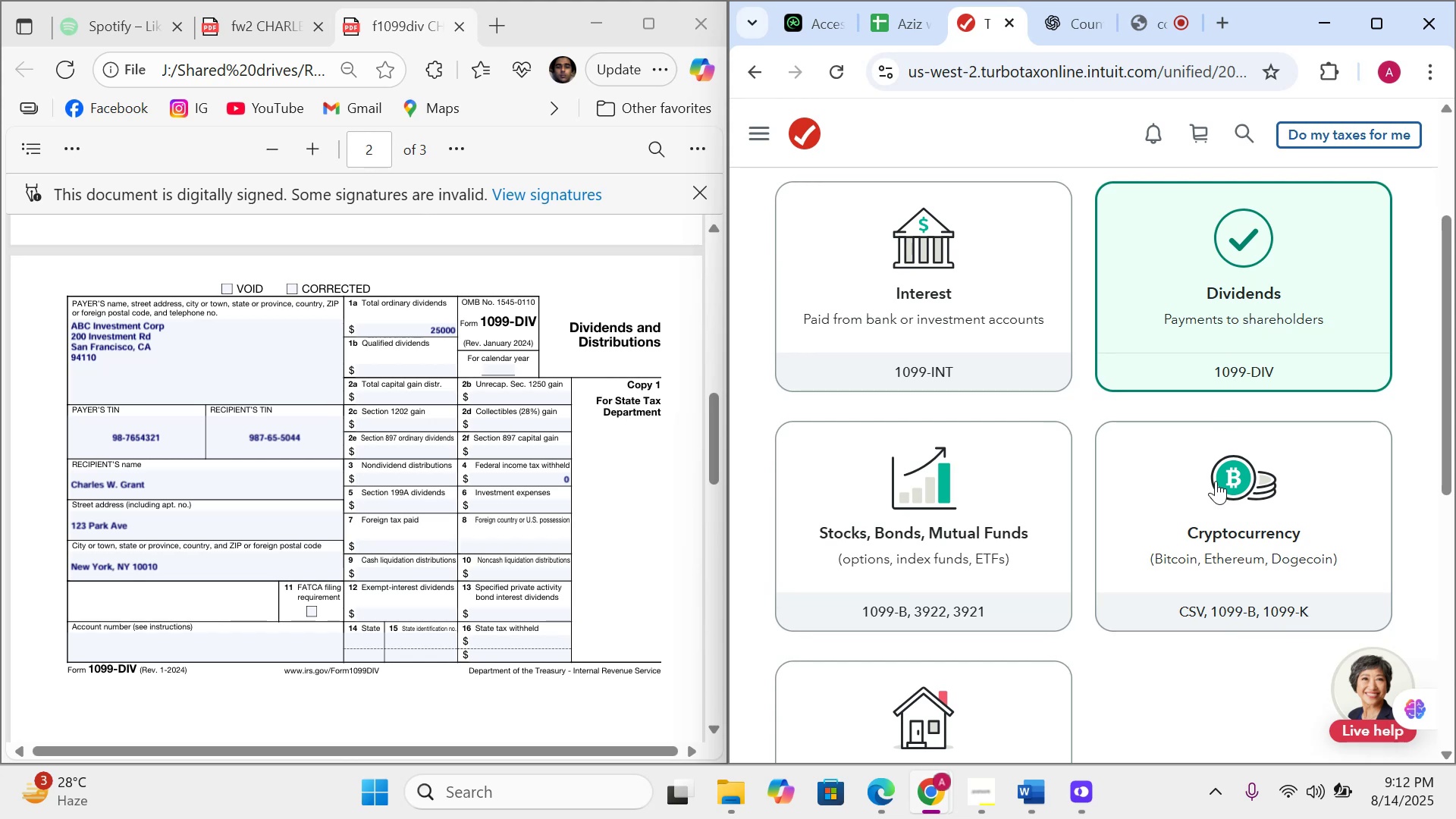 
scroll: coordinate [1060, 692], scroll_direction: down, amount: 31.0
 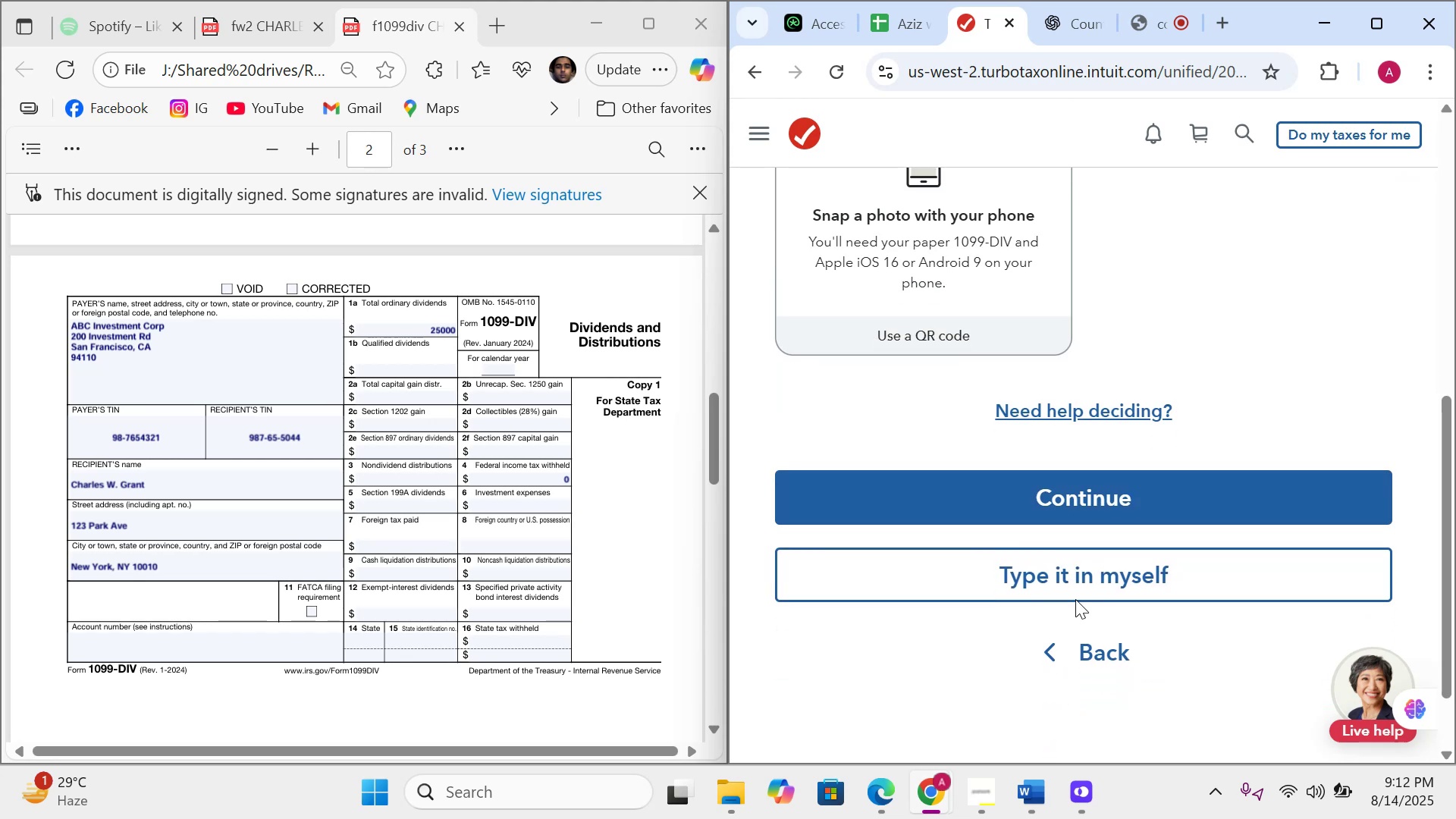 
left_click([1078, 573])
 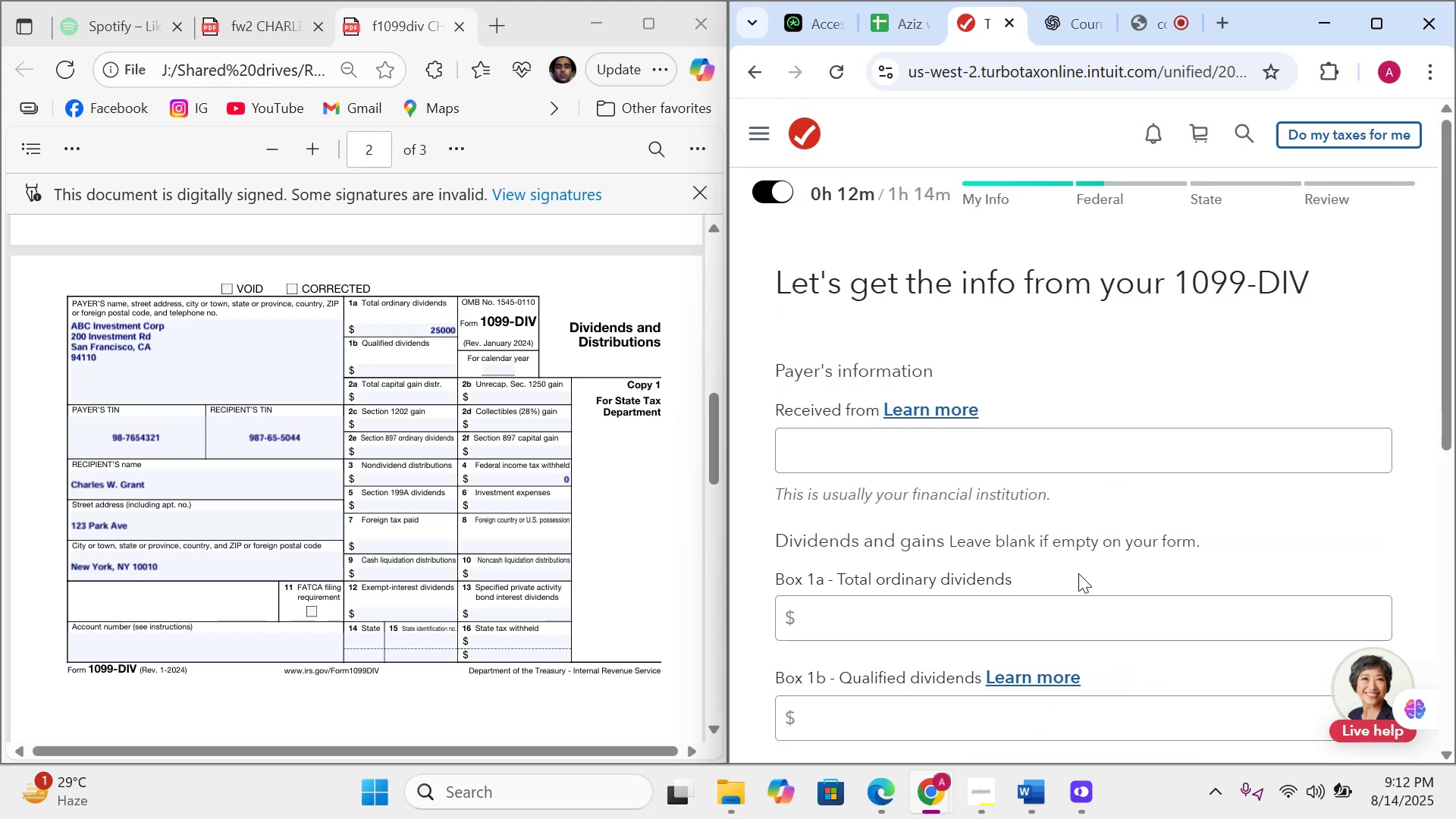 
wait(7.89)
 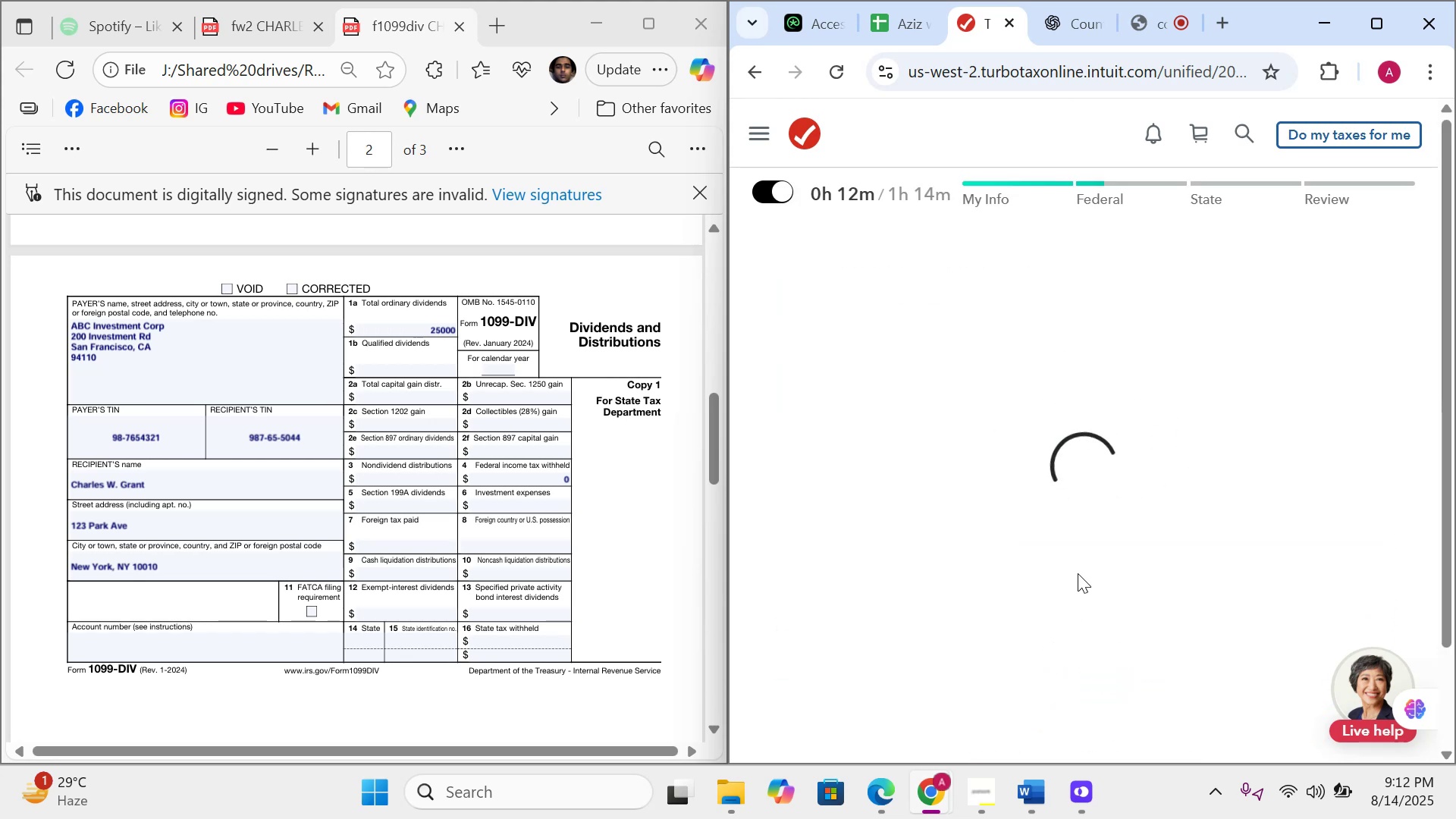 
left_click([1012, 463])
 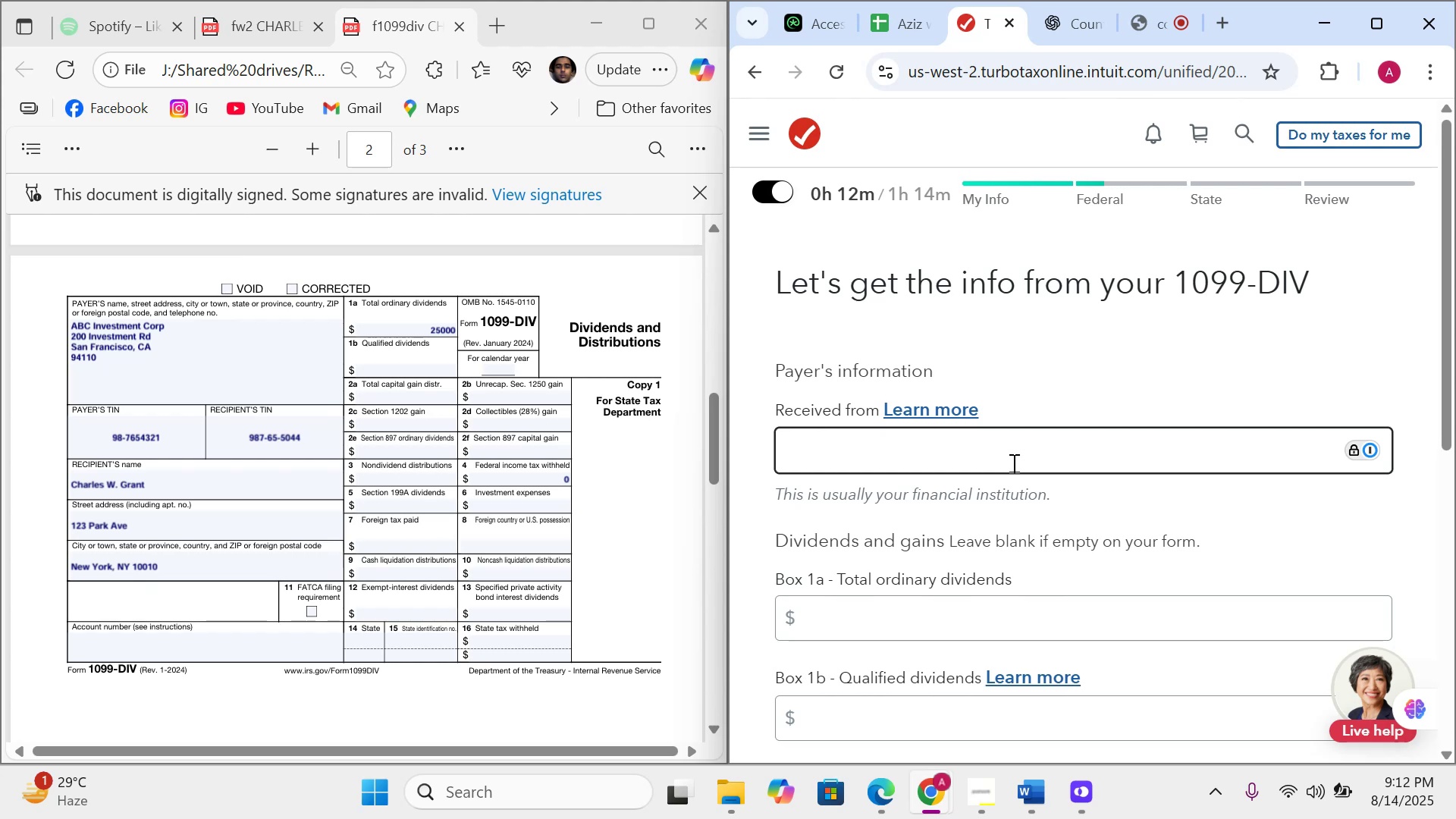 
type(ABC Invesrtm)
key(Backspace)
key(Backspace)
key(Backspace)
type(tment Corp)
key(Tab)
type(25000)
 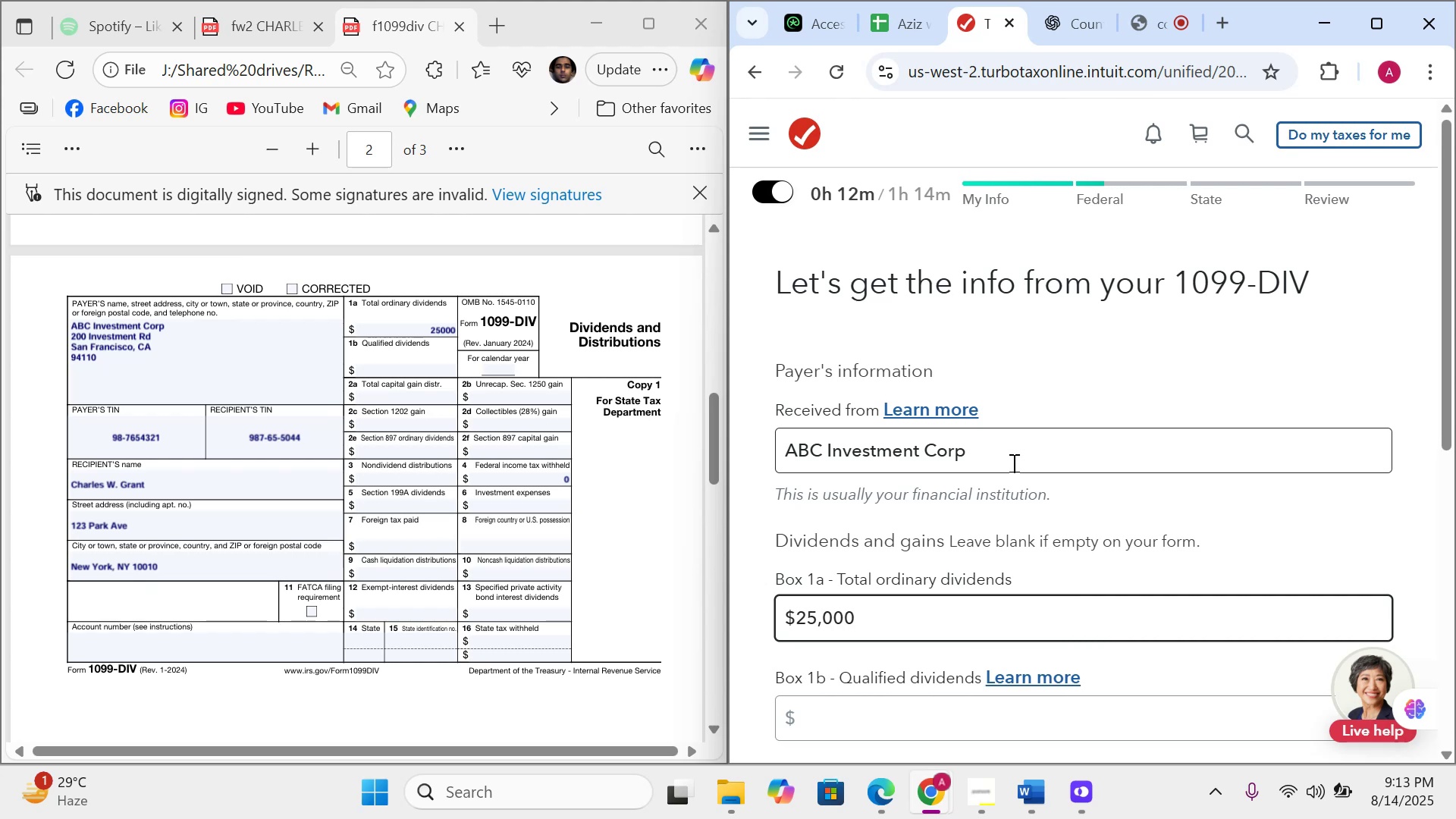 
scroll: coordinate [1005, 463], scroll_direction: down, amount: 17.0
 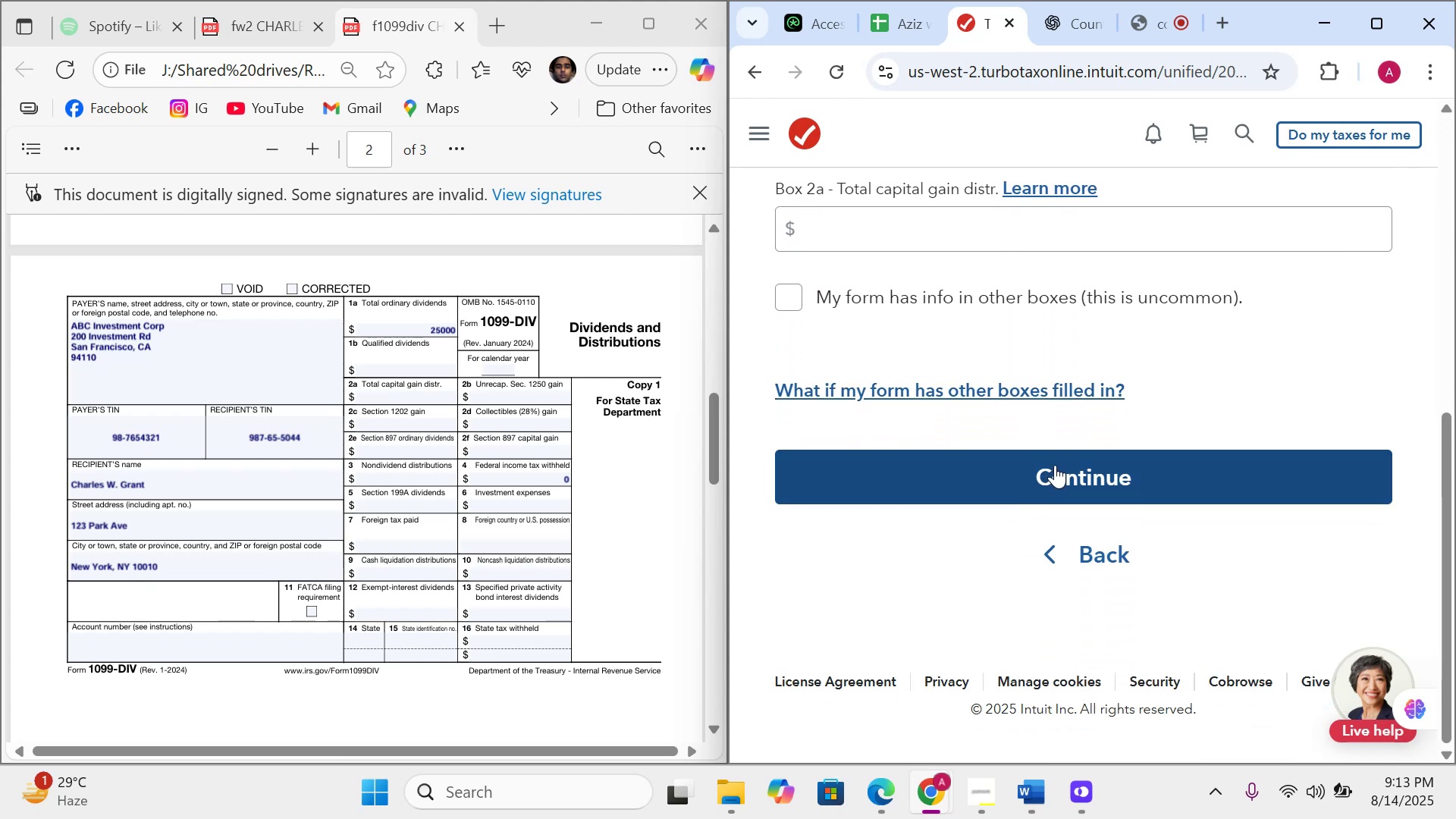 
left_click([1057, 463])
 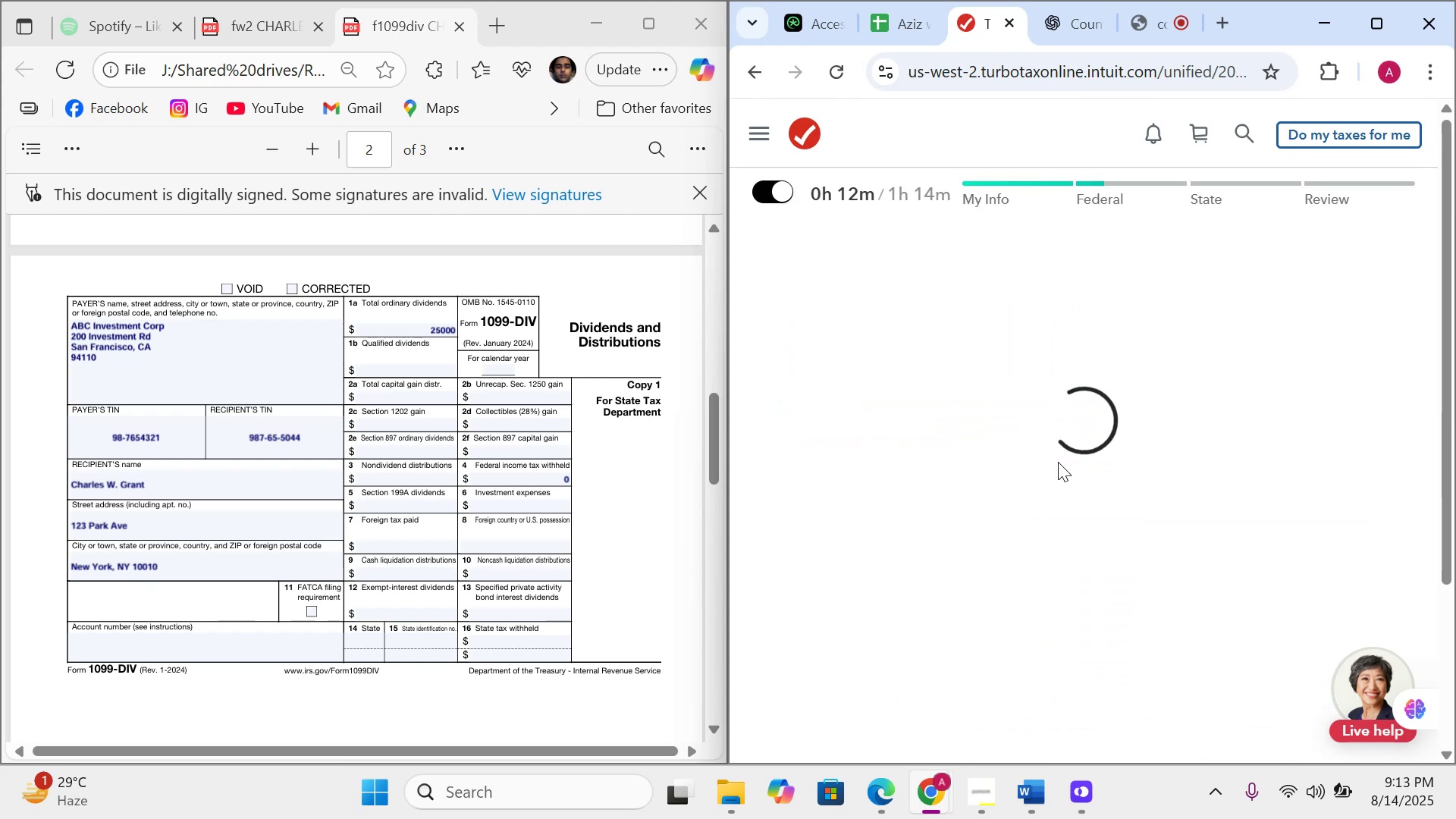 
mouse_move([880, 445])
 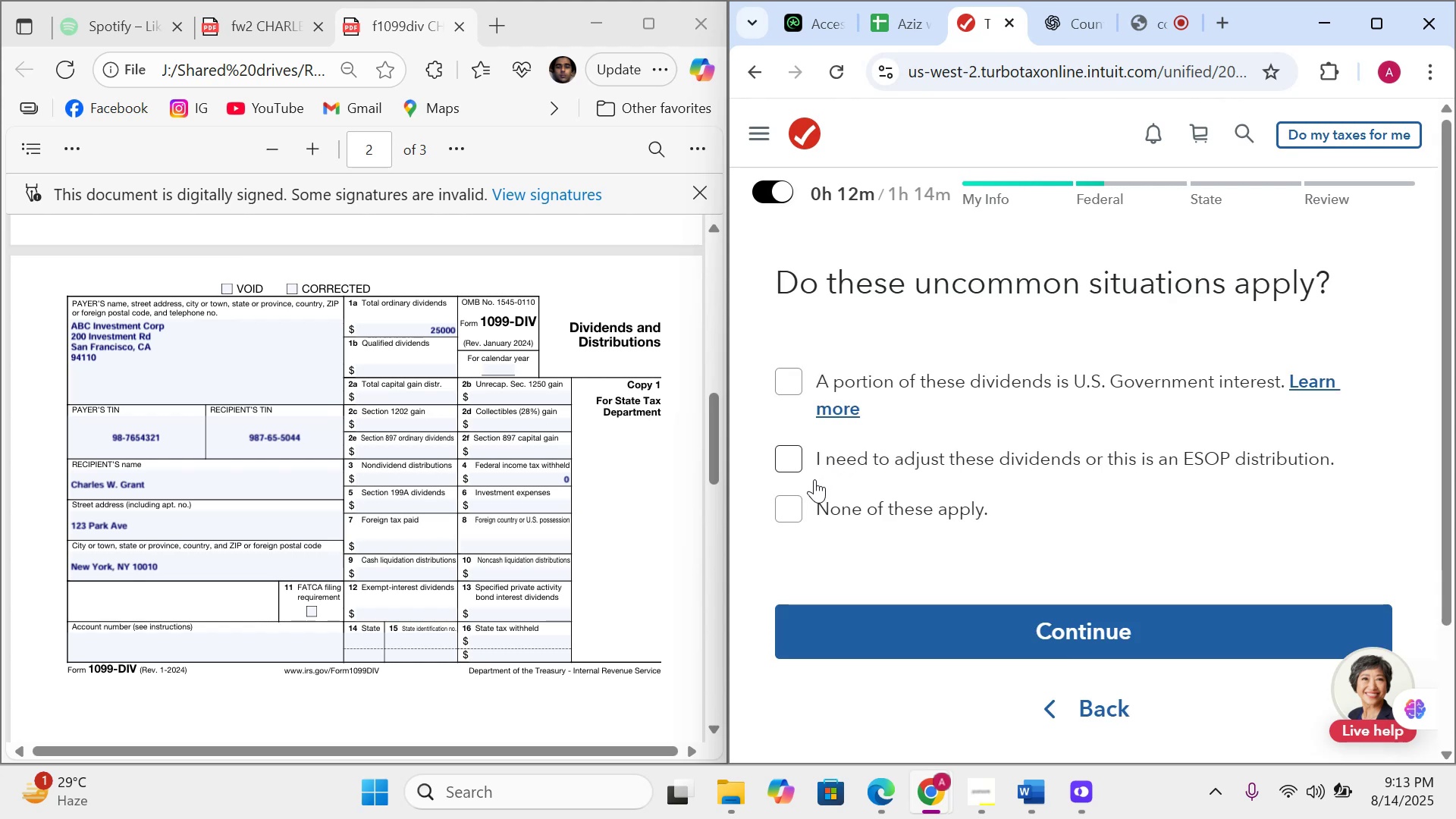 
left_click([805, 518])
 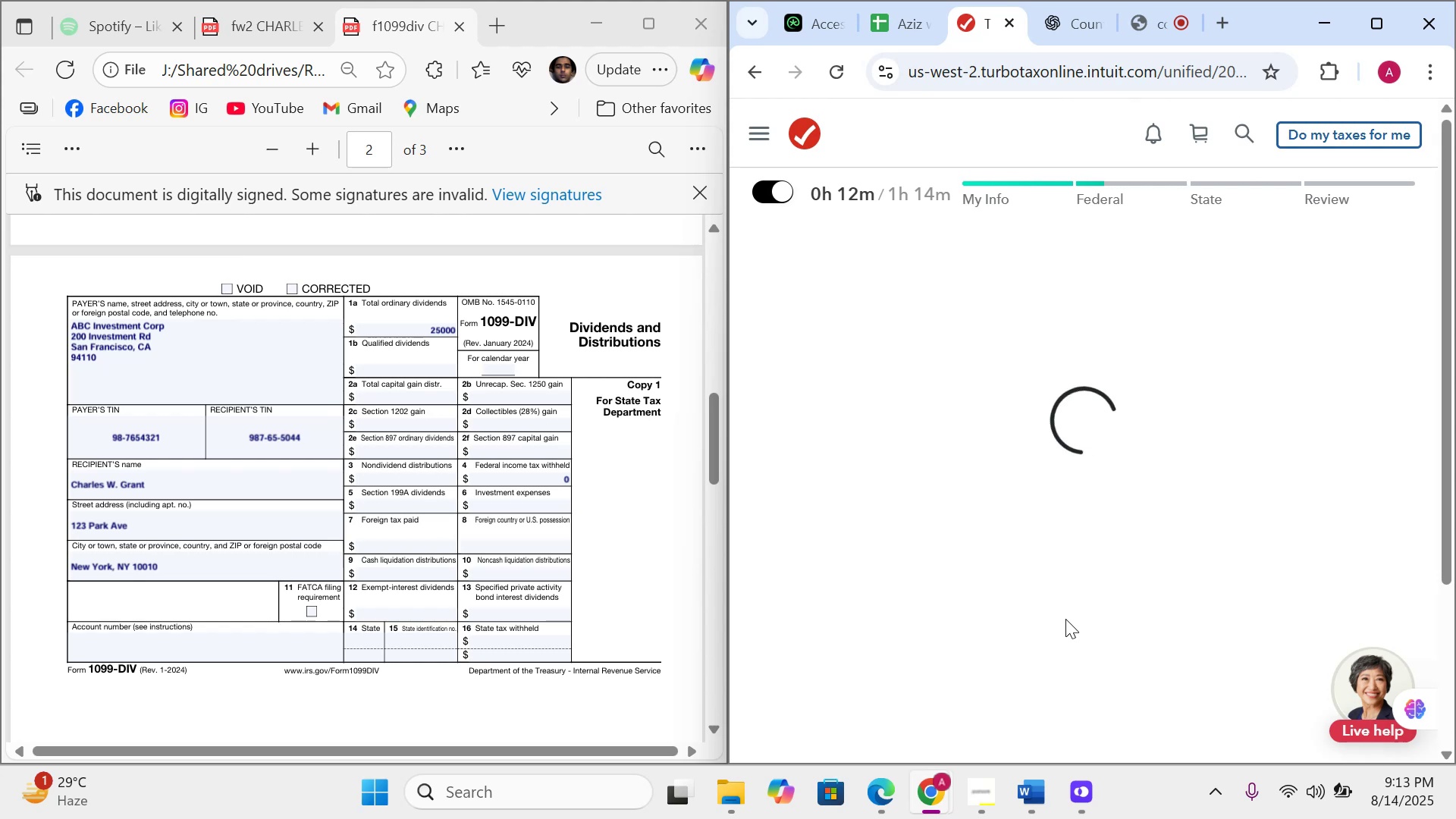 
wait(6.55)
 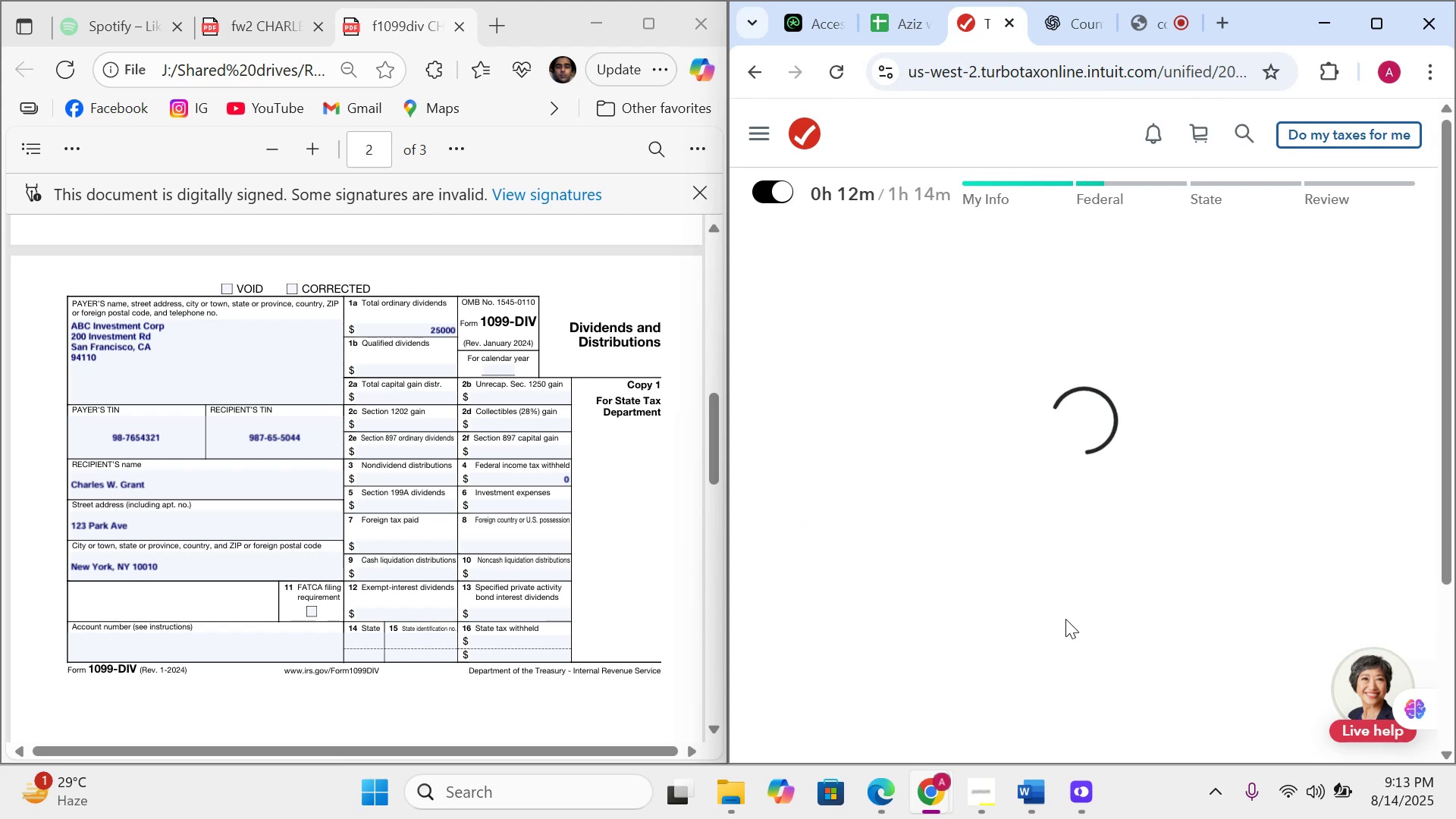 
scroll: coordinate [1049, 602], scroll_direction: down, amount: 11.0
 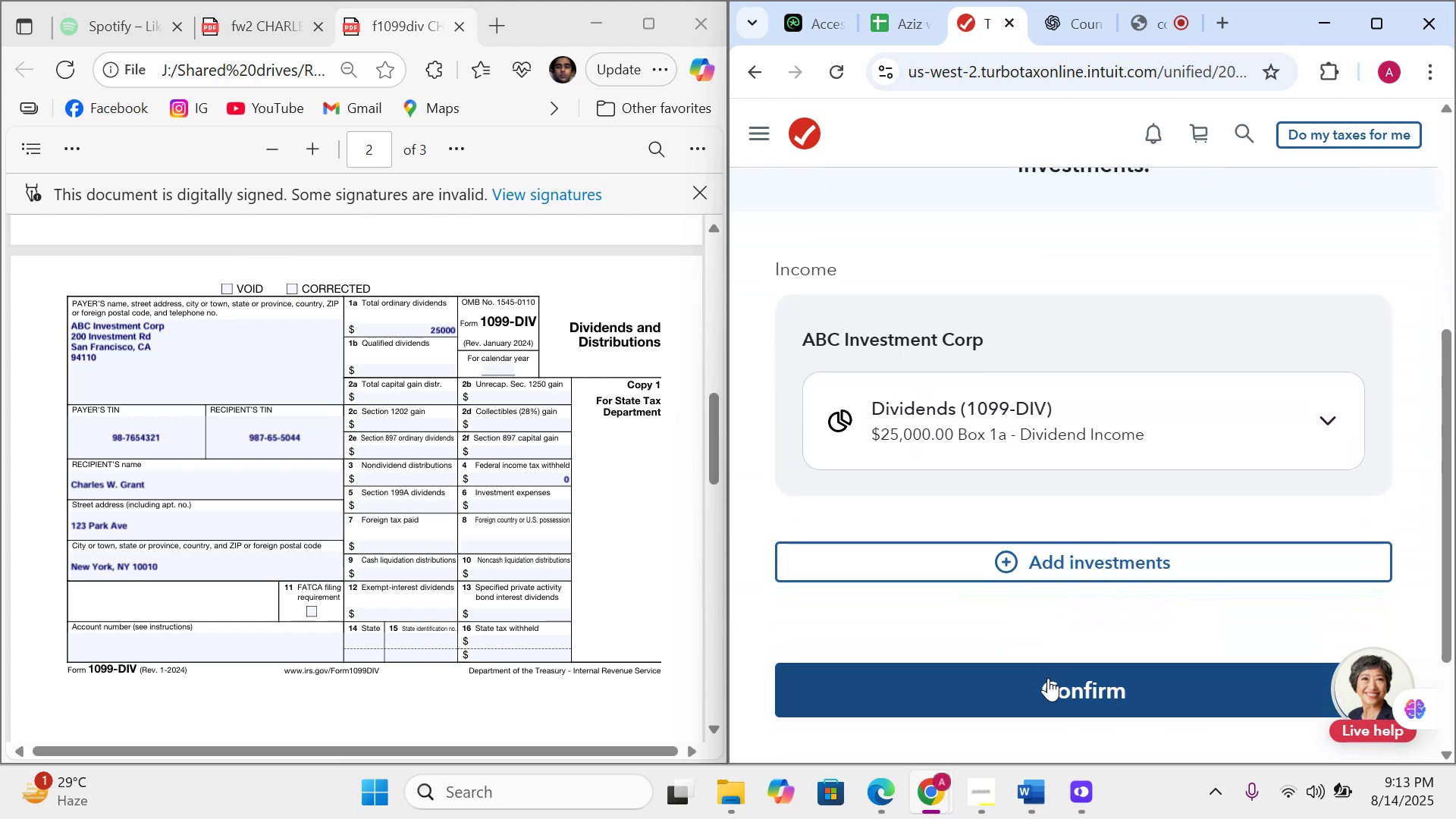 
left_click([1048, 680])
 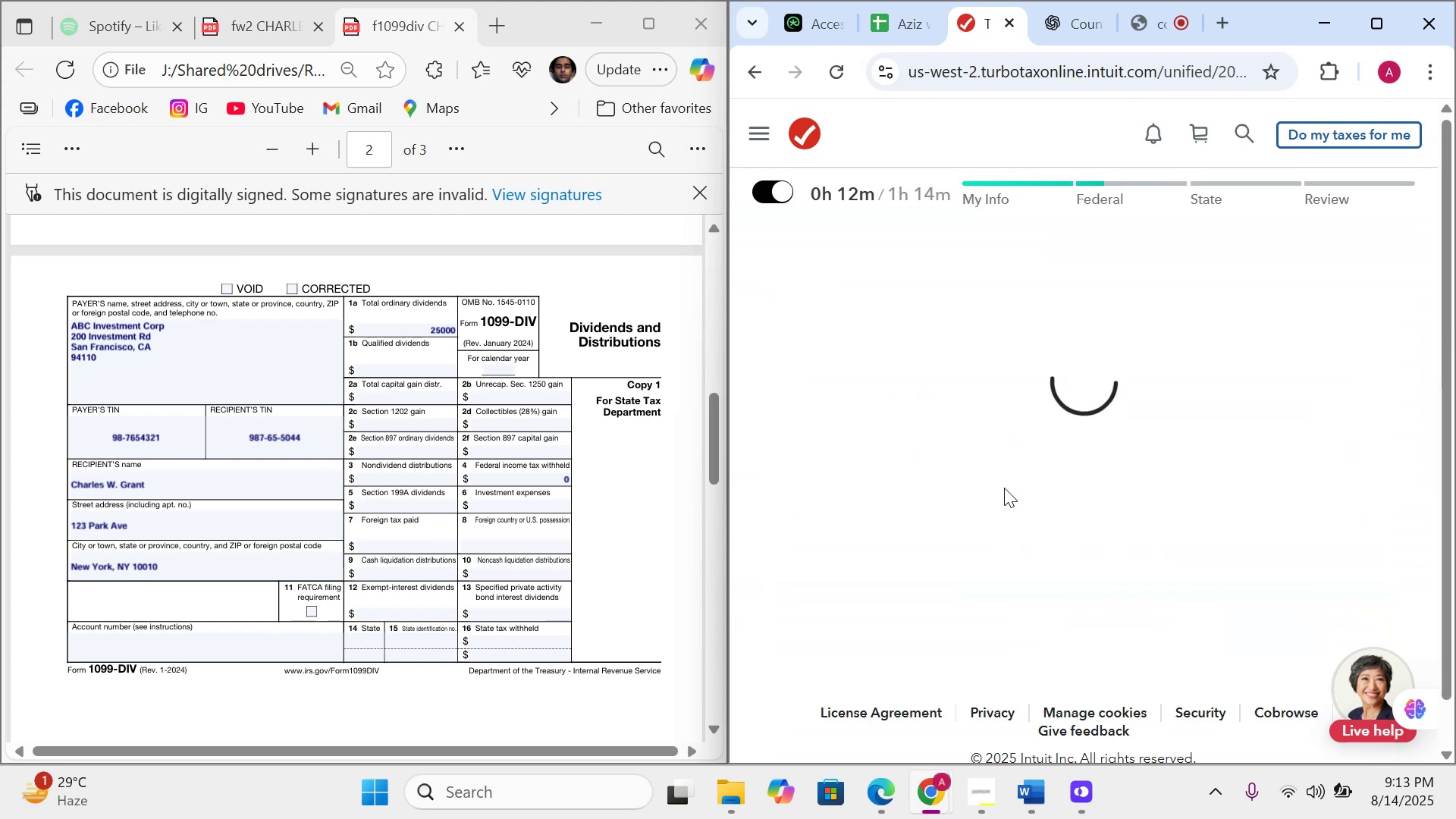 
wait(5.21)
 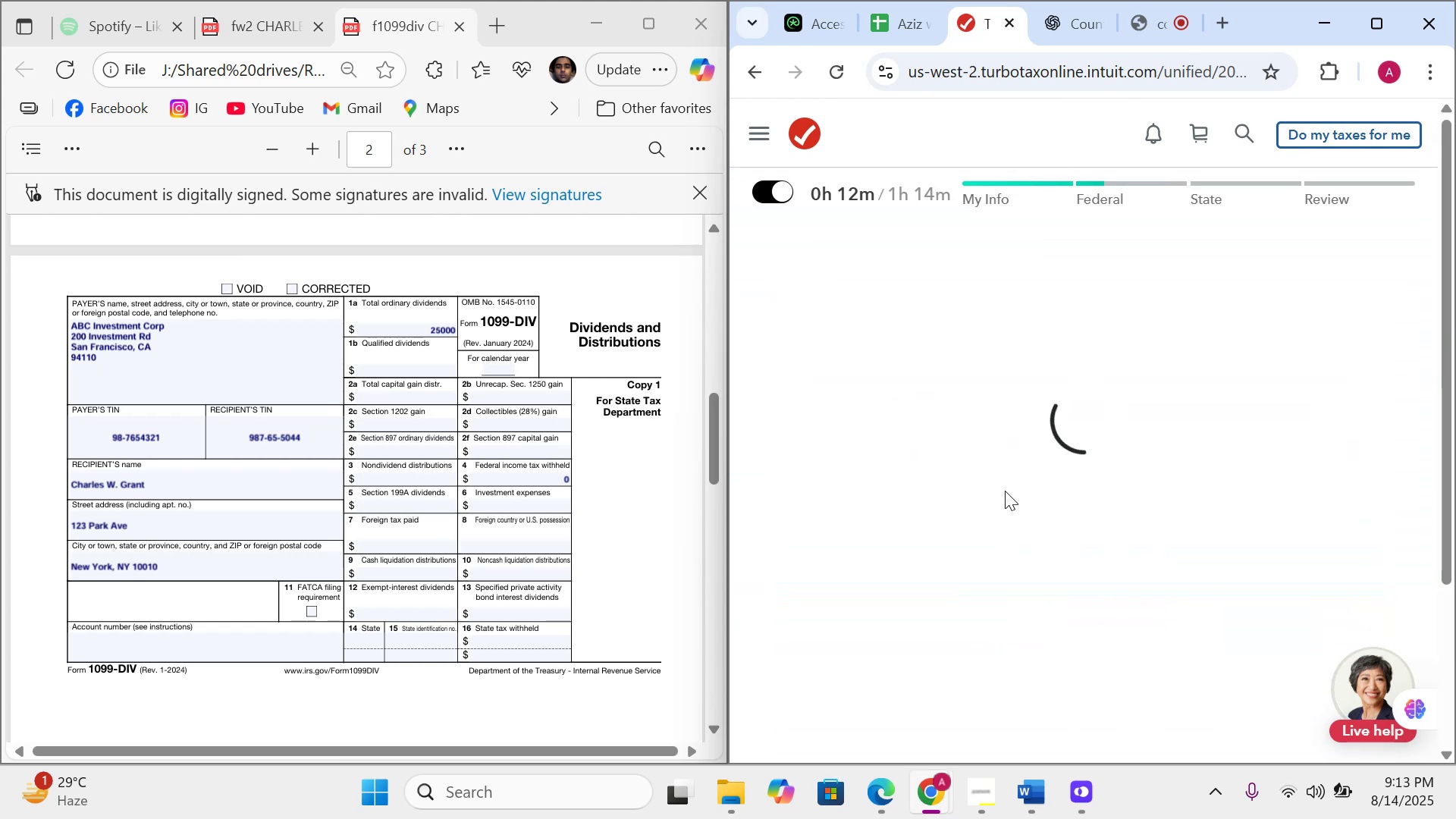 
scroll: coordinate [1004, 487], scroll_direction: down, amount: 5.0
 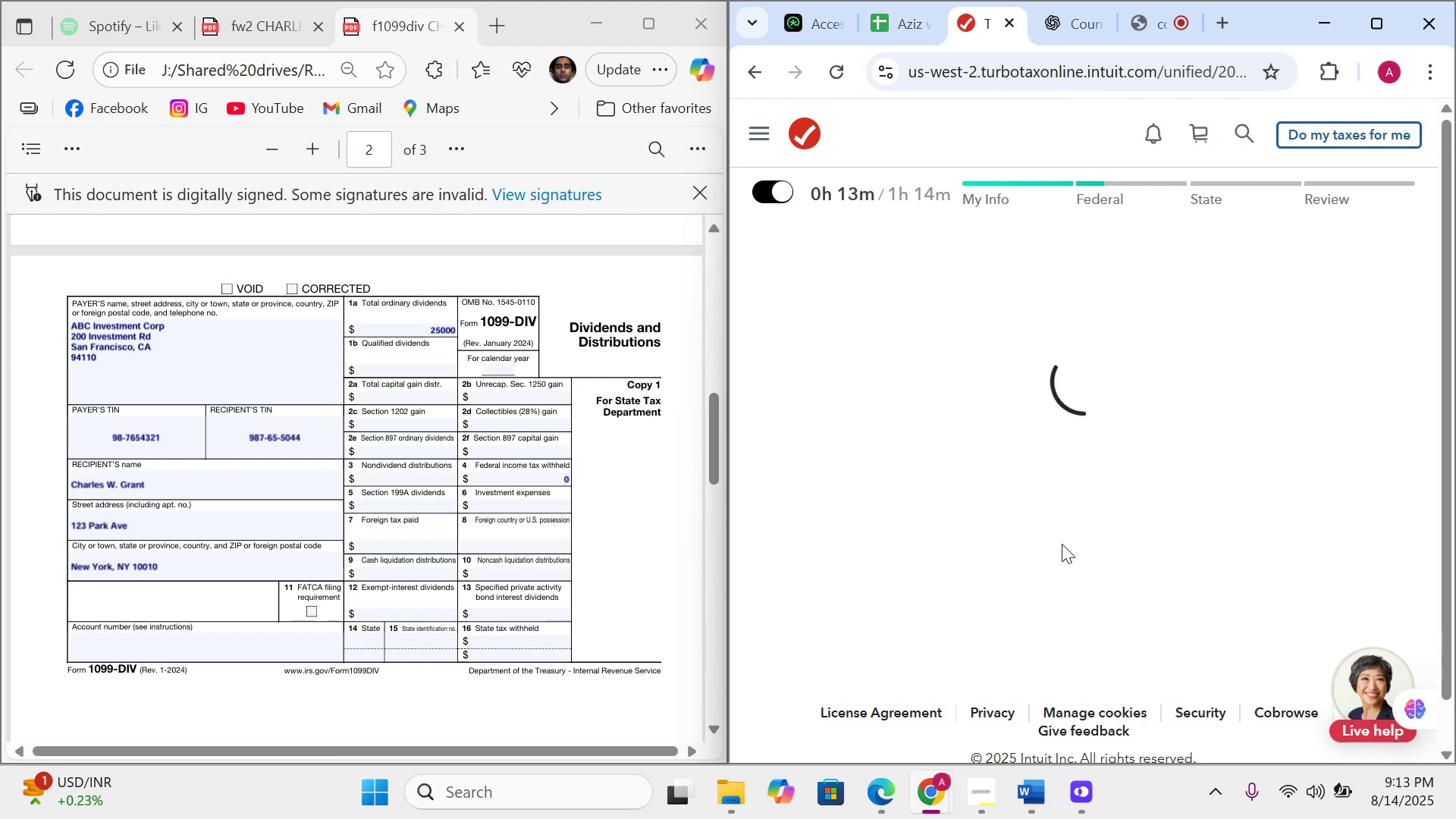 
wait(14.42)
 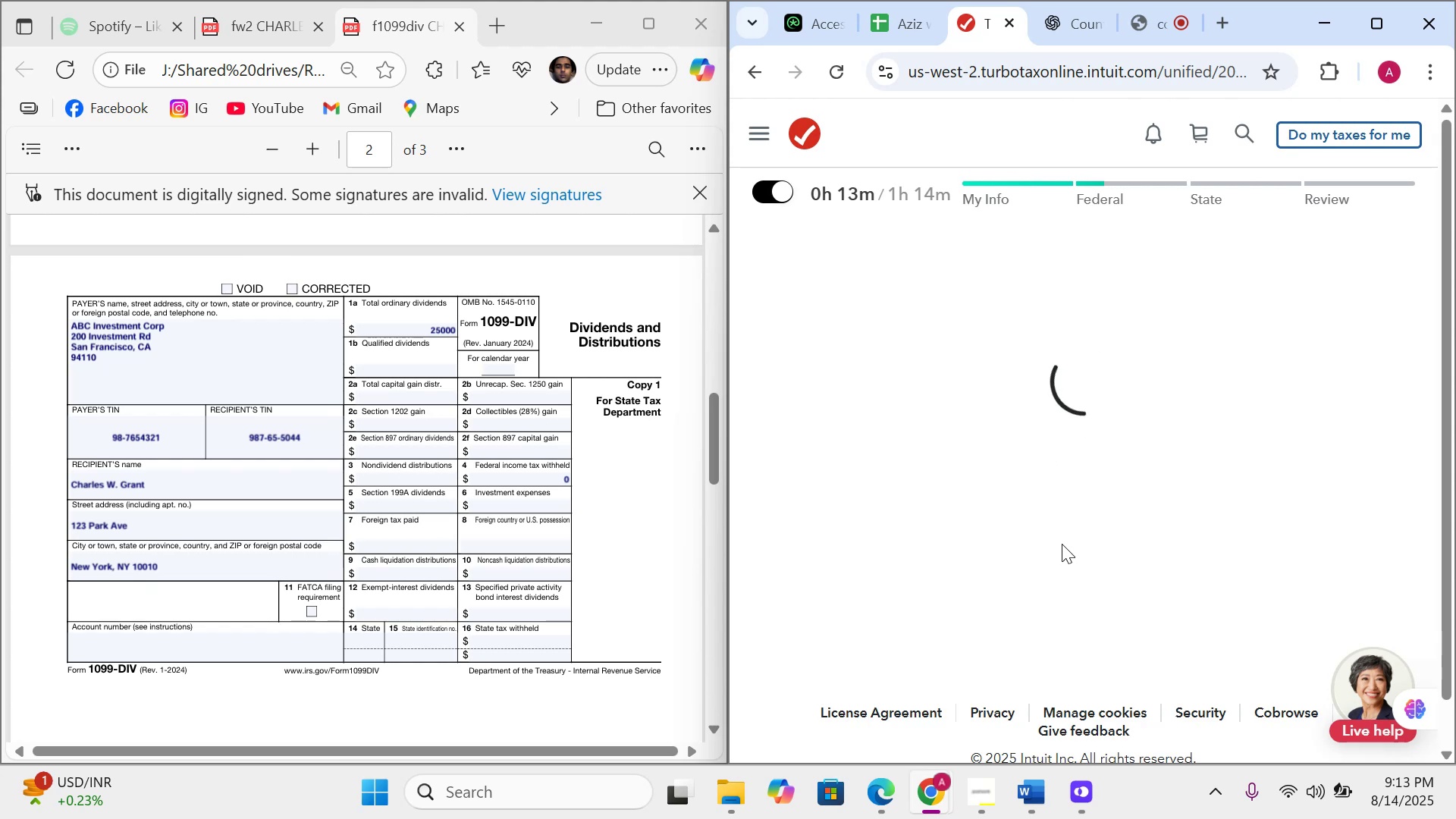 
left_click([785, 518])
 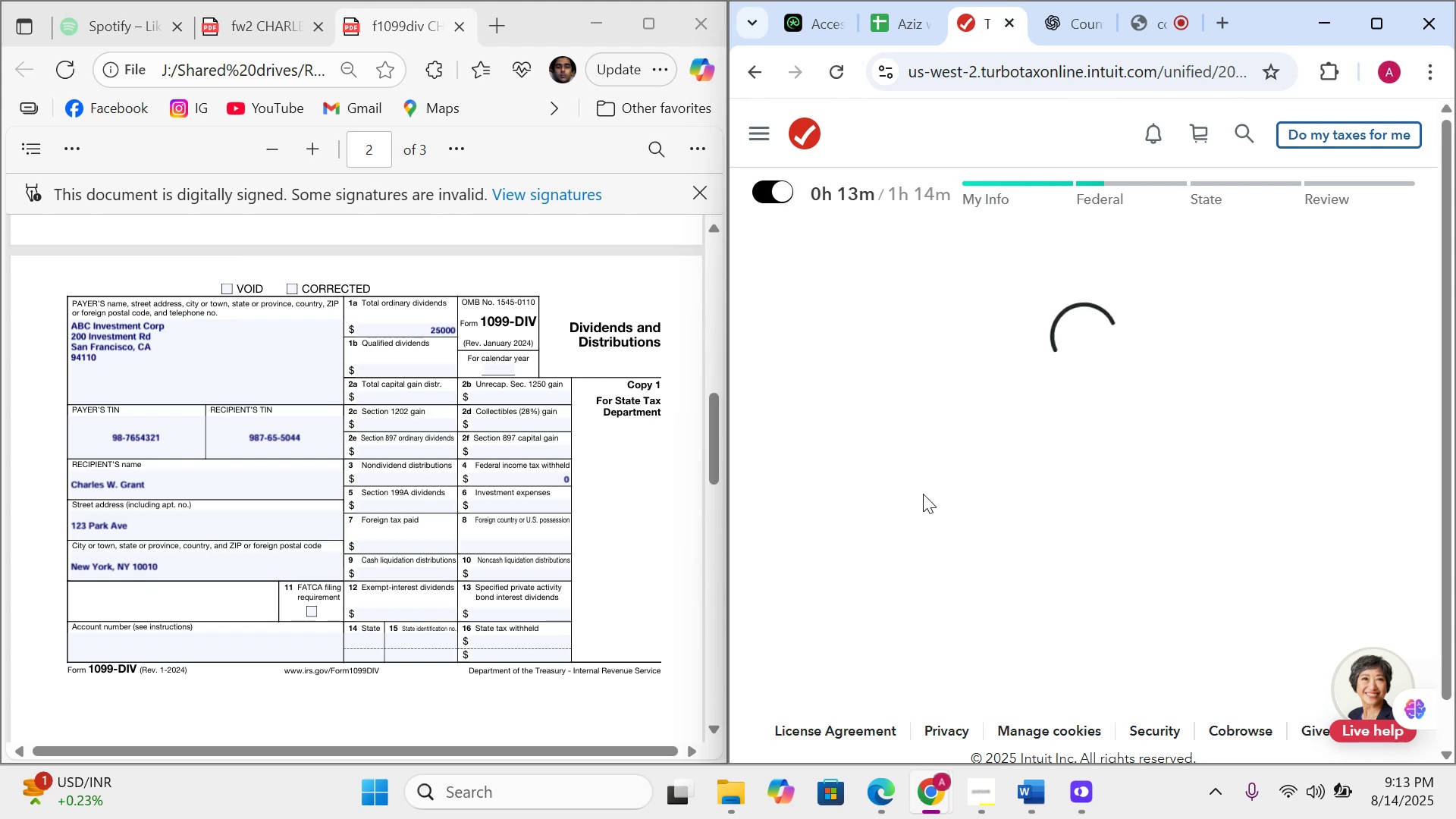 
scroll: coordinate [923, 494], scroll_direction: down, amount: 5.0
 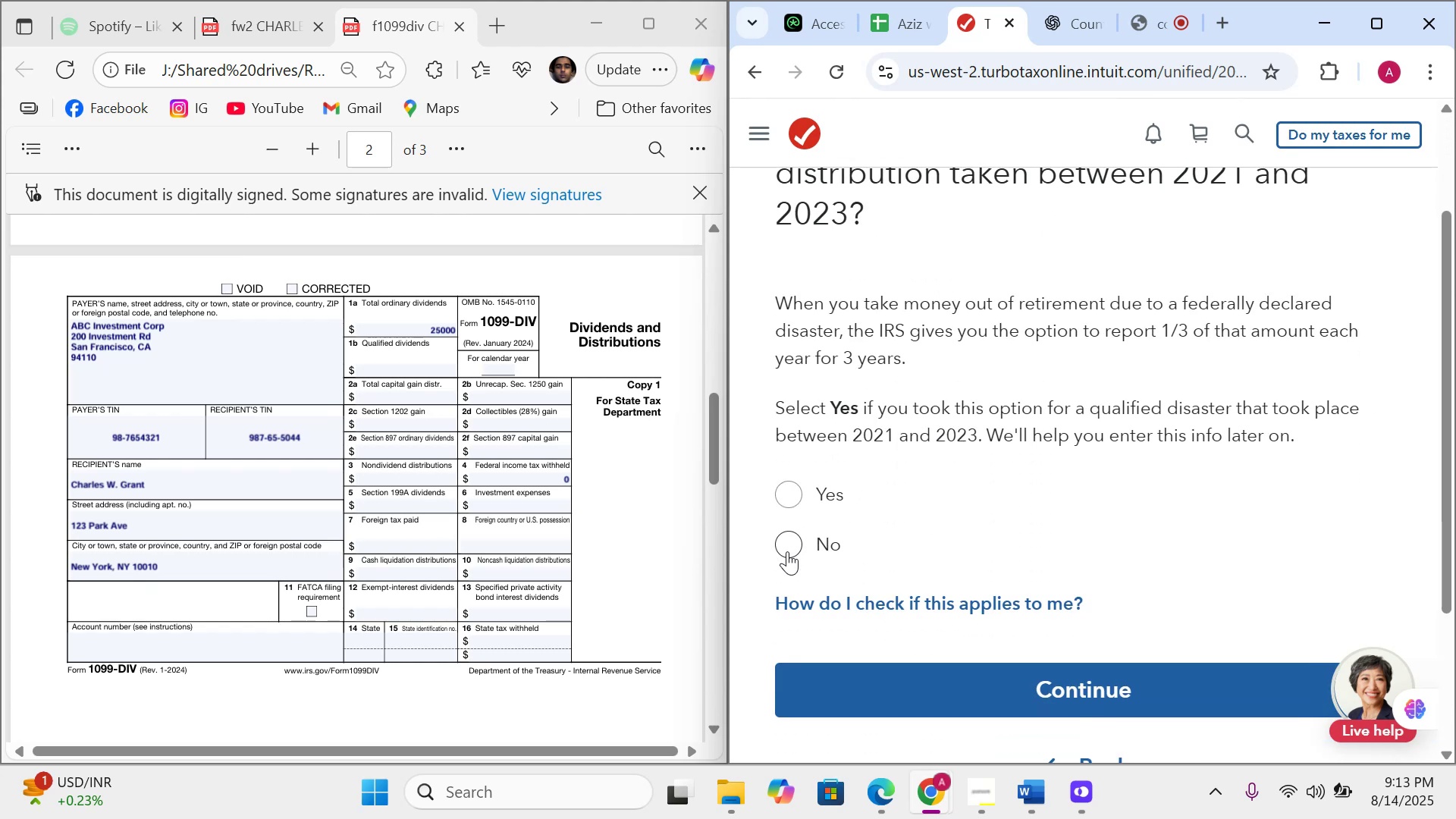 
left_click([793, 556])
 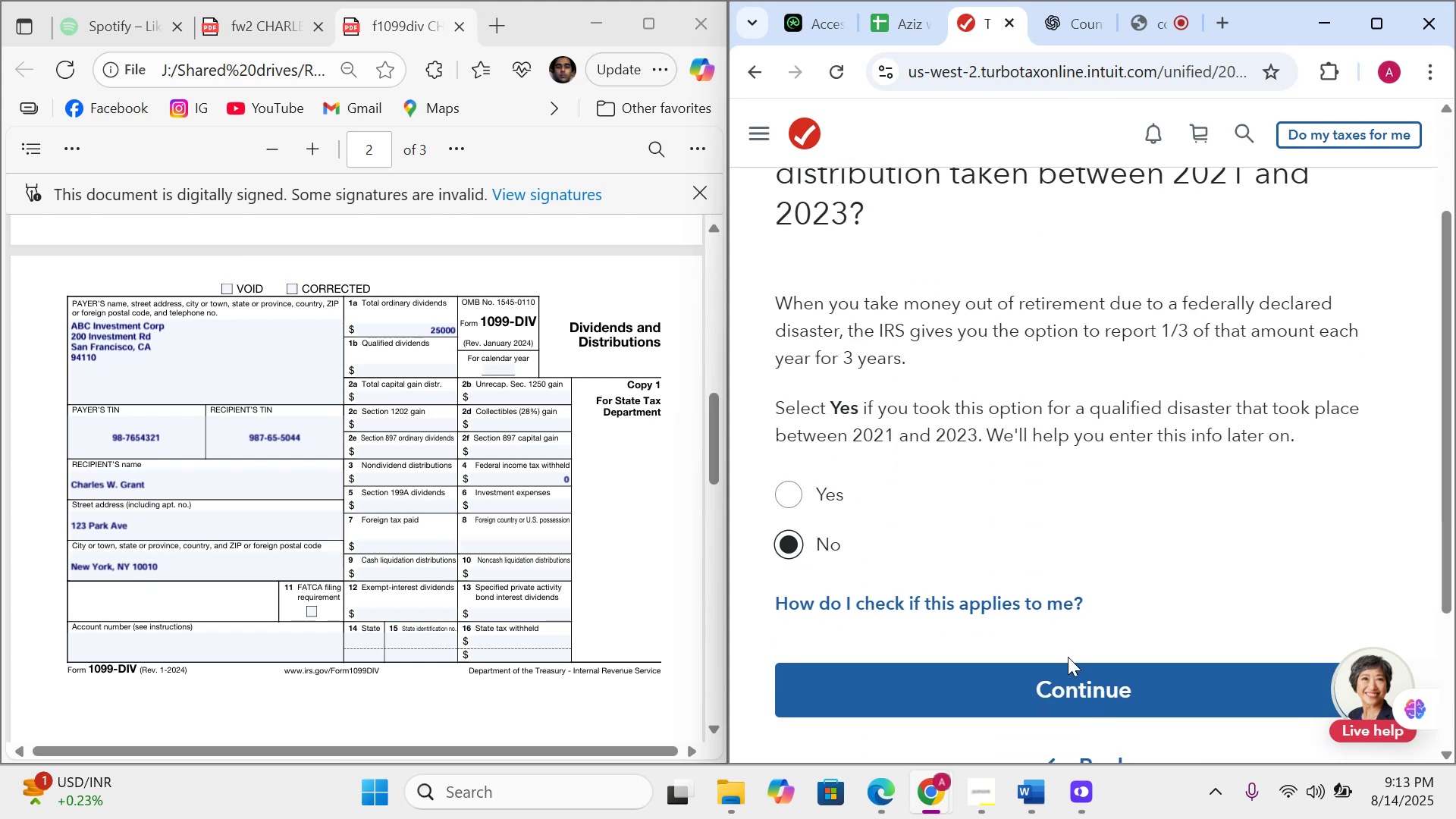 
left_click([1078, 683])
 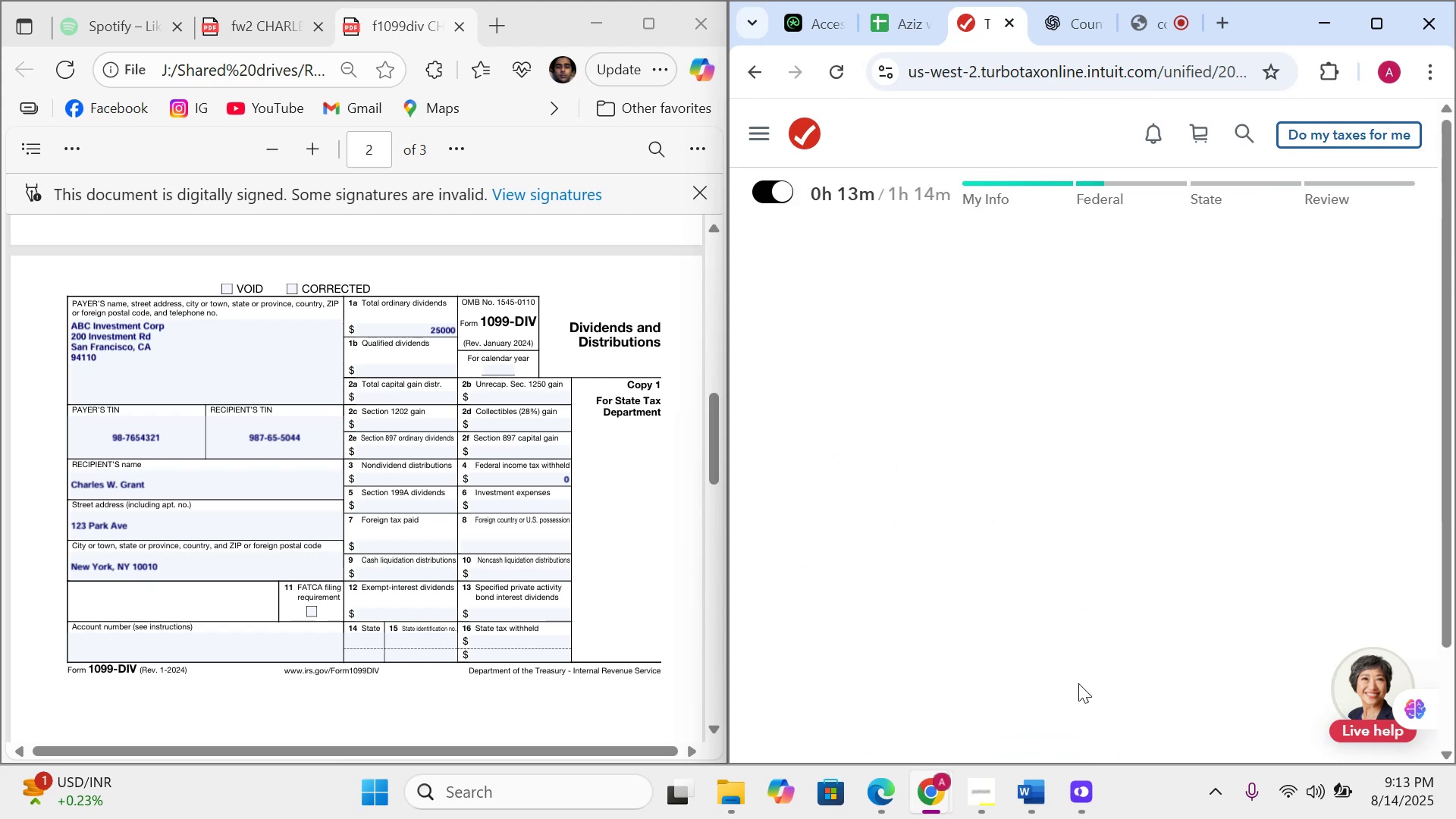 
scroll: coordinate [993, 504], scroll_direction: down, amount: 5.0
 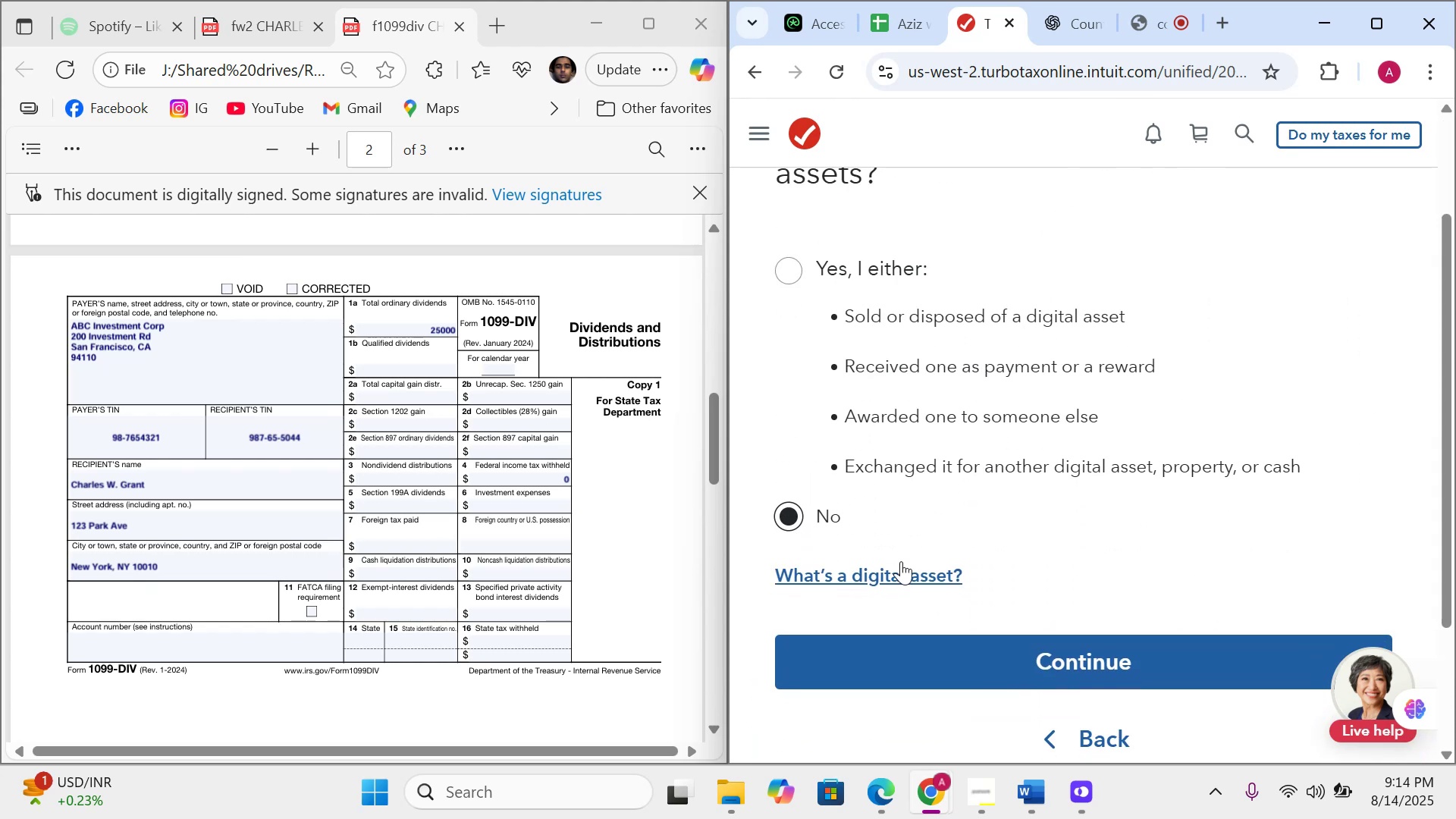 
left_click([1106, 671])
 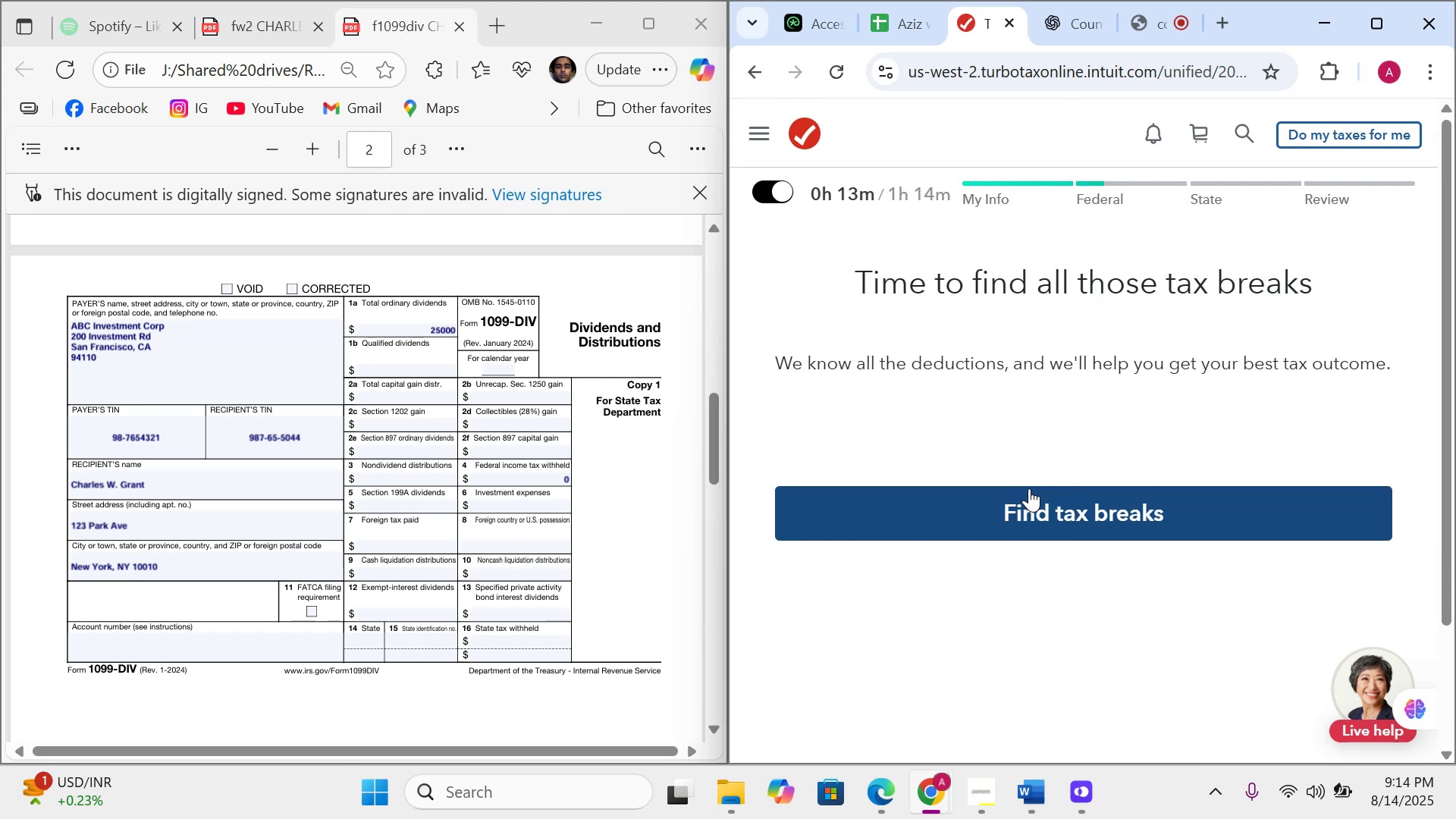 
wait(6.23)
 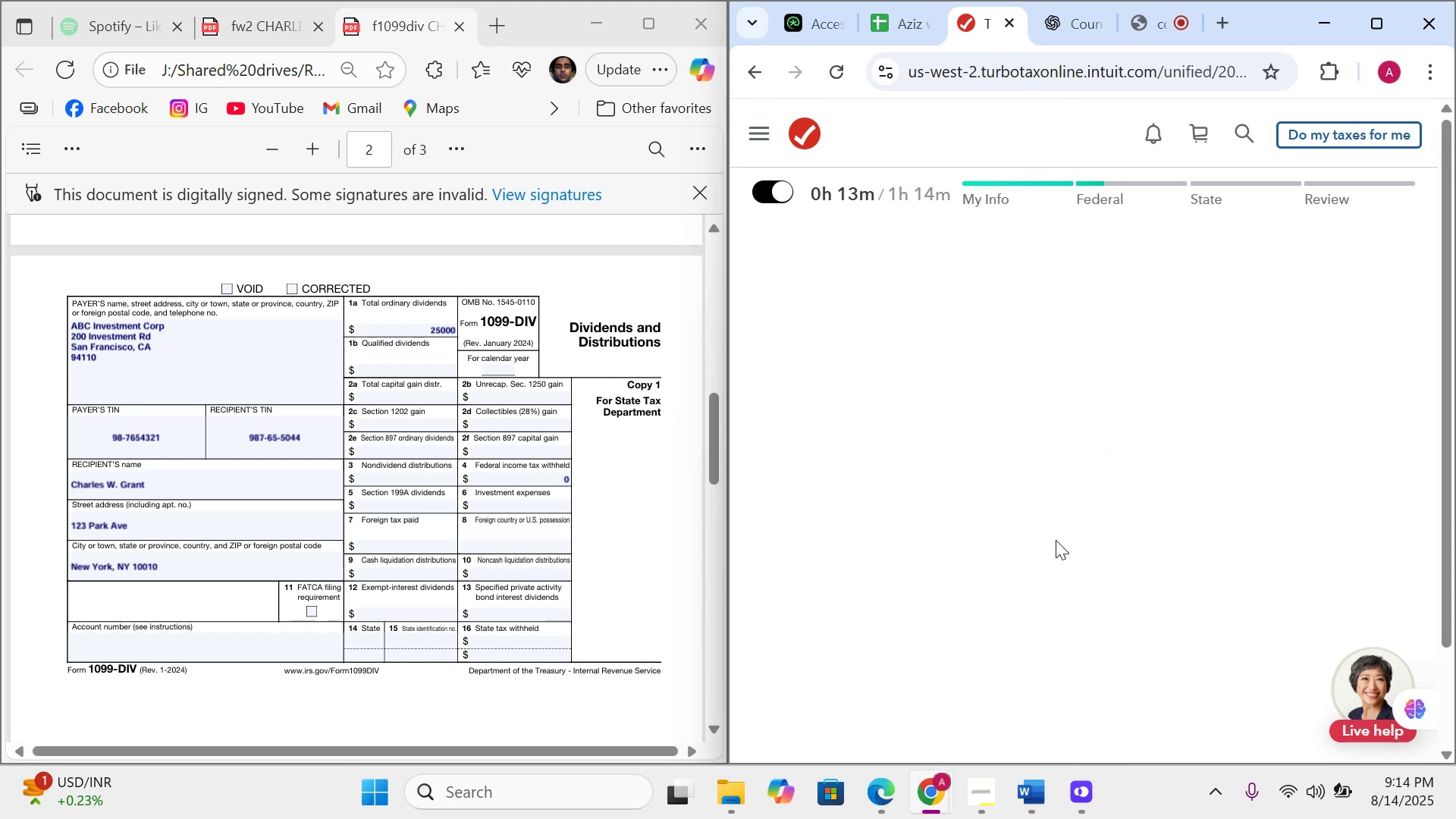 
scroll: coordinate [1068, 538], scroll_direction: down, amount: 11.0
 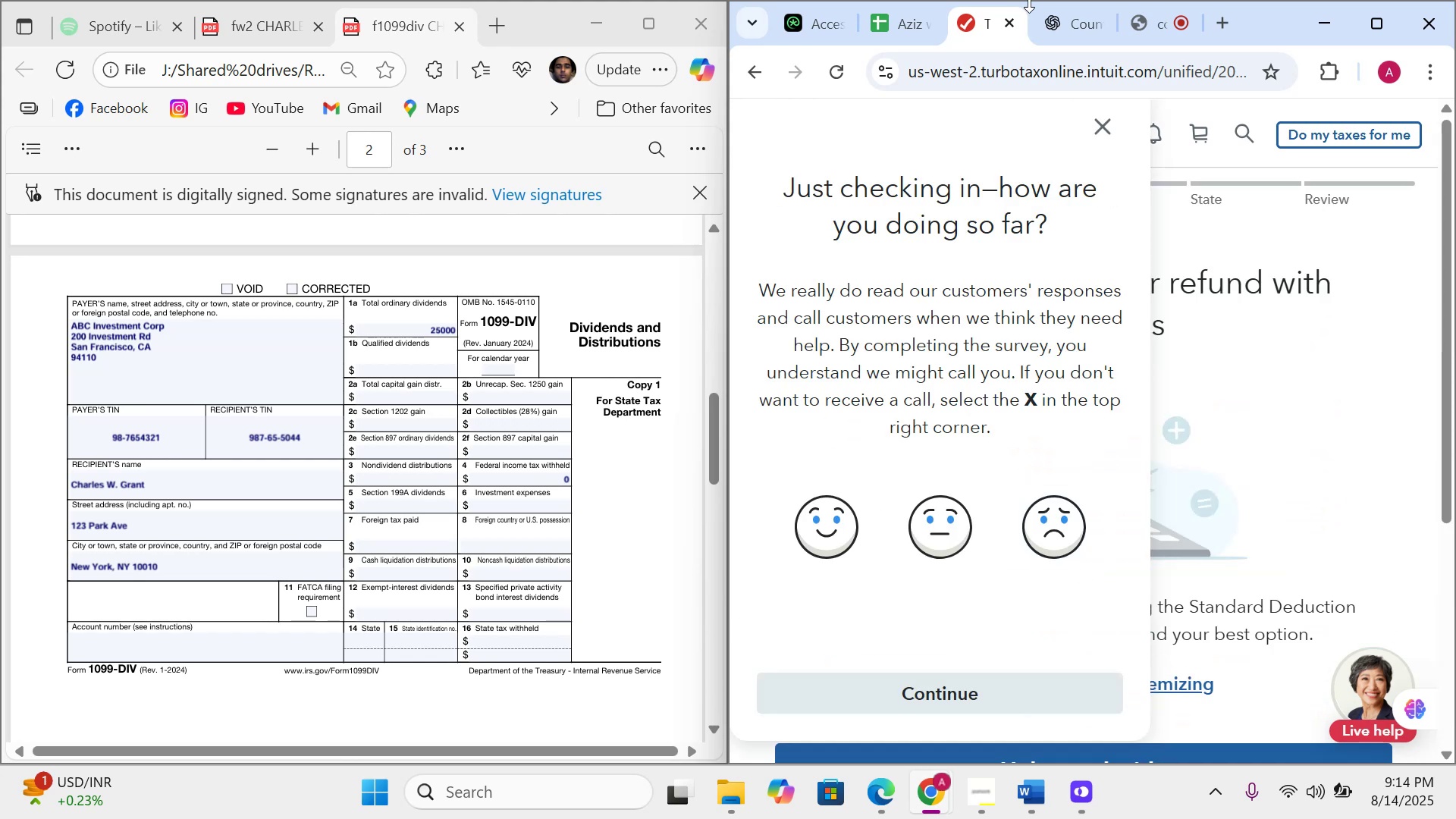 
left_click([1115, 127])
 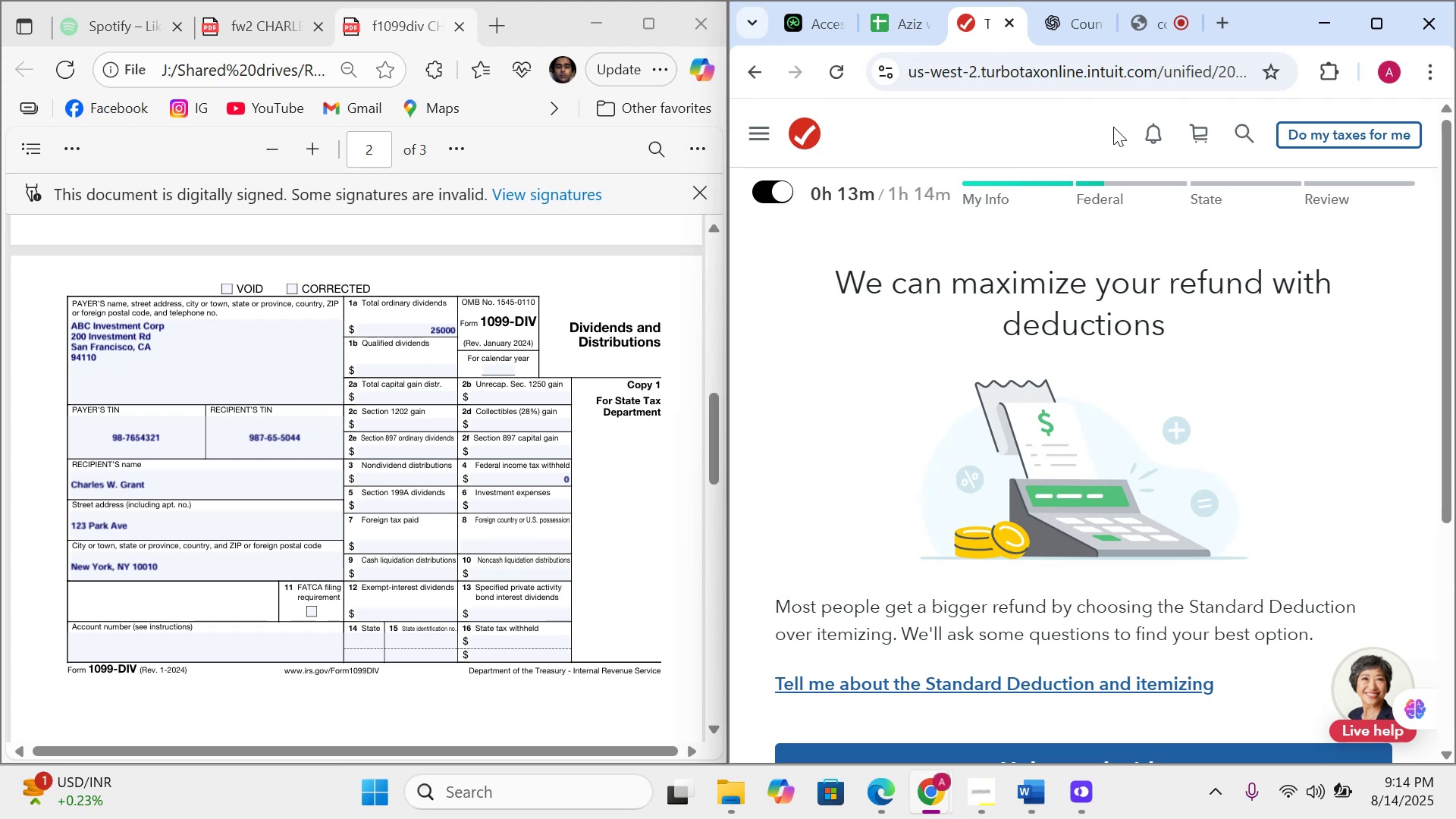 
scroll: coordinate [1148, 444], scroll_direction: down, amount: 8.0
 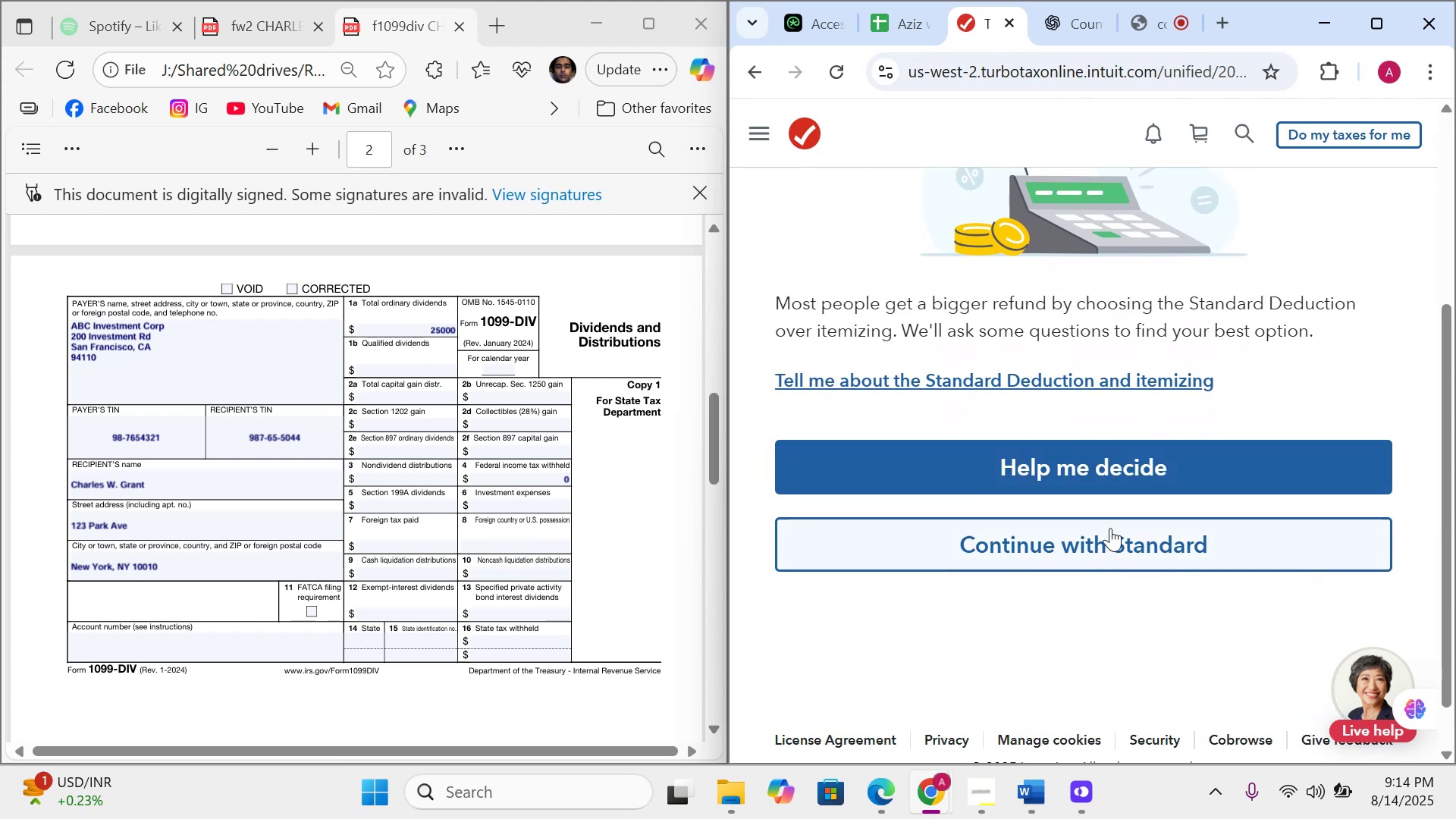 
left_click([1106, 536])
 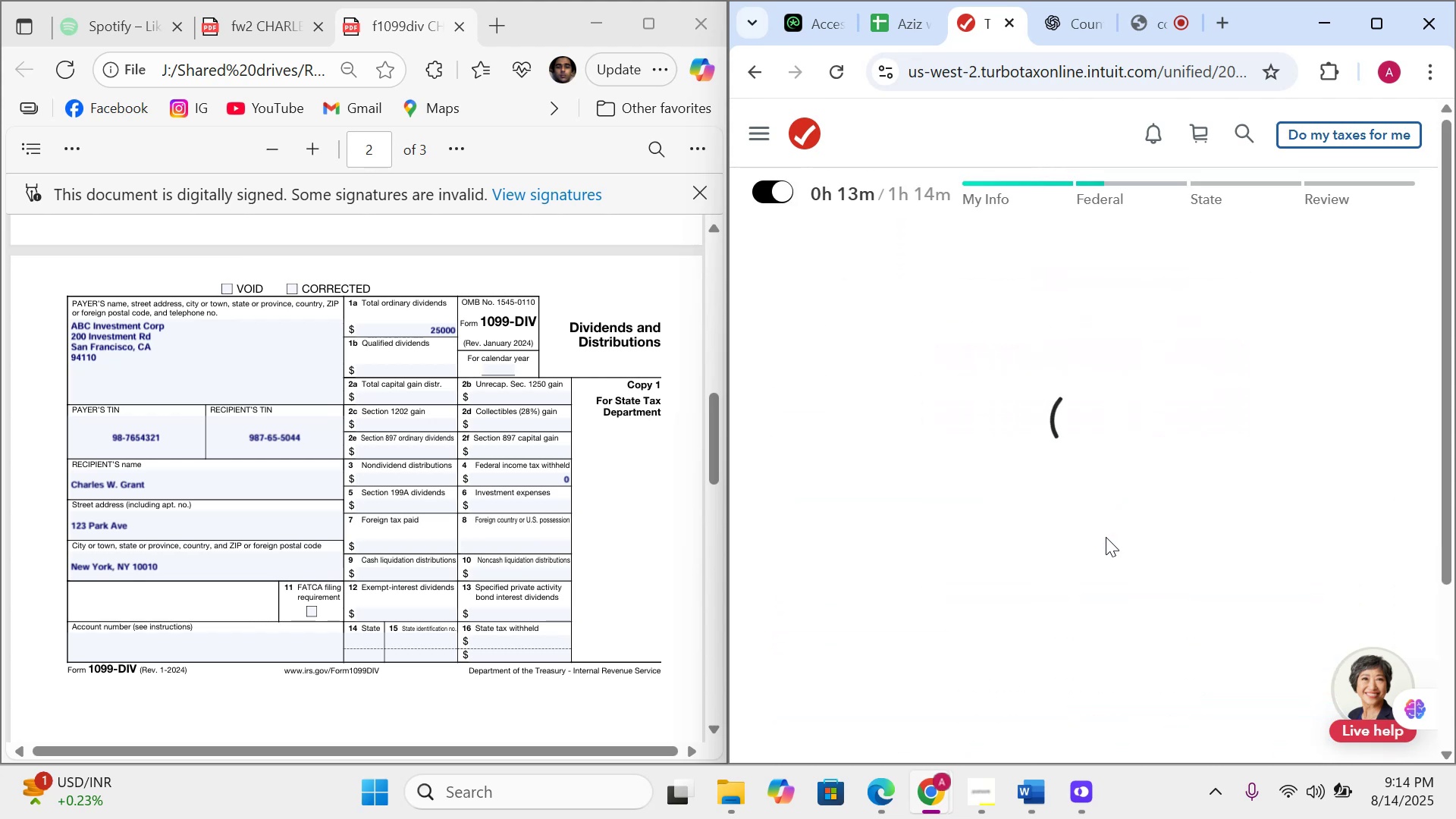 
scroll: coordinate [1106, 537], scroll_direction: down, amount: 11.0
 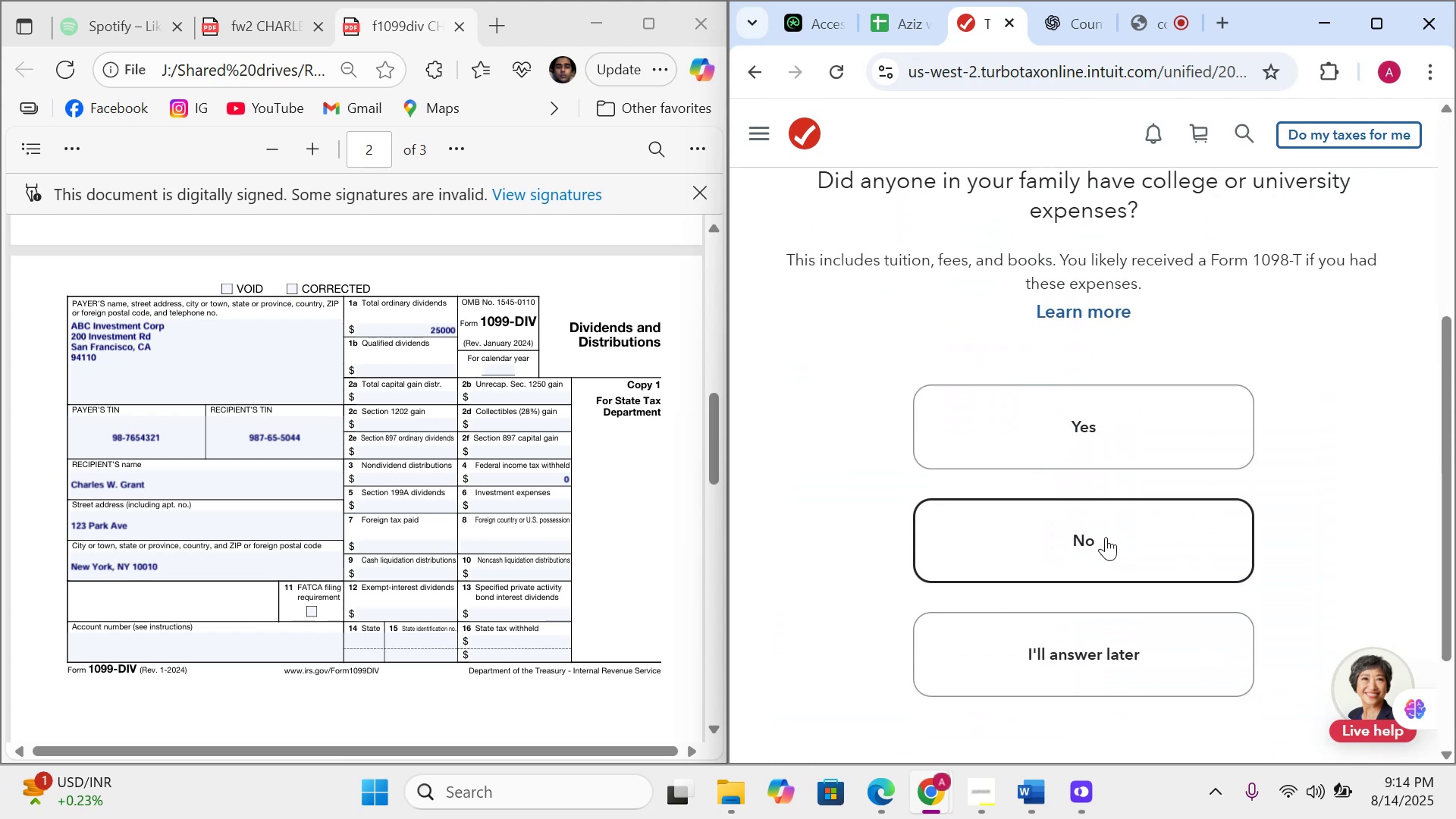 
left_click([1106, 537])
 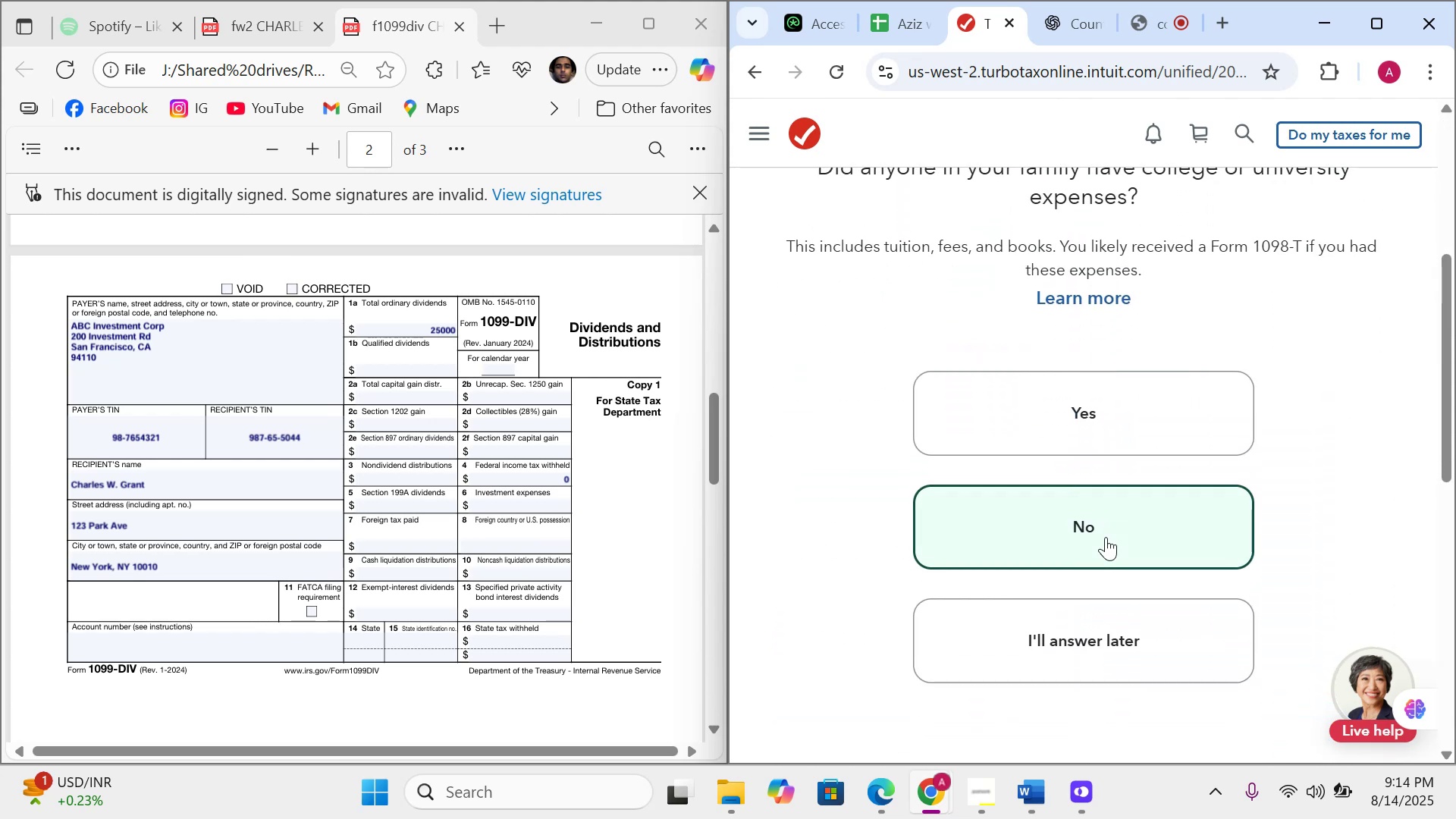 
scroll: coordinate [1106, 537], scroll_direction: down, amount: 7.0
 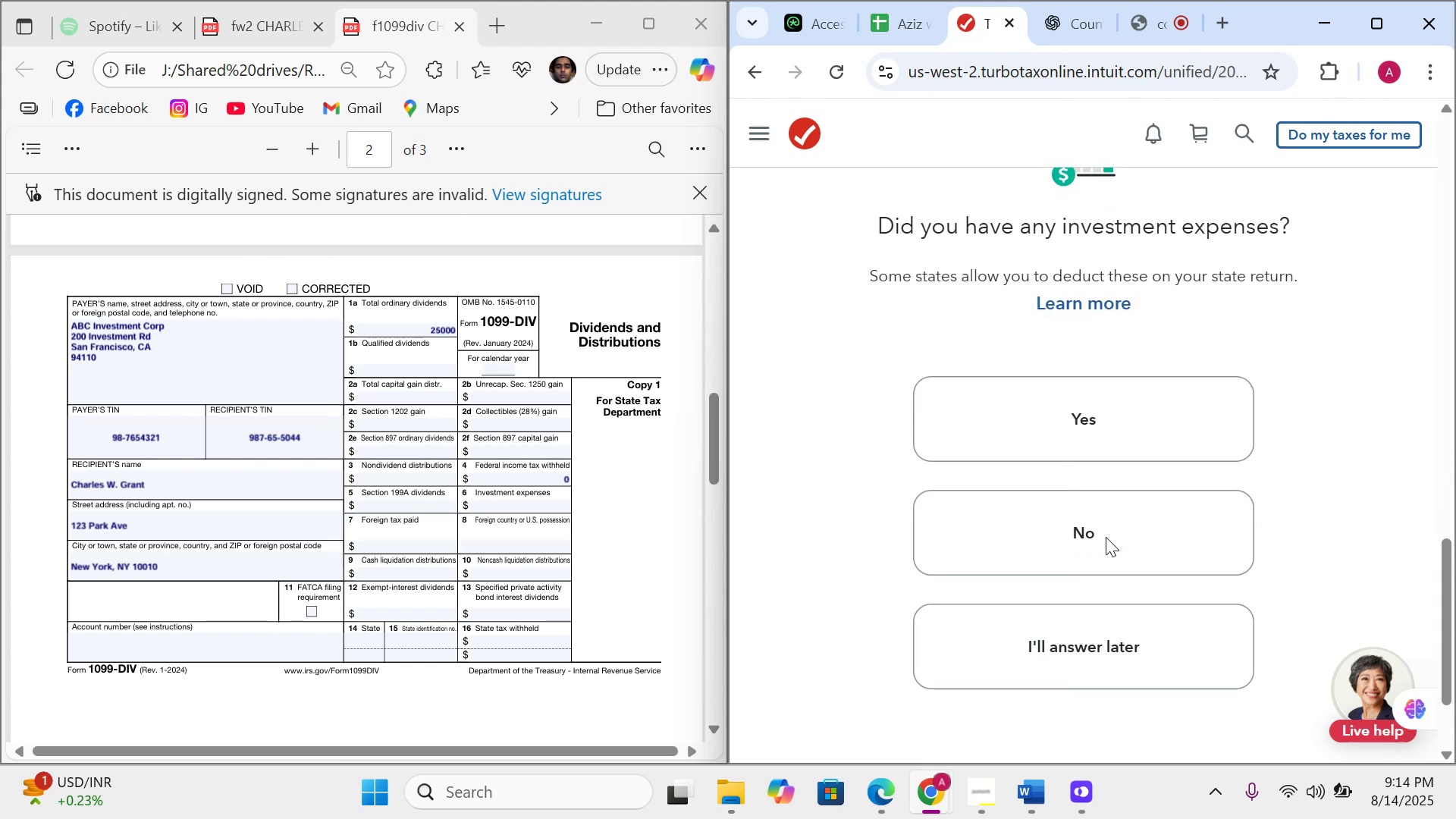 
left_click([1106, 537])
 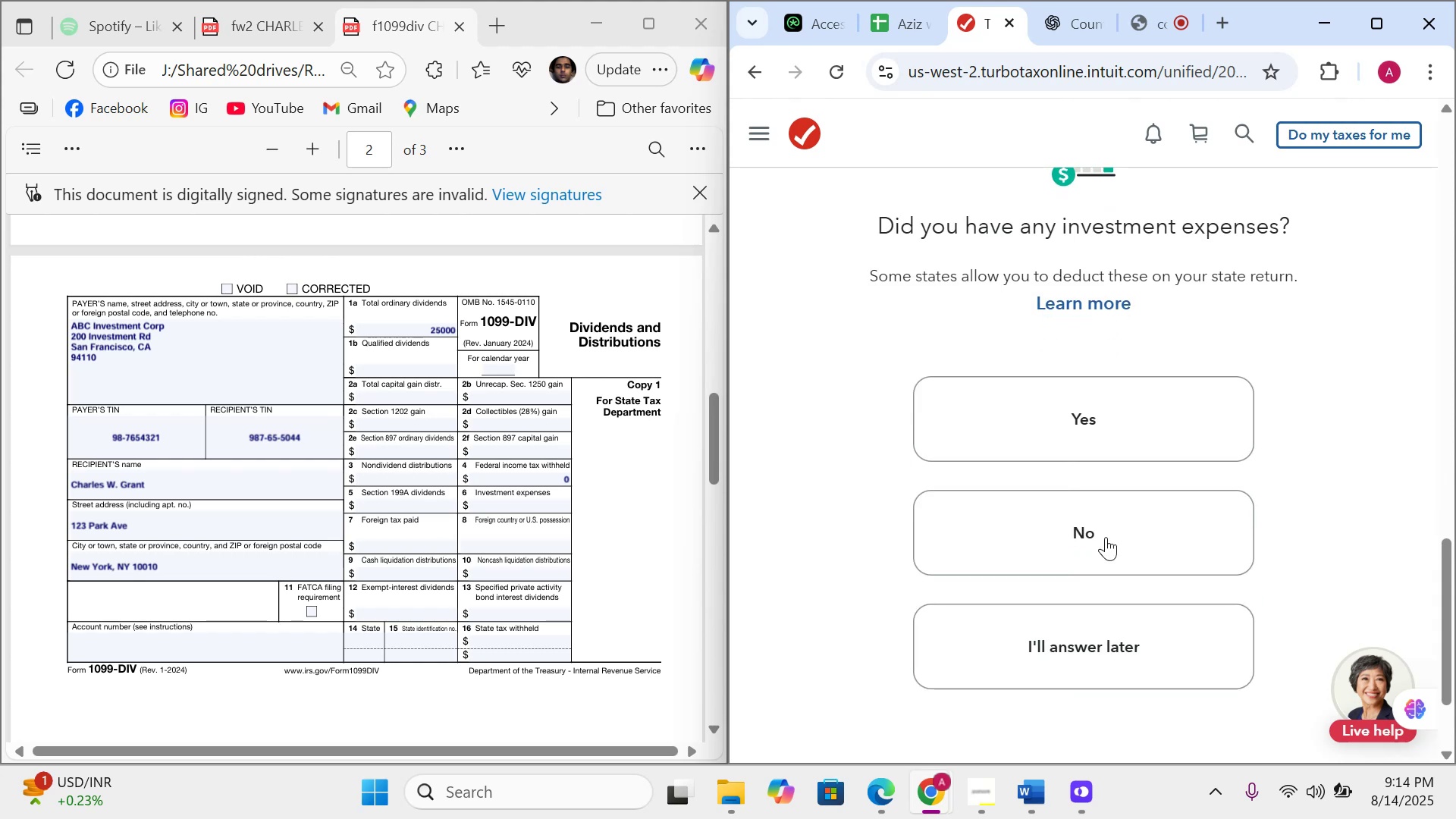 
left_click([1106, 537])
 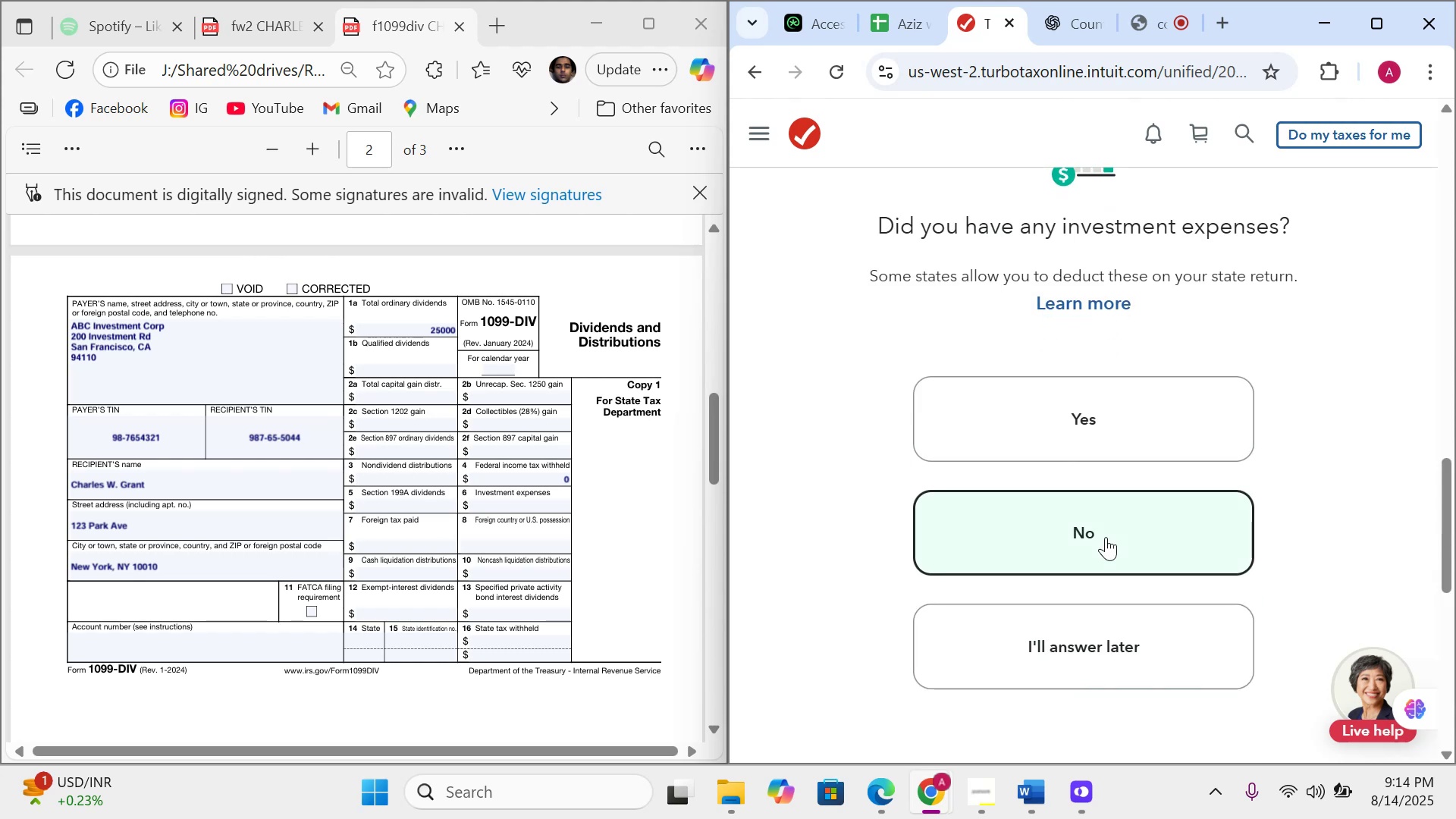 
scroll: coordinate [1106, 537], scroll_direction: down, amount: 16.0
 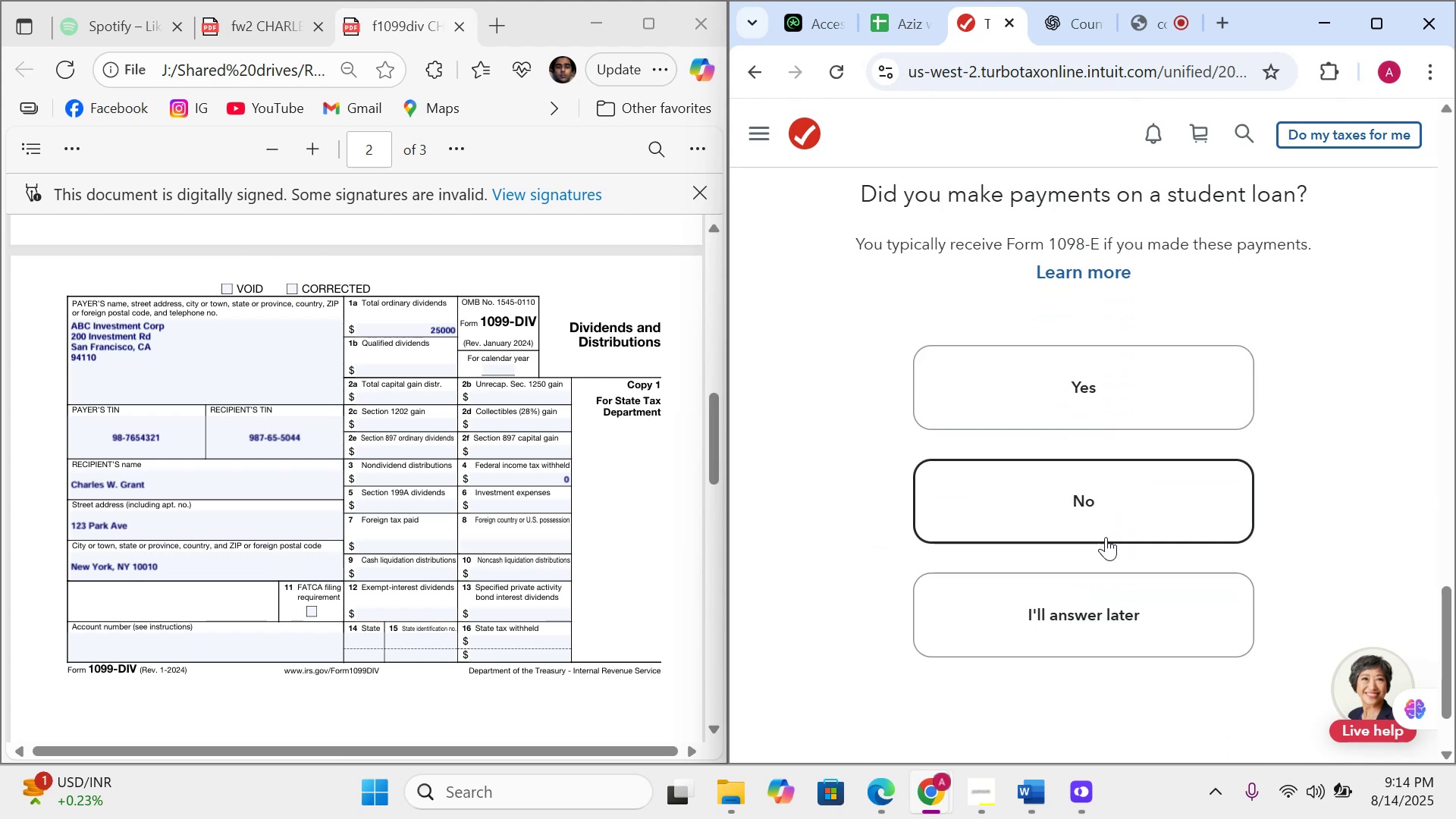 
left_click([1106, 537])
 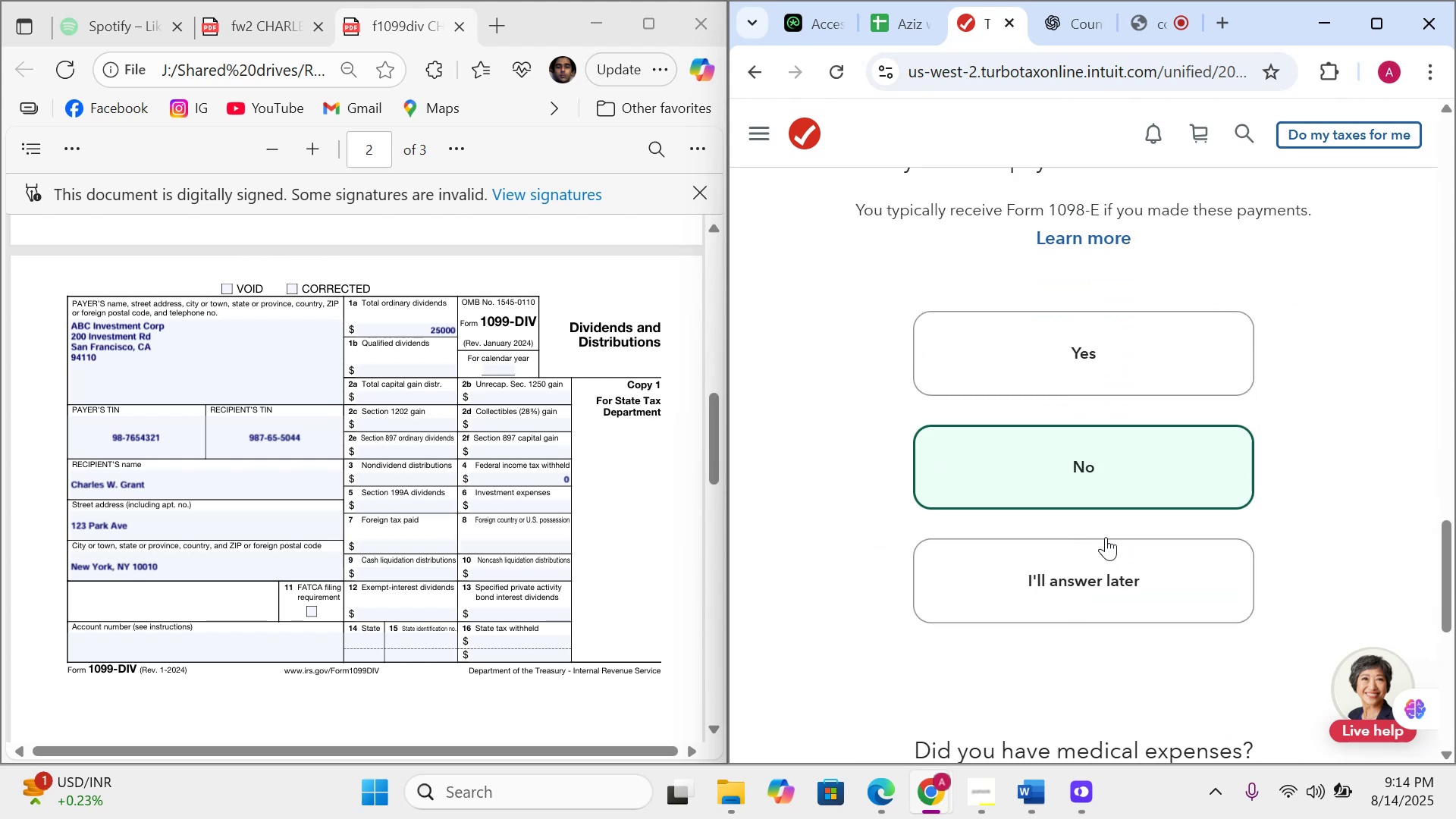 
scroll: coordinate [1106, 537], scroll_direction: down, amount: 10.0
 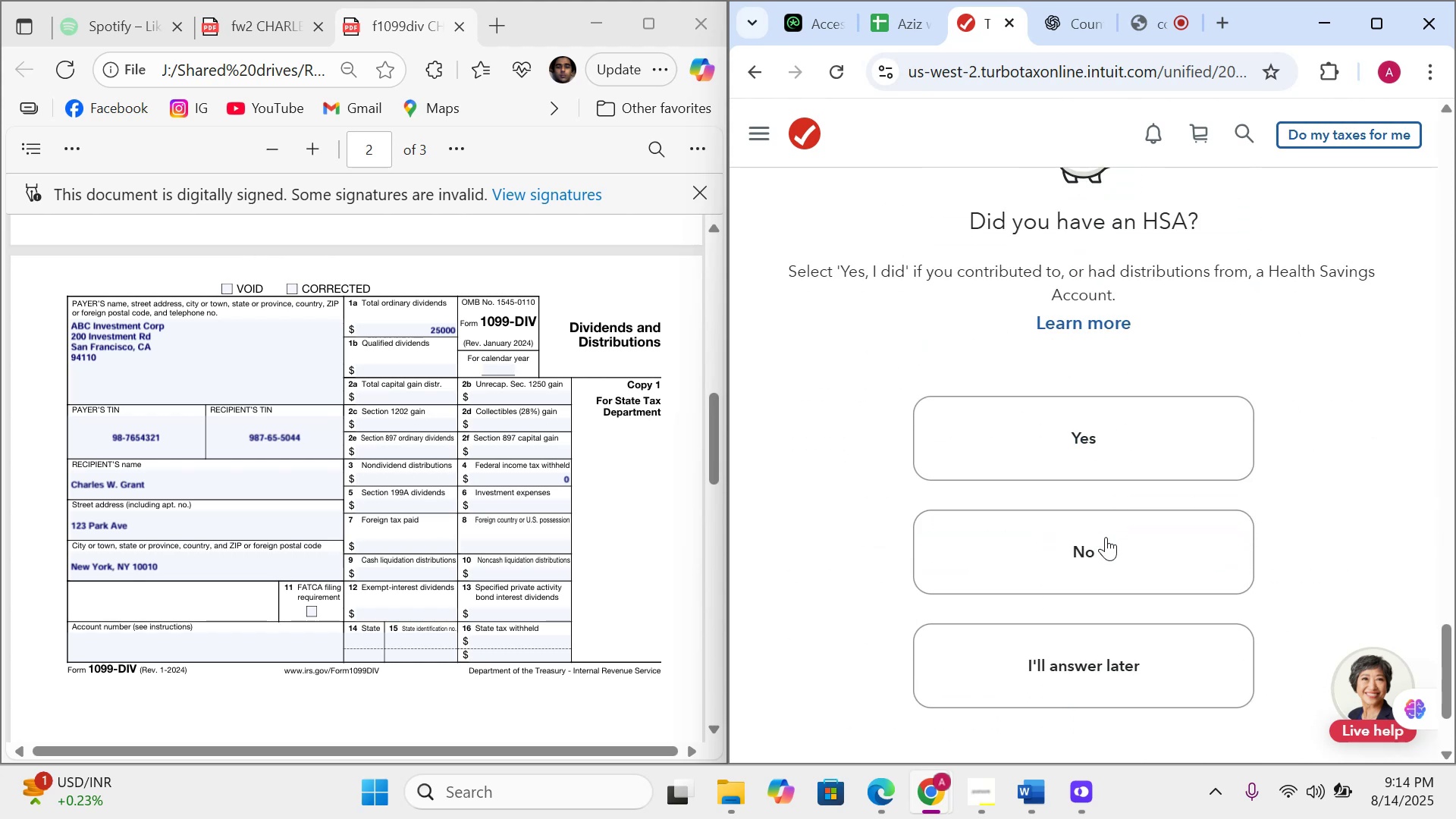 
left_click([1106, 537])
 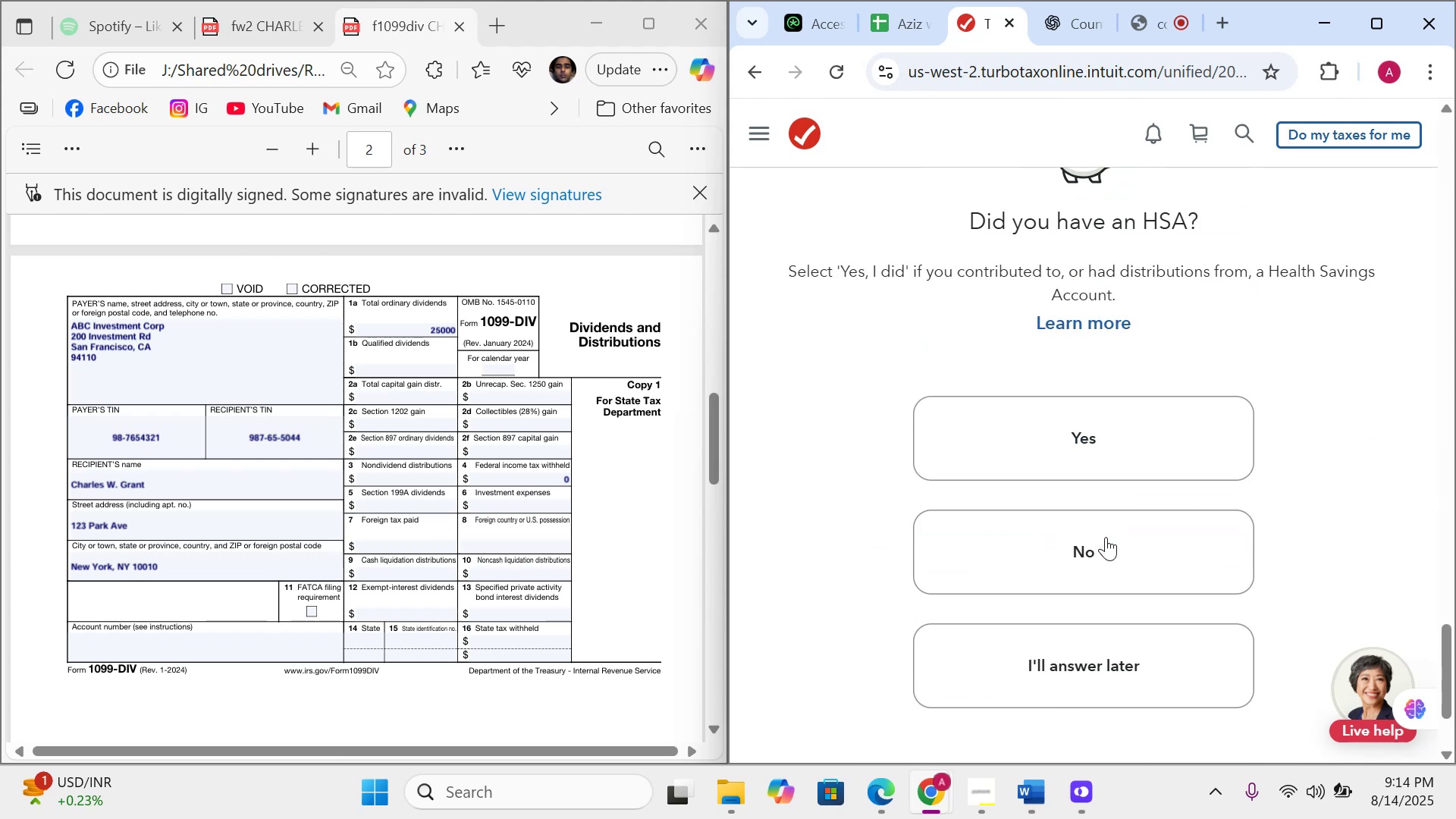 
left_click([1106, 537])
 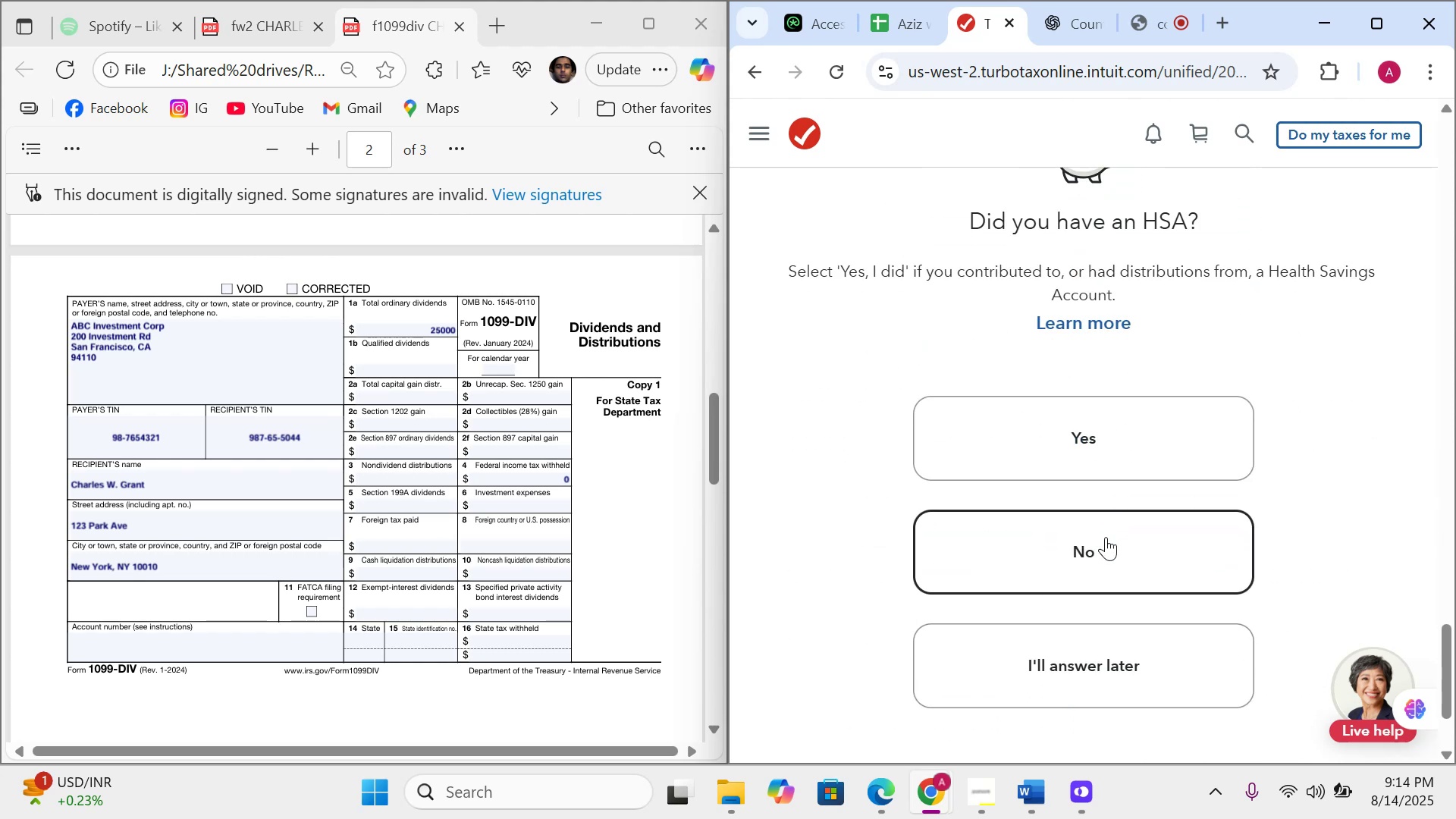 
scroll: coordinate [1106, 537], scroll_direction: down, amount: 18.0
 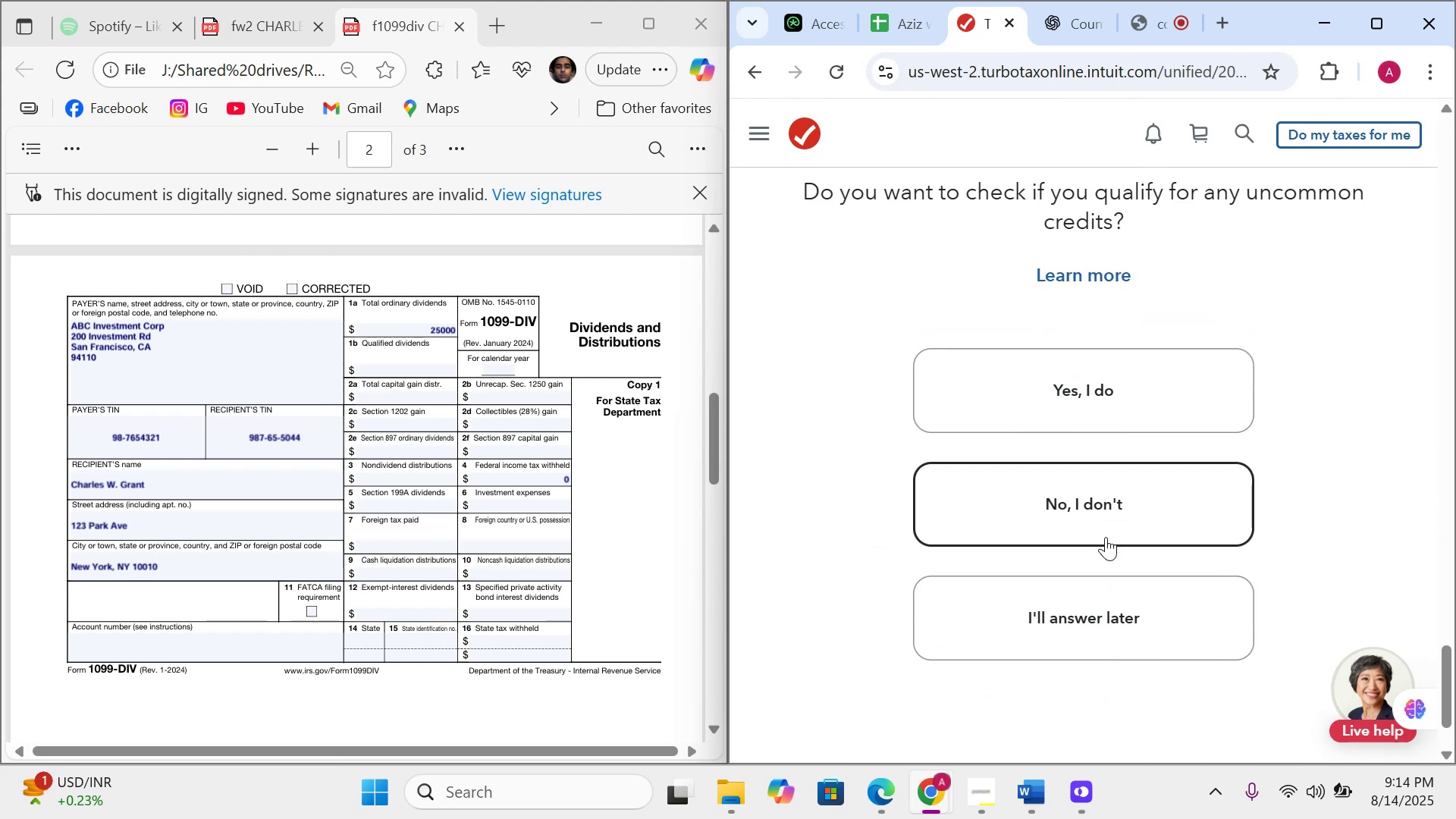 
left_click([1106, 537])
 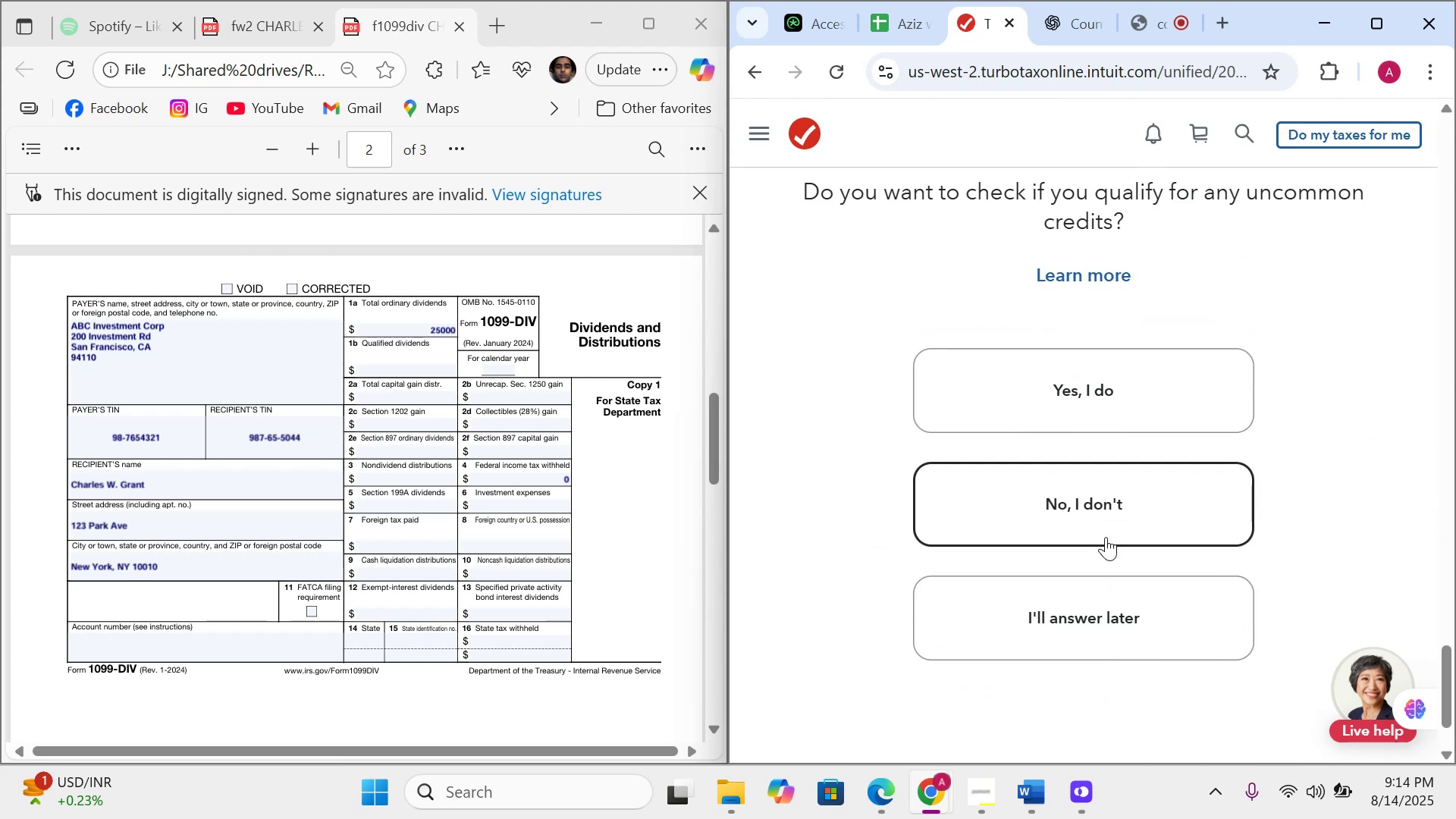 
scroll: coordinate [1106, 537], scroll_direction: down, amount: 12.0
 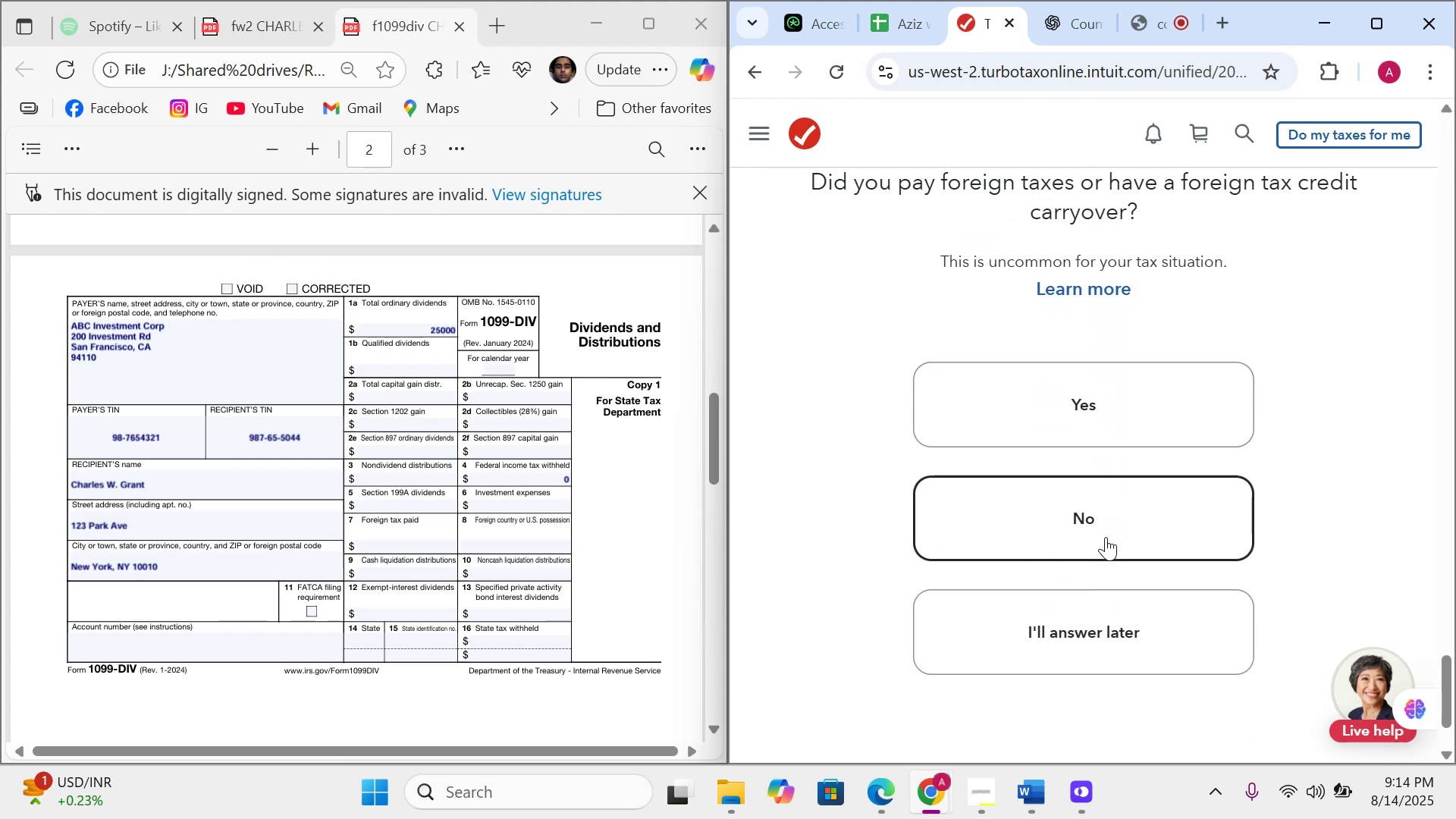 
left_click([1106, 537])
 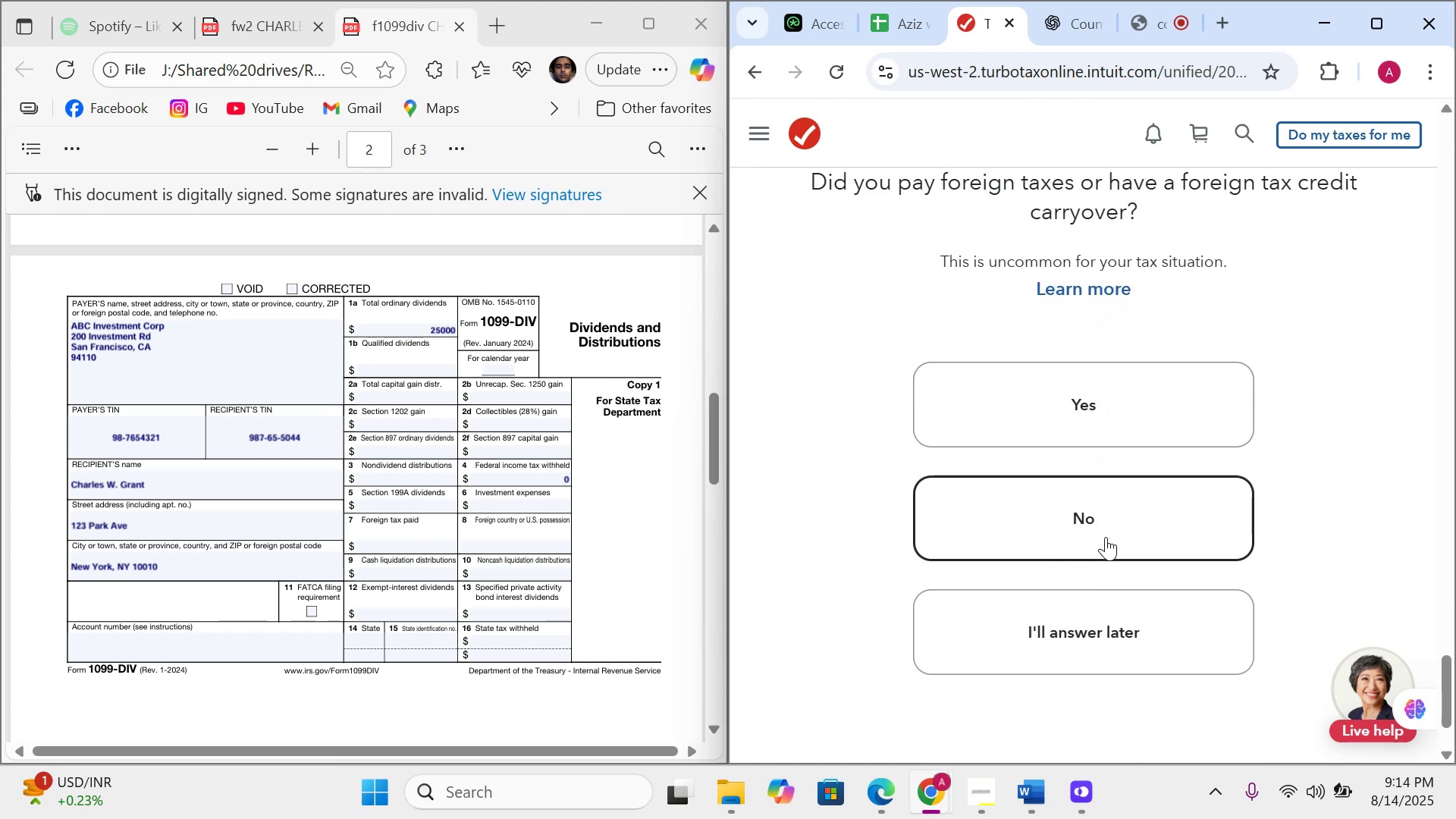 
scroll: coordinate [1106, 537], scroll_direction: down, amount: 17.0
 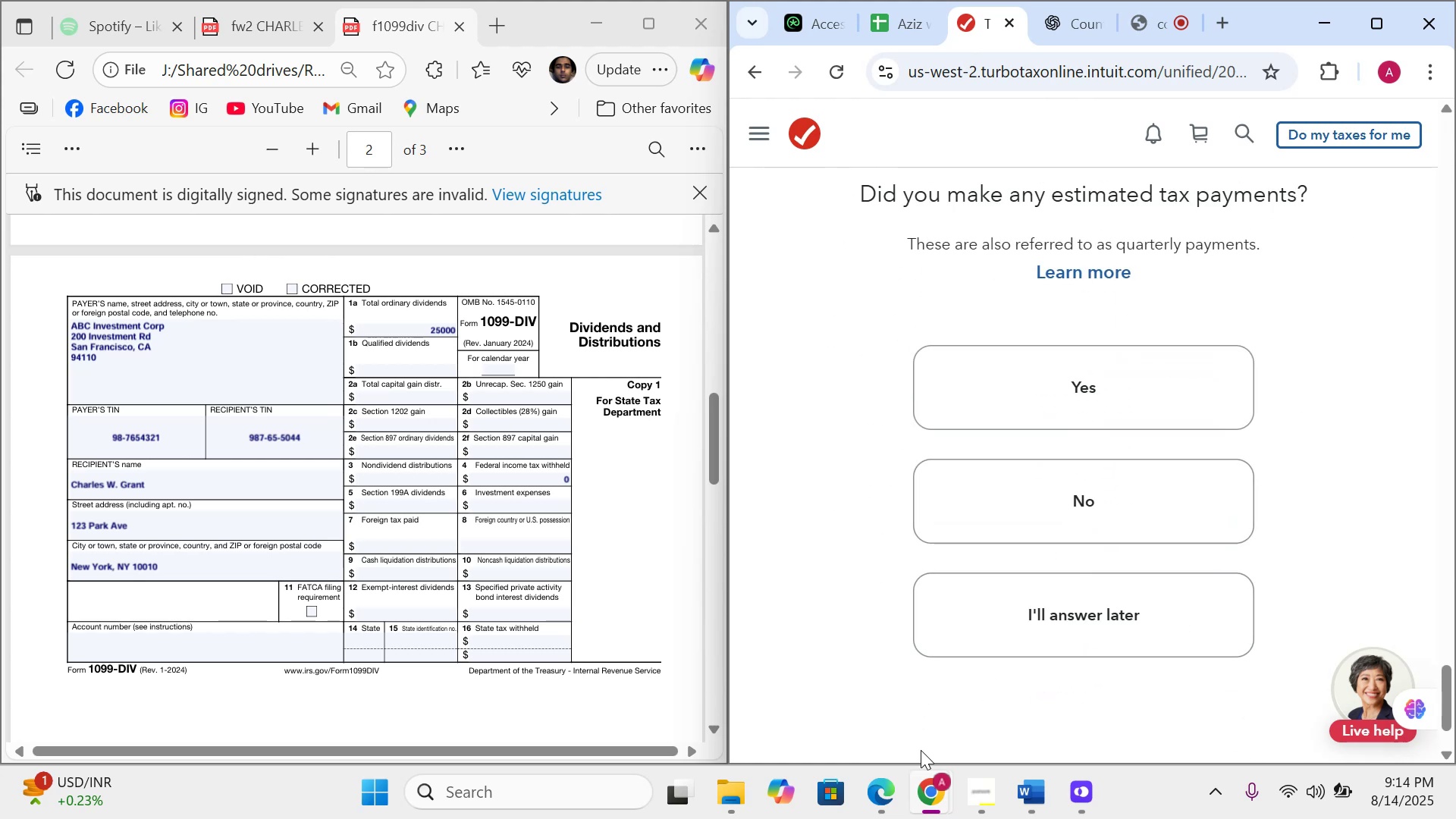 
wait(6.26)
 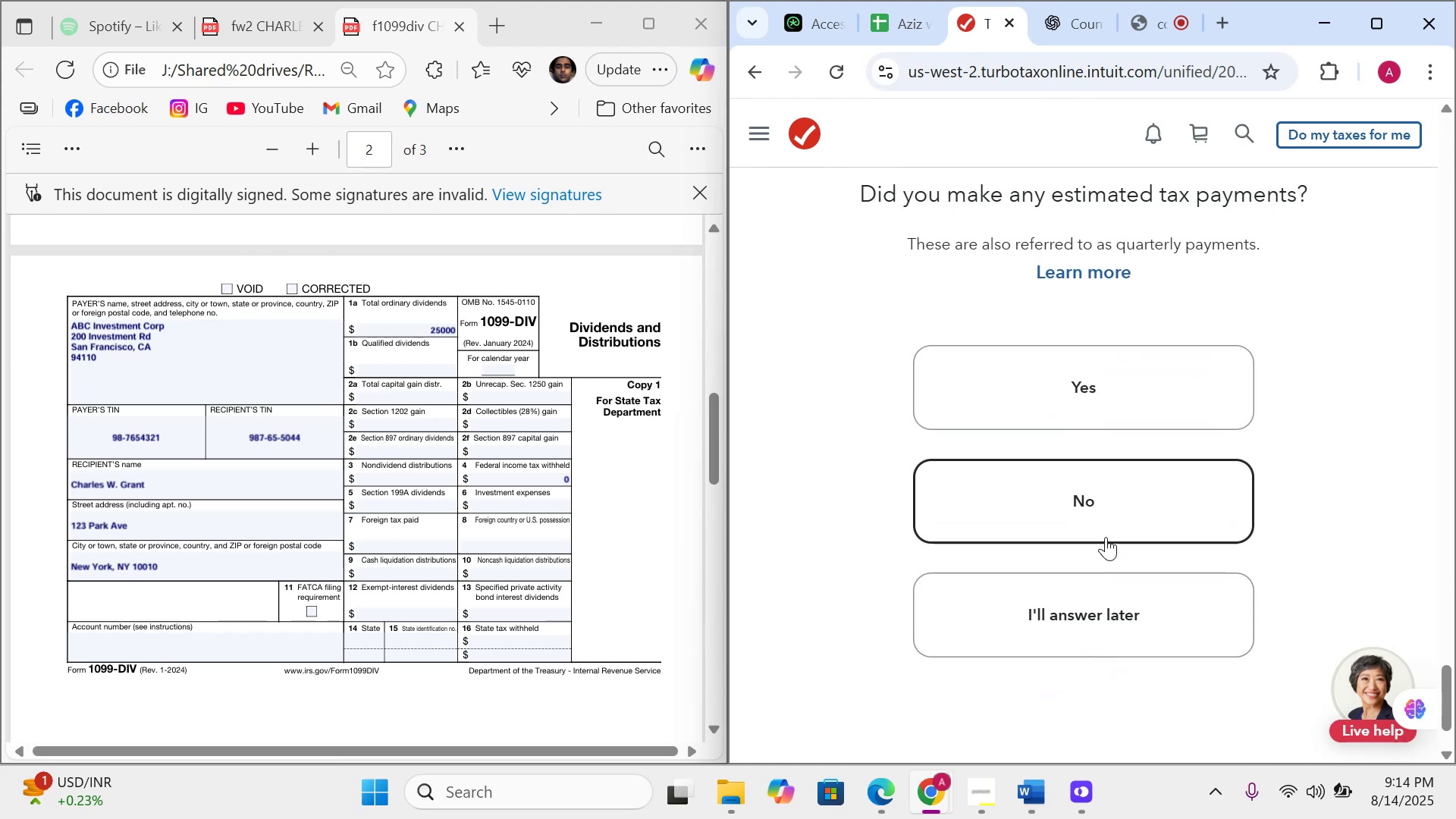 
mouse_move([925, 694])
 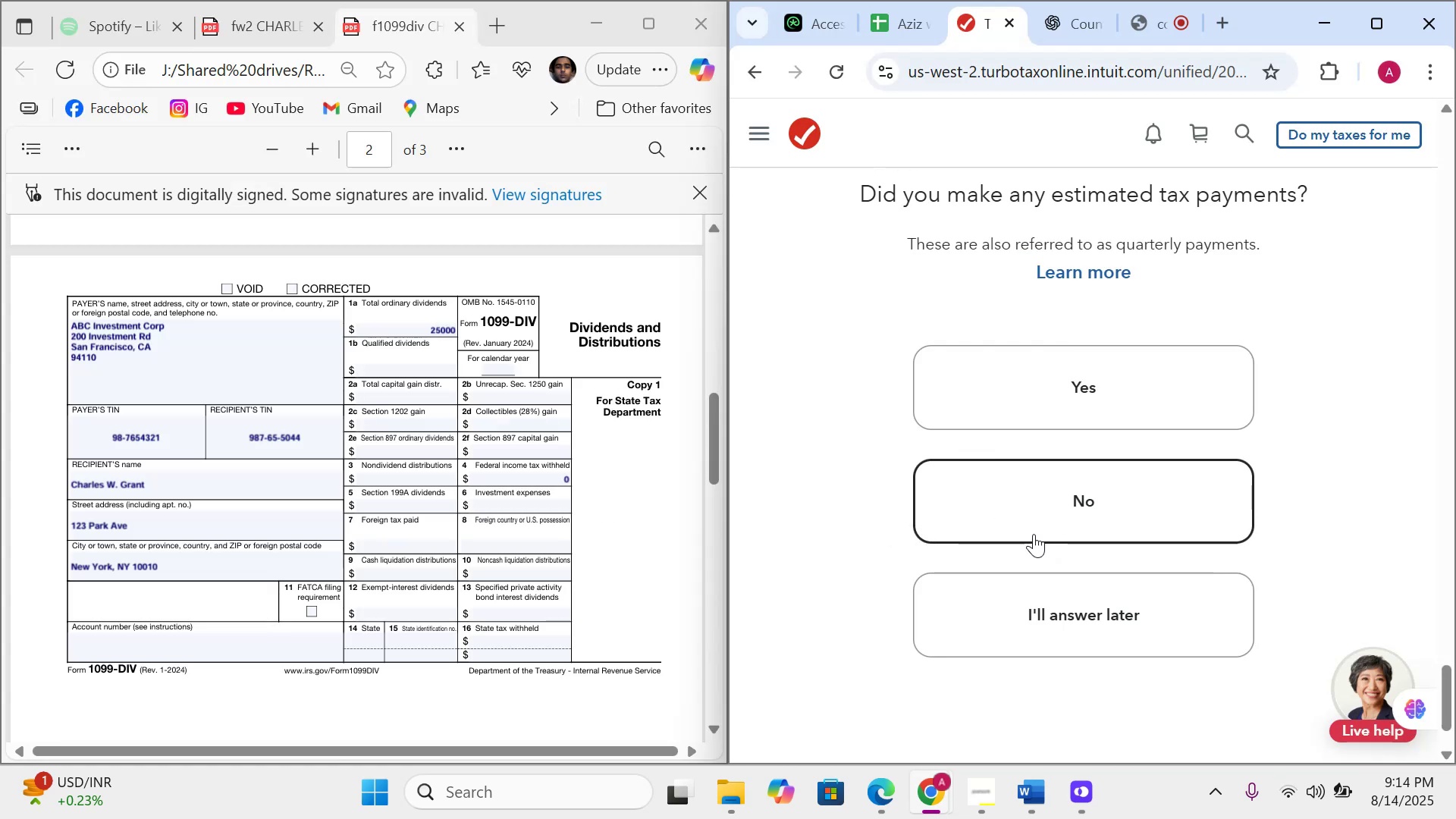 
left_click([1037, 522])
 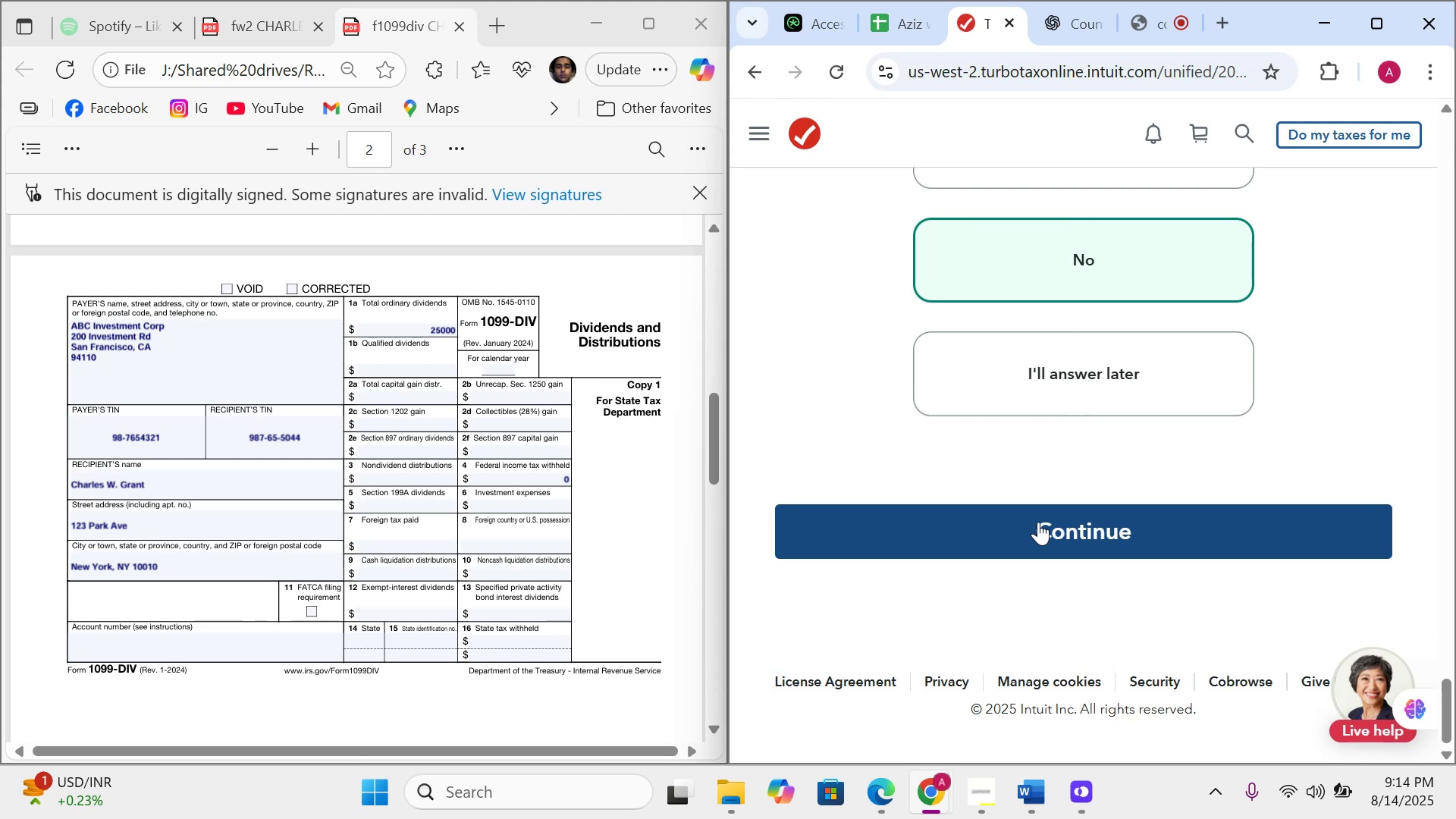 
left_click([1038, 522])
 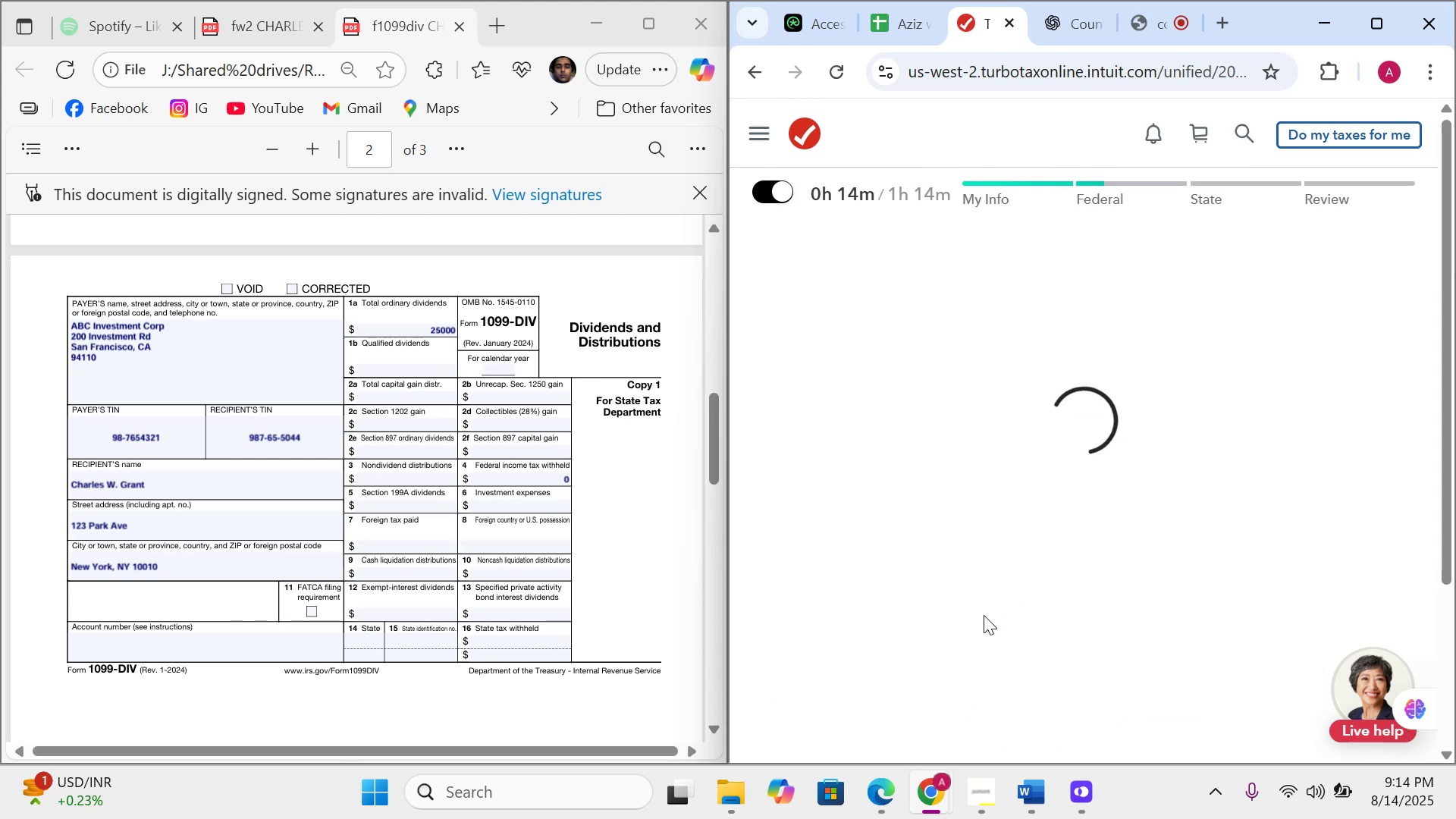 
scroll: coordinate [1091, 540], scroll_direction: down, amount: 22.0
 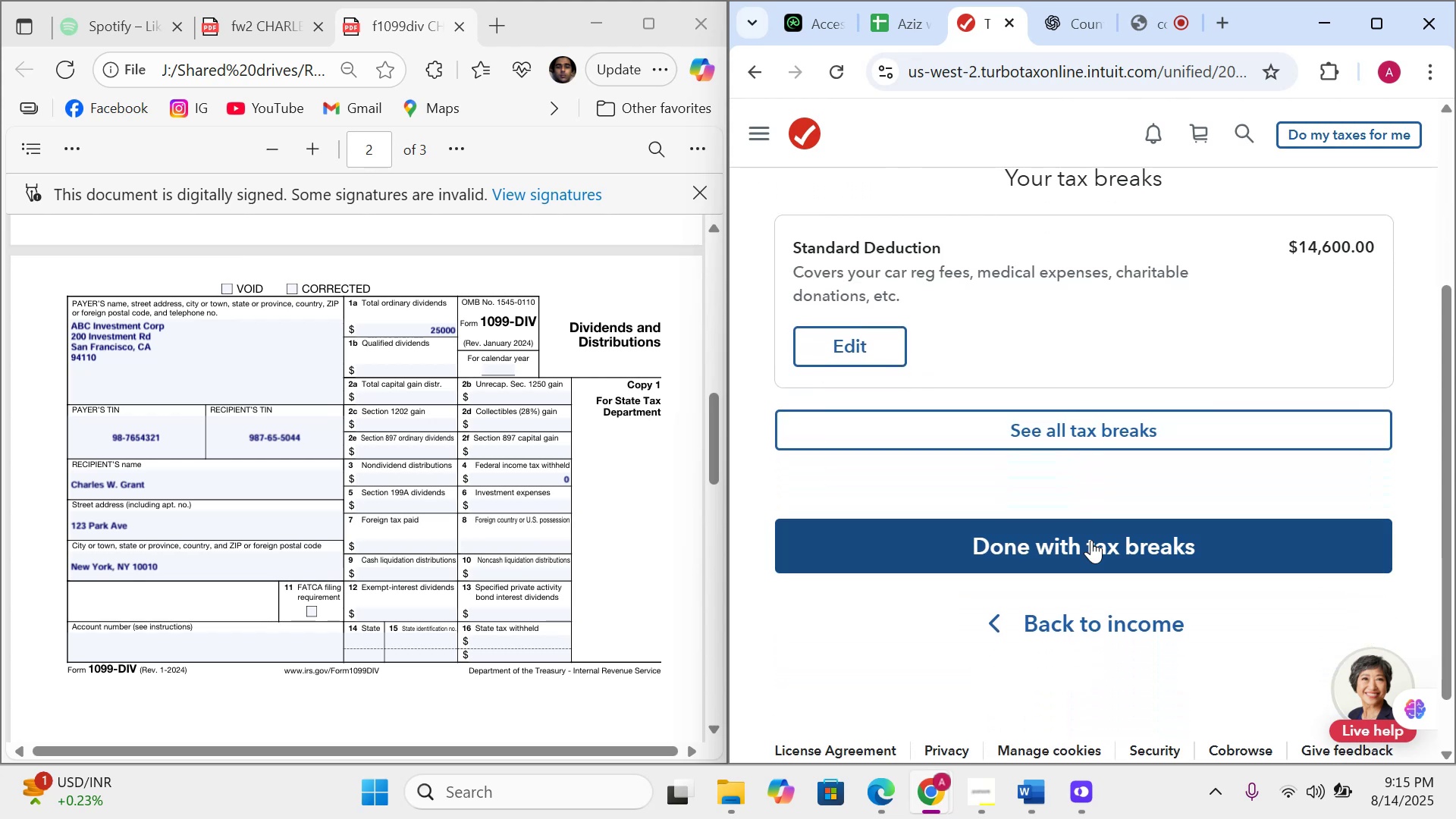 
left_click([1091, 540])
 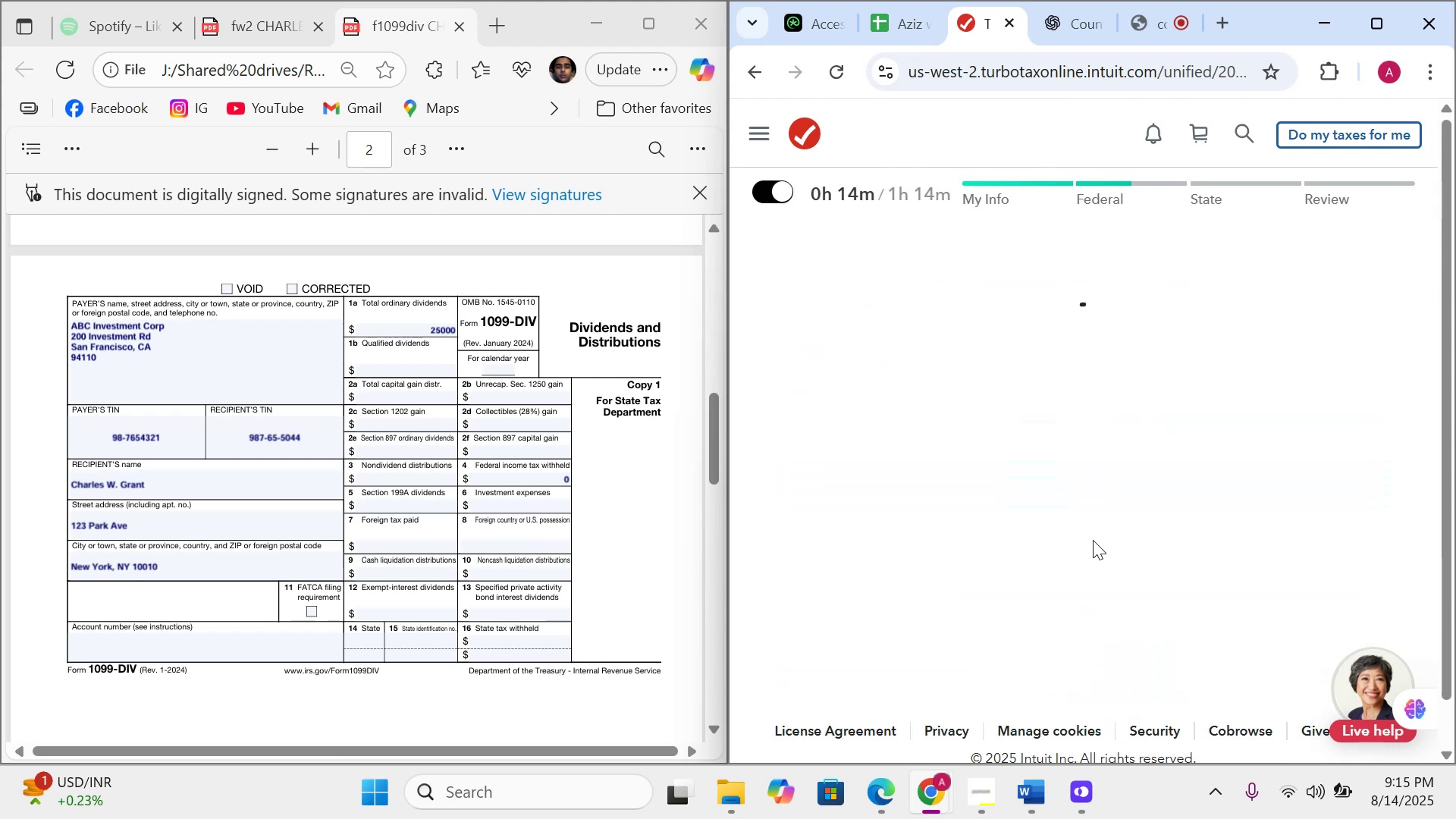 
scroll: coordinate [1094, 540], scroll_direction: down, amount: 12.0
 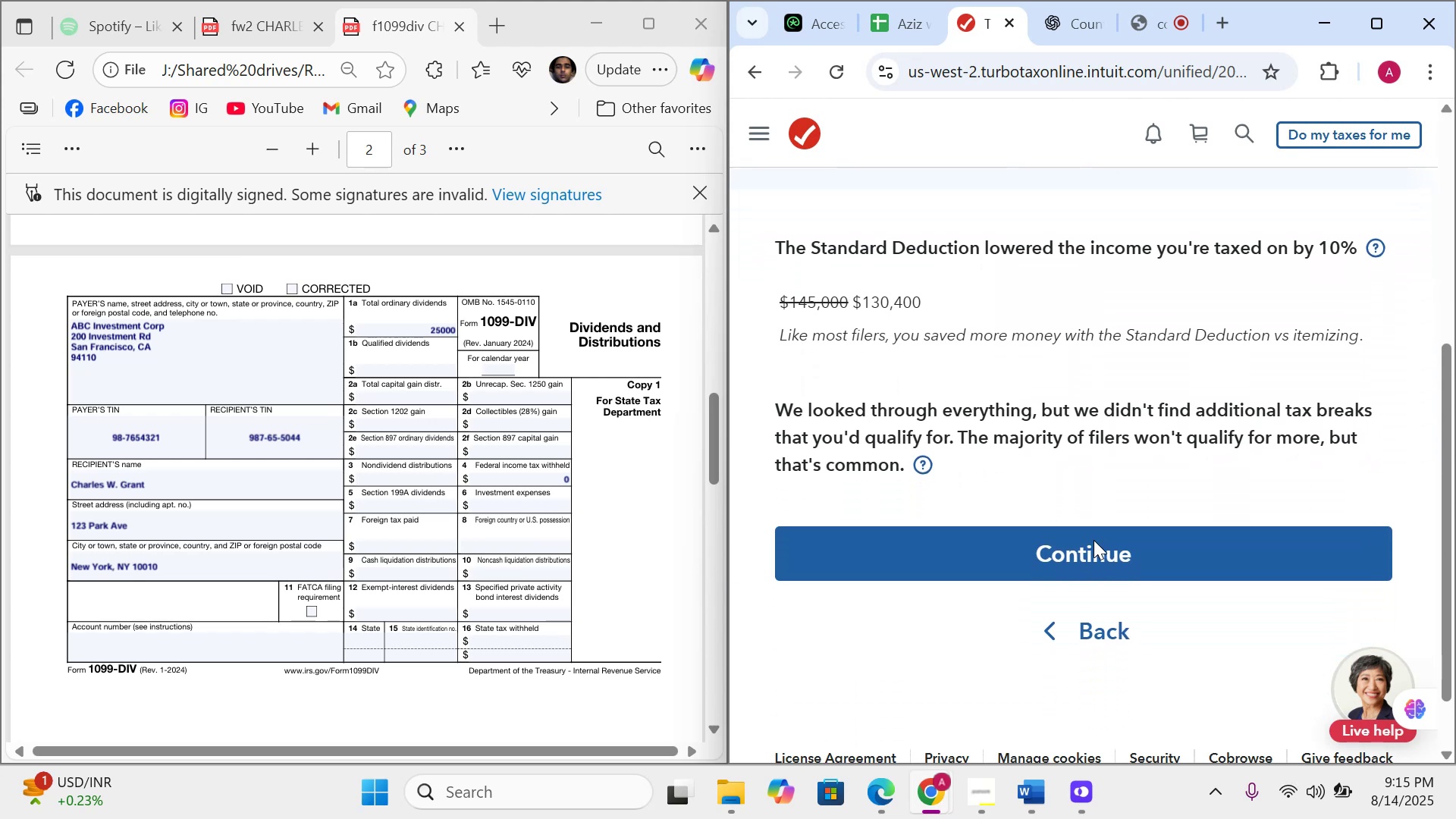 
left_click([1094, 540])
 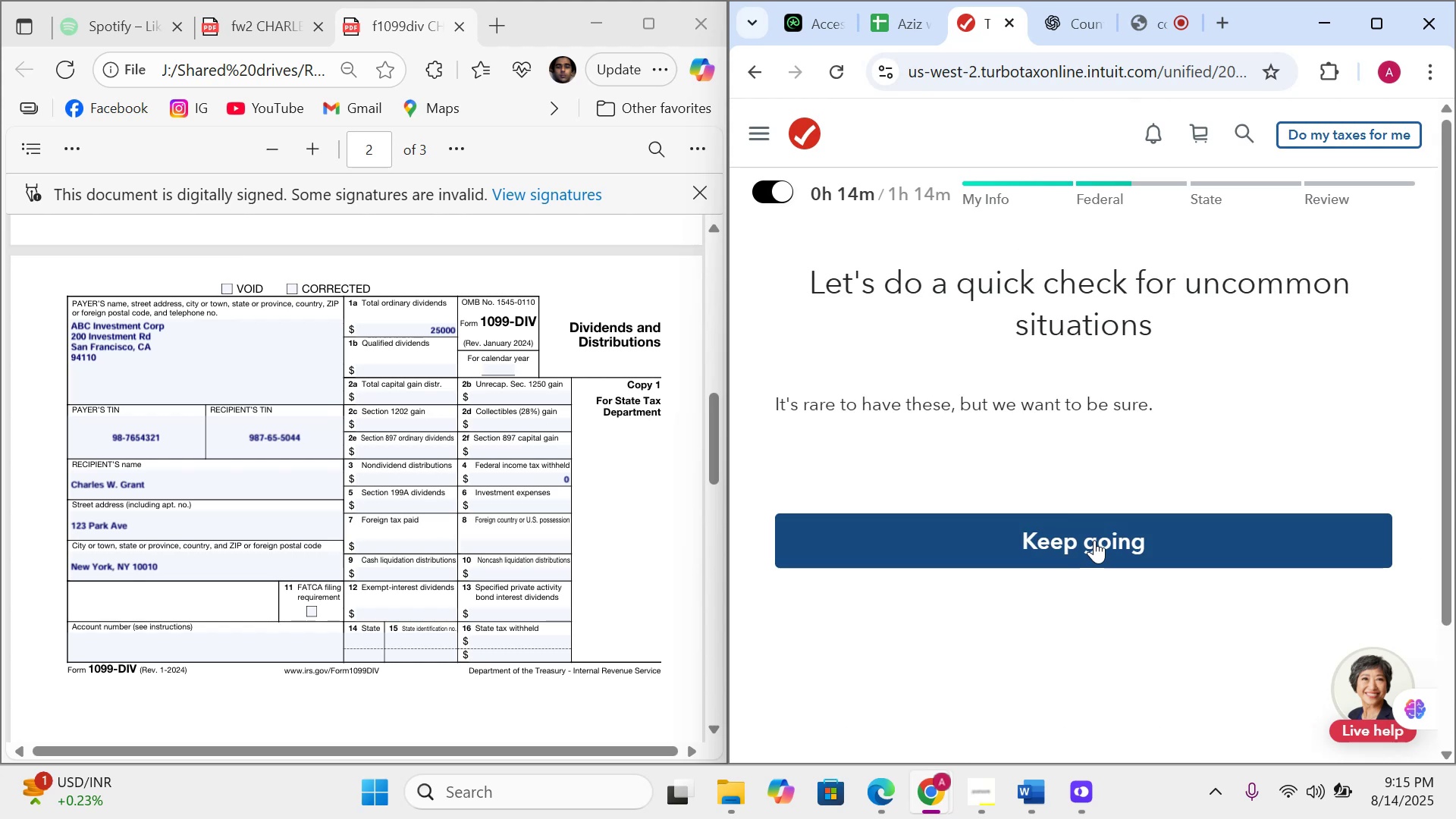 
scroll: coordinate [1094, 540], scroll_direction: down, amount: 15.0
 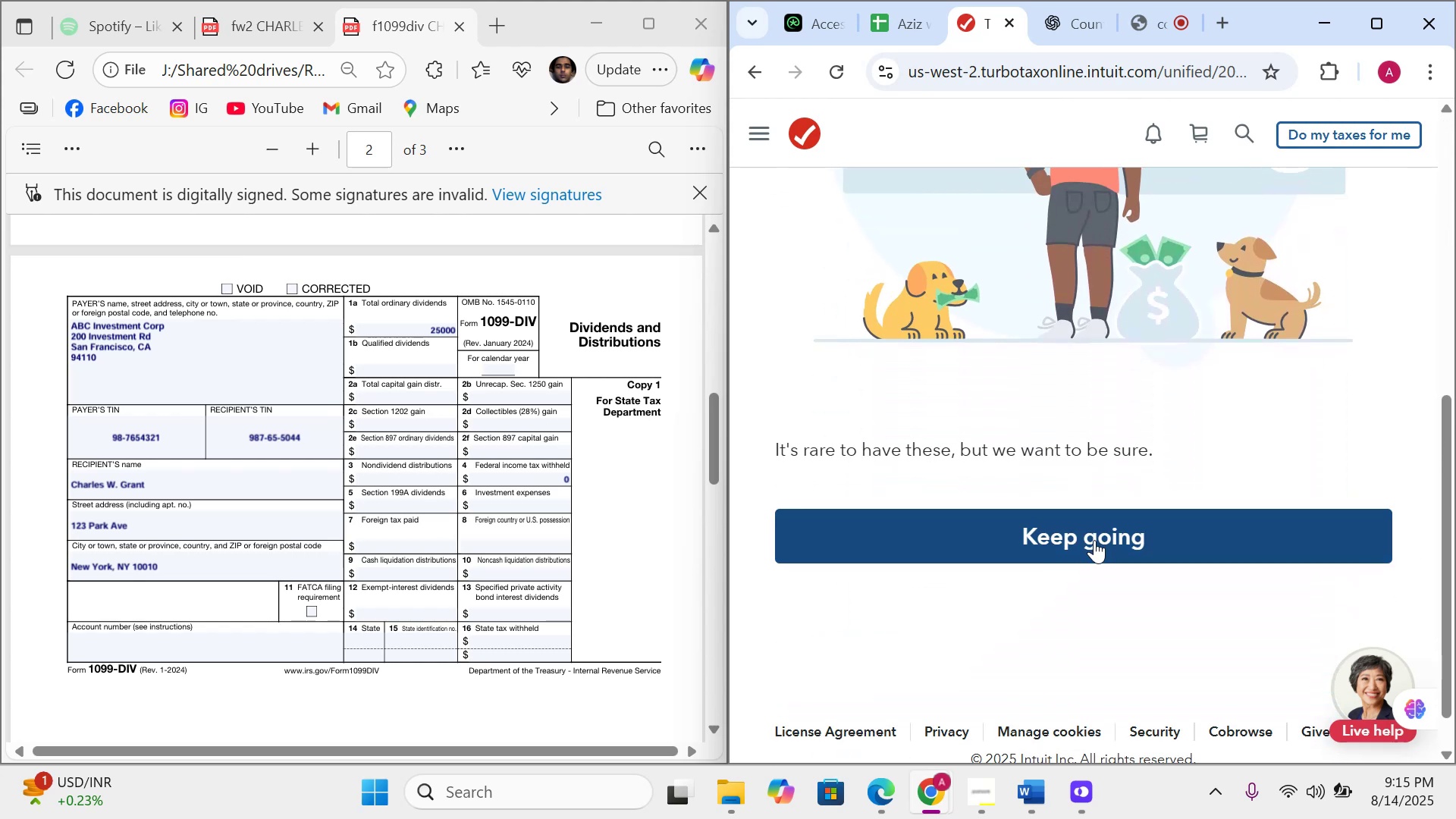 
left_click([1094, 540])
 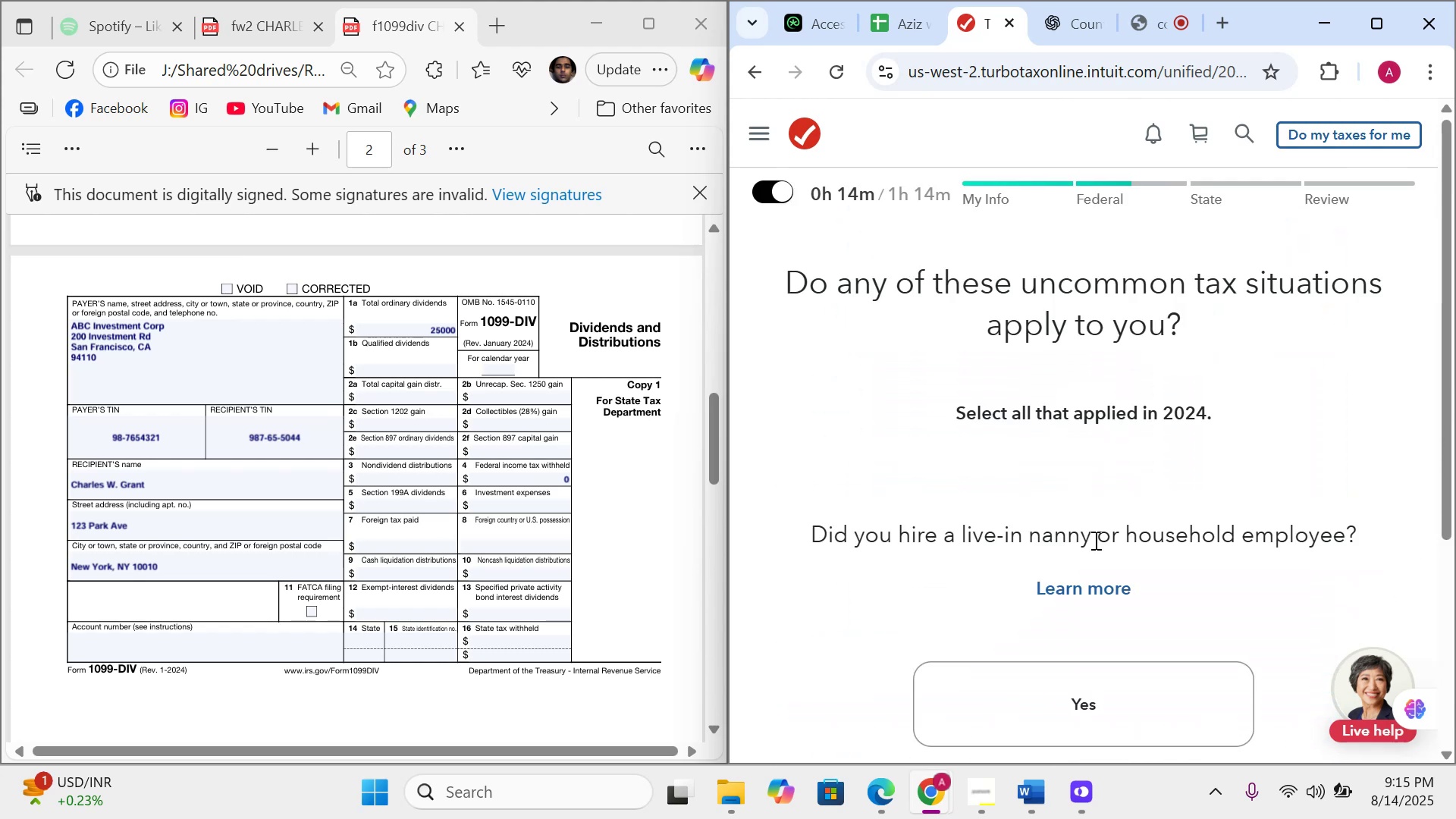 
scroll: coordinate [1094, 540], scroll_direction: down, amount: 4.0
 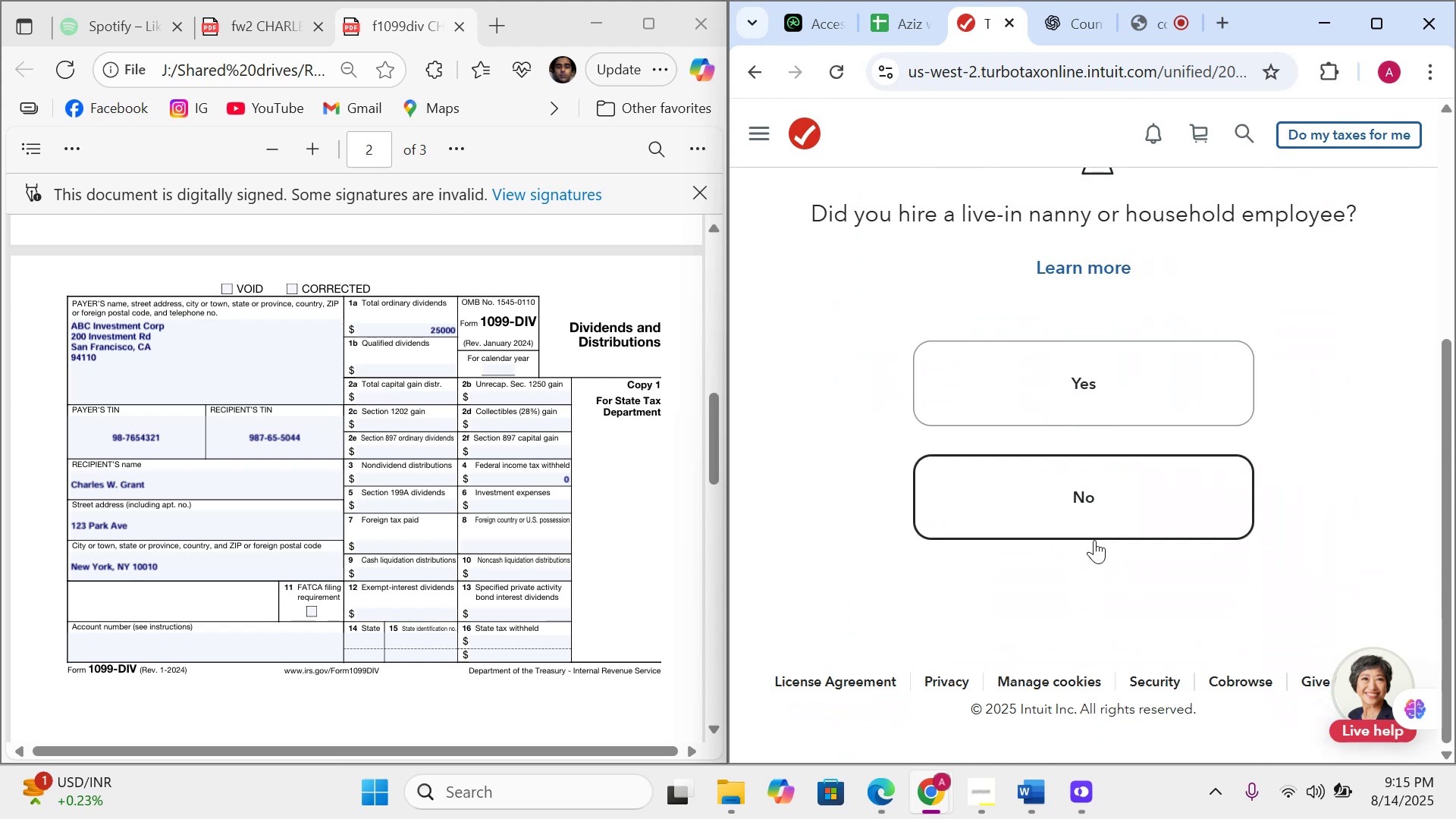 
scroll: coordinate [1094, 540], scroll_direction: up, amount: 1.0
 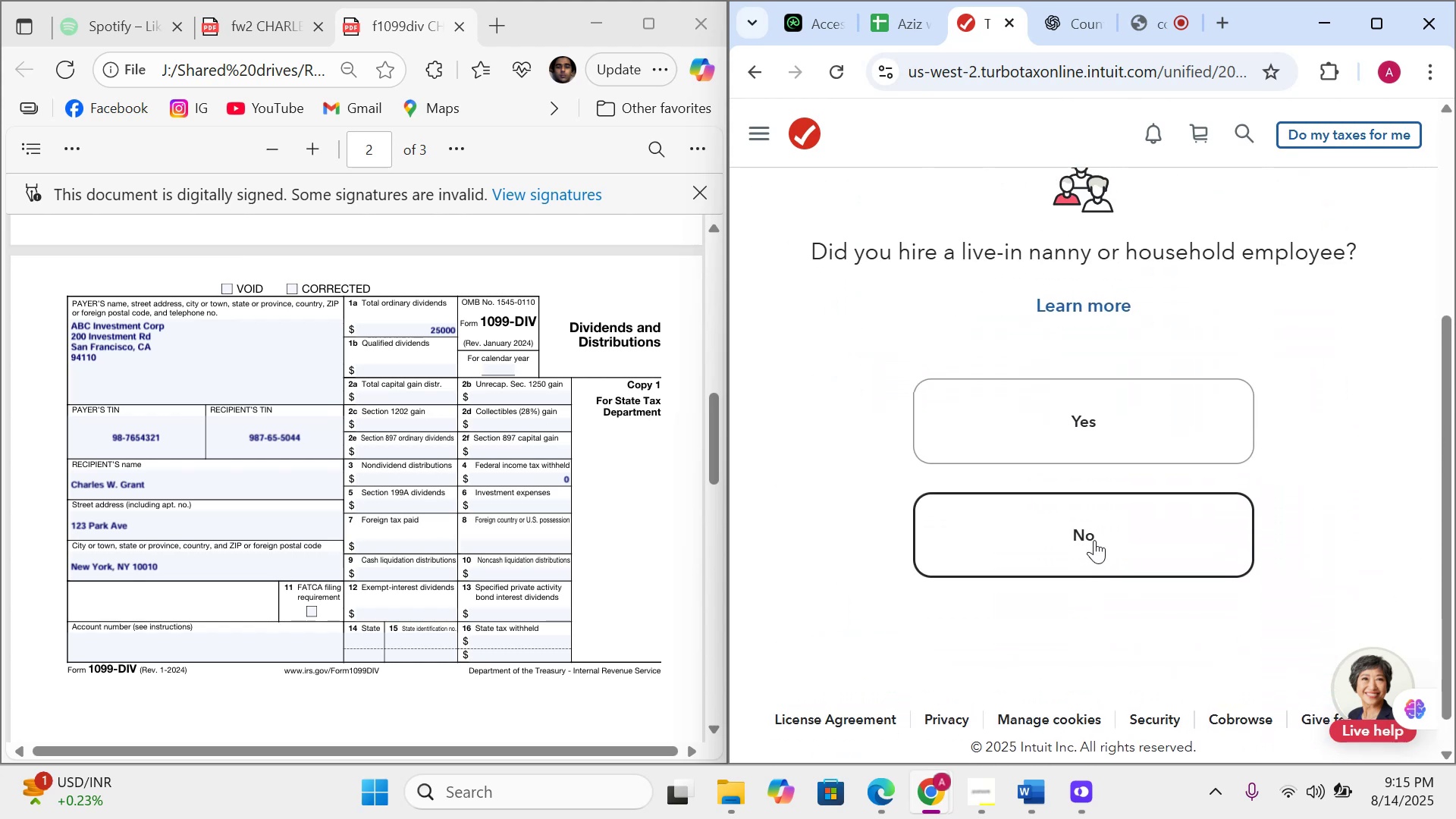 
left_click([1094, 540])
 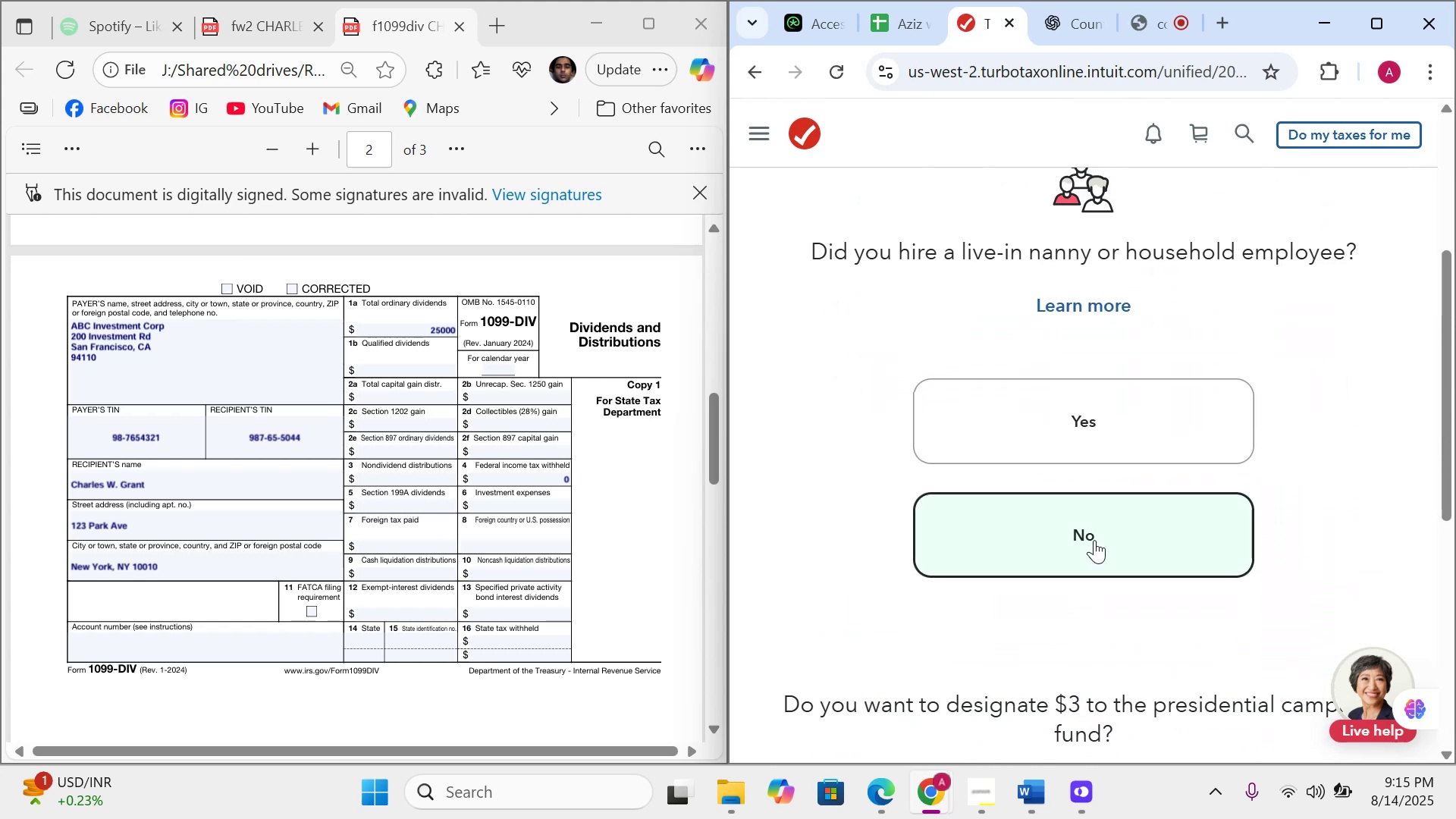 
scroll: coordinate [1094, 540], scroll_direction: down, amount: 12.0
 